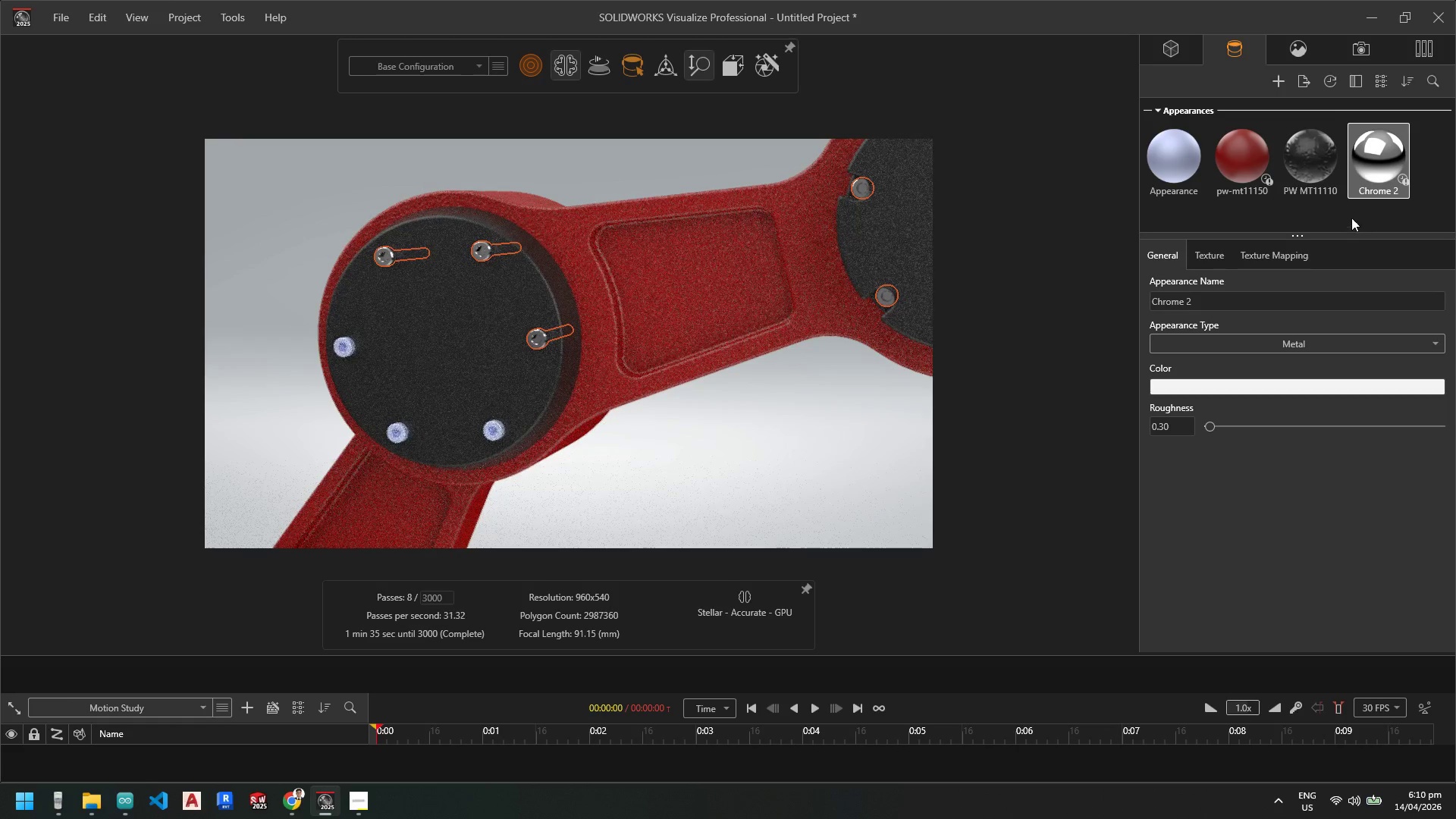 
left_click_drag(start_coordinate=[1384, 178], to_coordinate=[487, 428])
 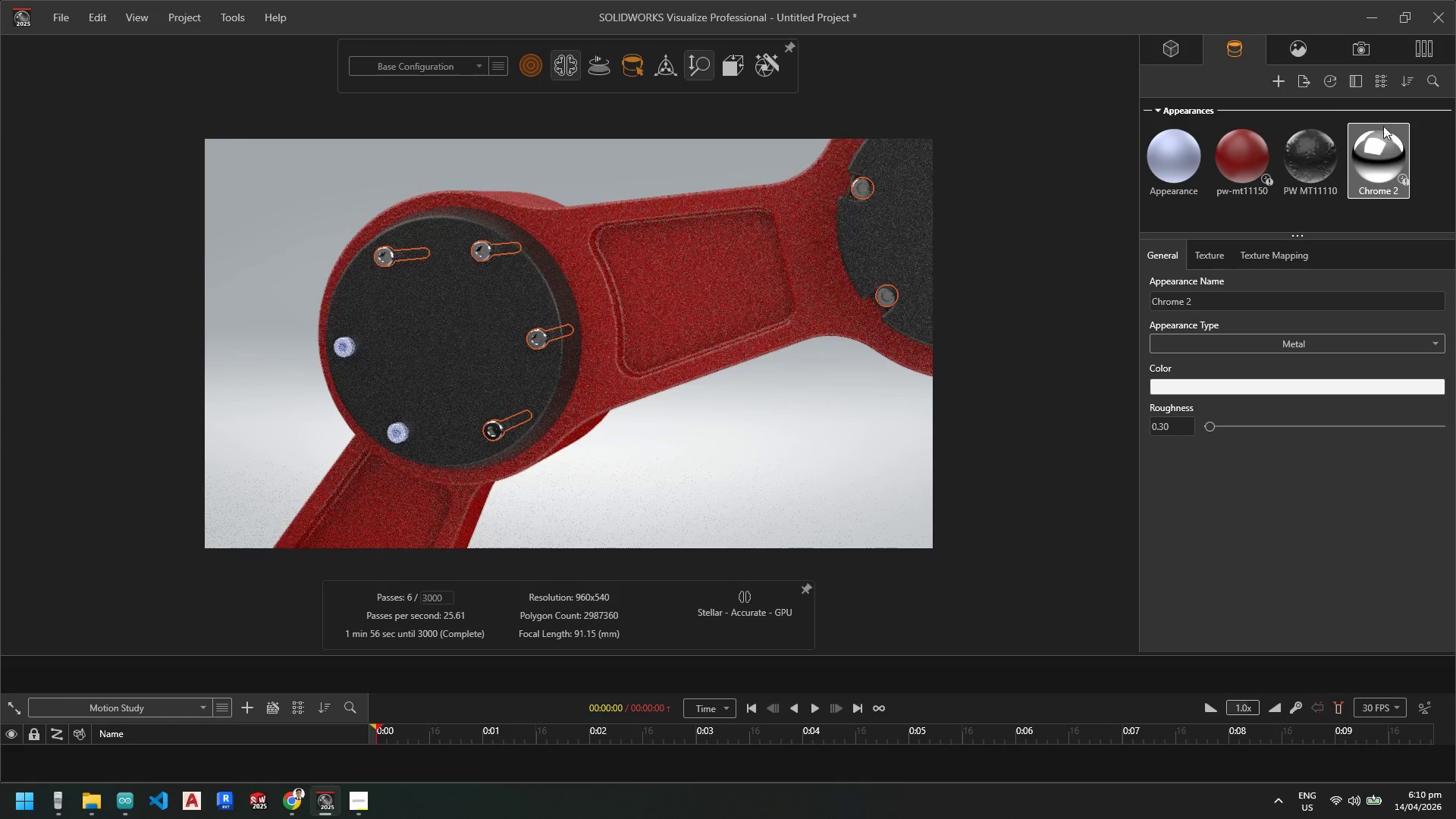 
left_click_drag(start_coordinate=[1379, 146], to_coordinate=[393, 433])
 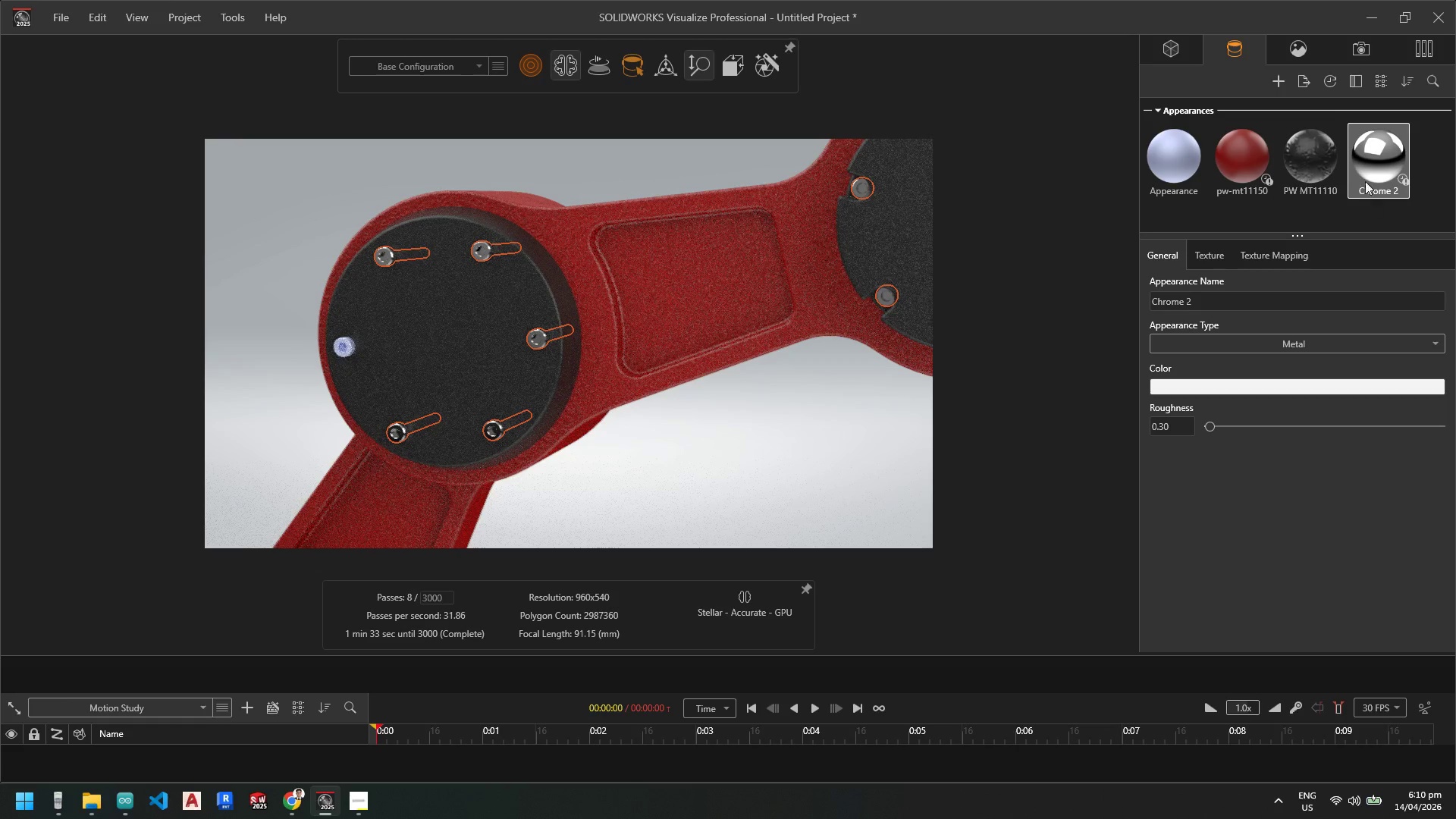 
left_click_drag(start_coordinate=[1365, 162], to_coordinate=[340, 347])
 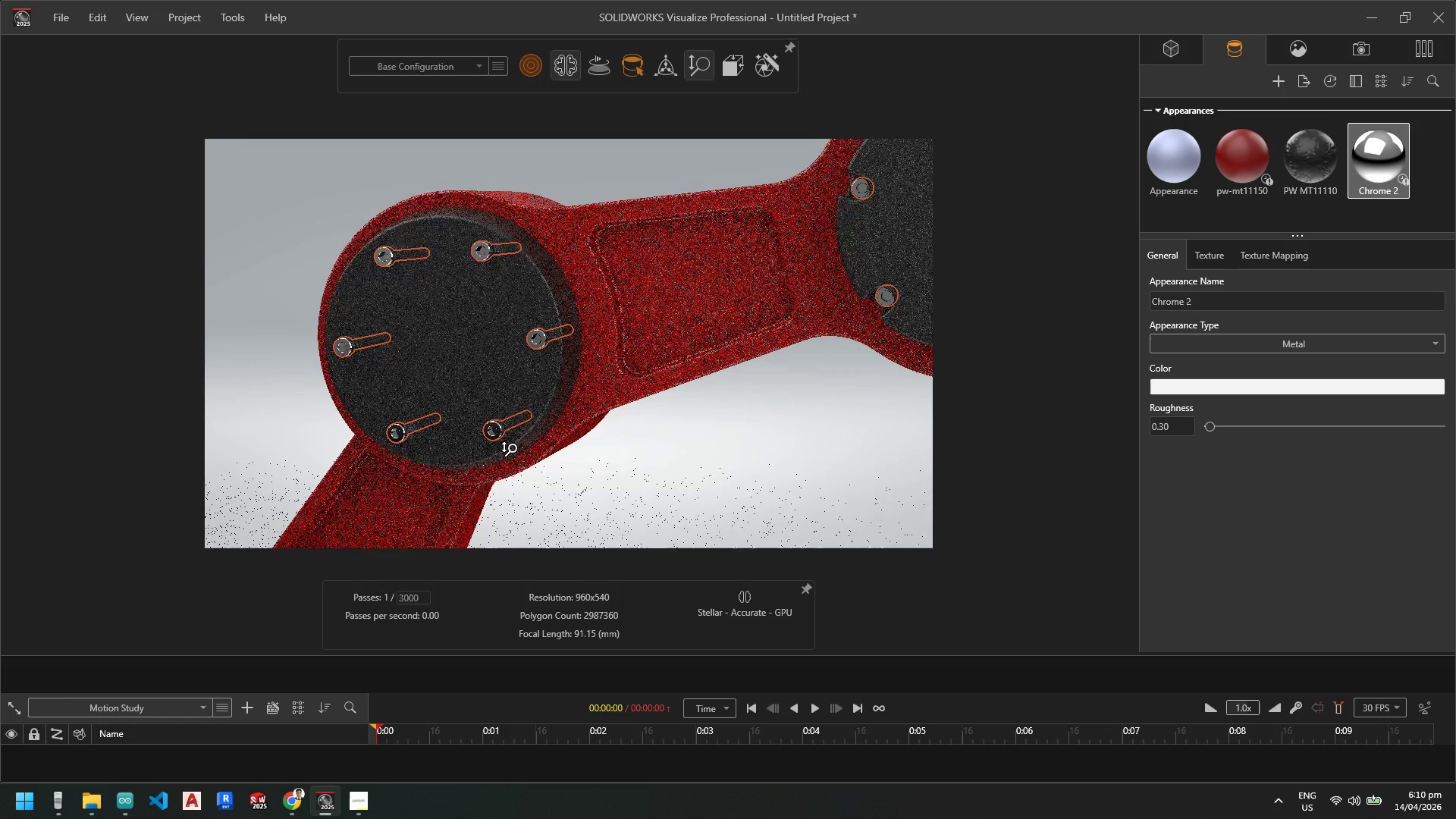 
scroll: coordinate [457, 388], scroll_direction: down, amount: 8.0
 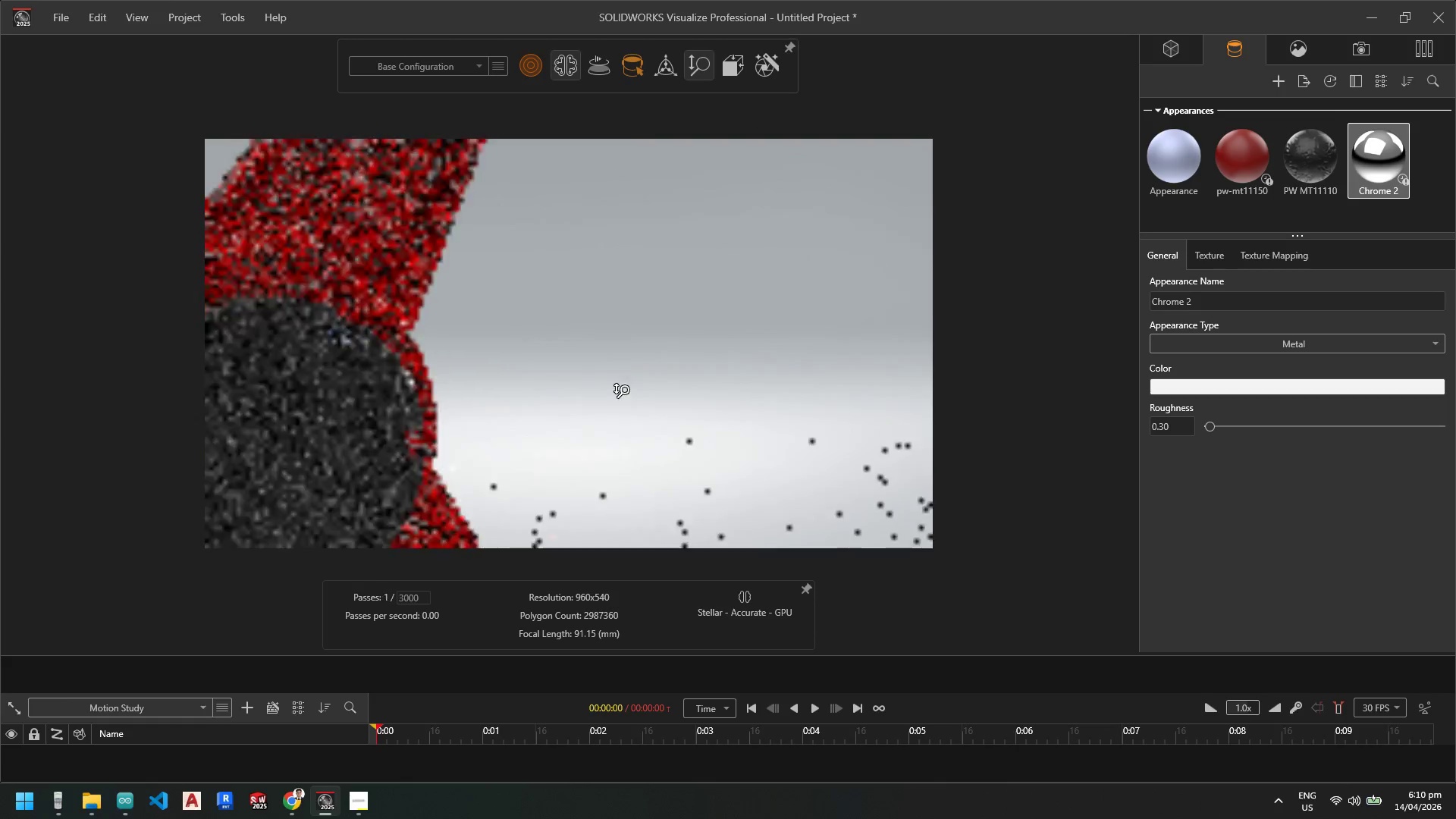 
scroll: coordinate [360, 374], scroll_direction: up, amount: 5.0
 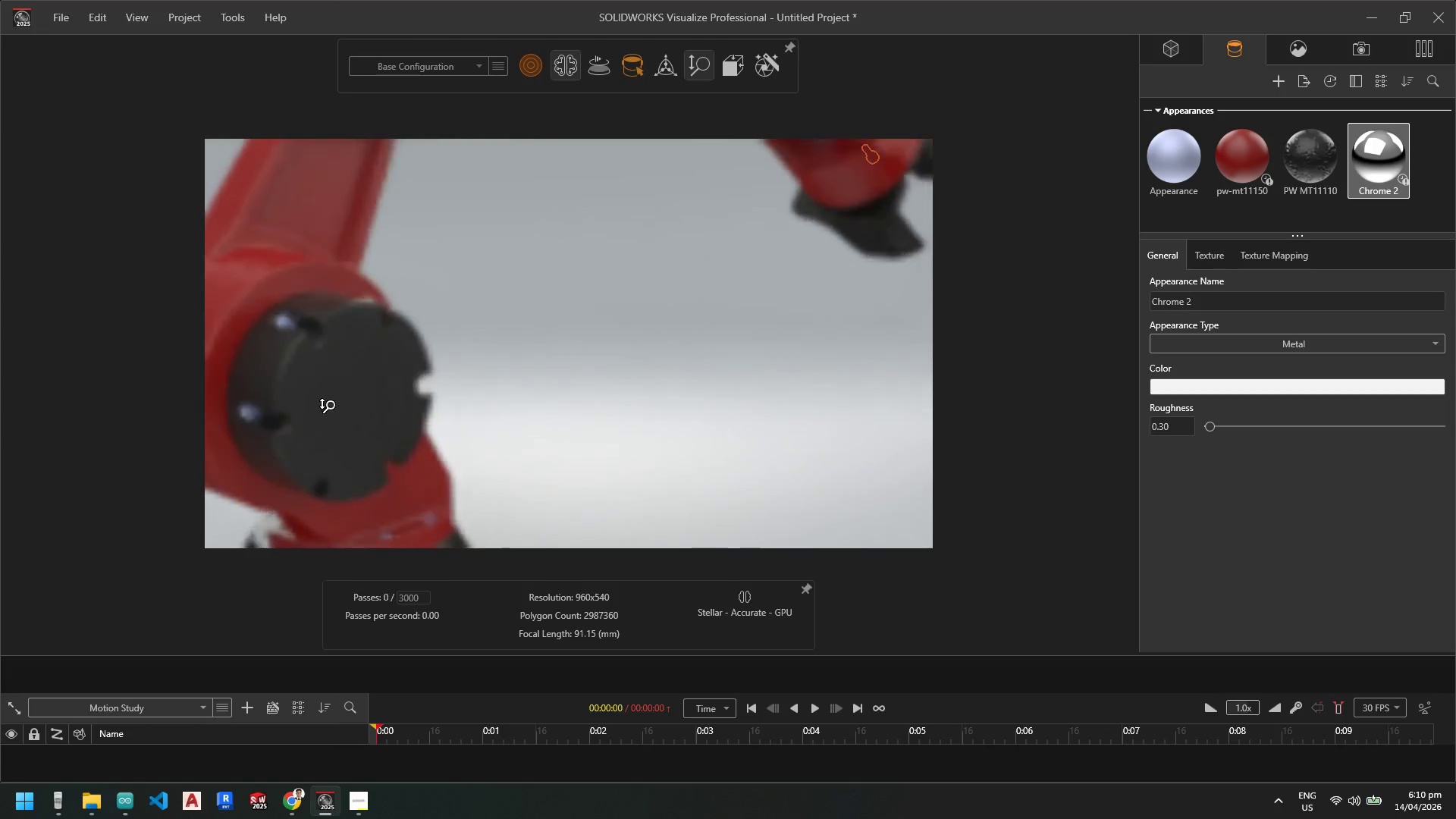 
scroll: coordinate [404, 352], scroll_direction: down, amount: 5.0
 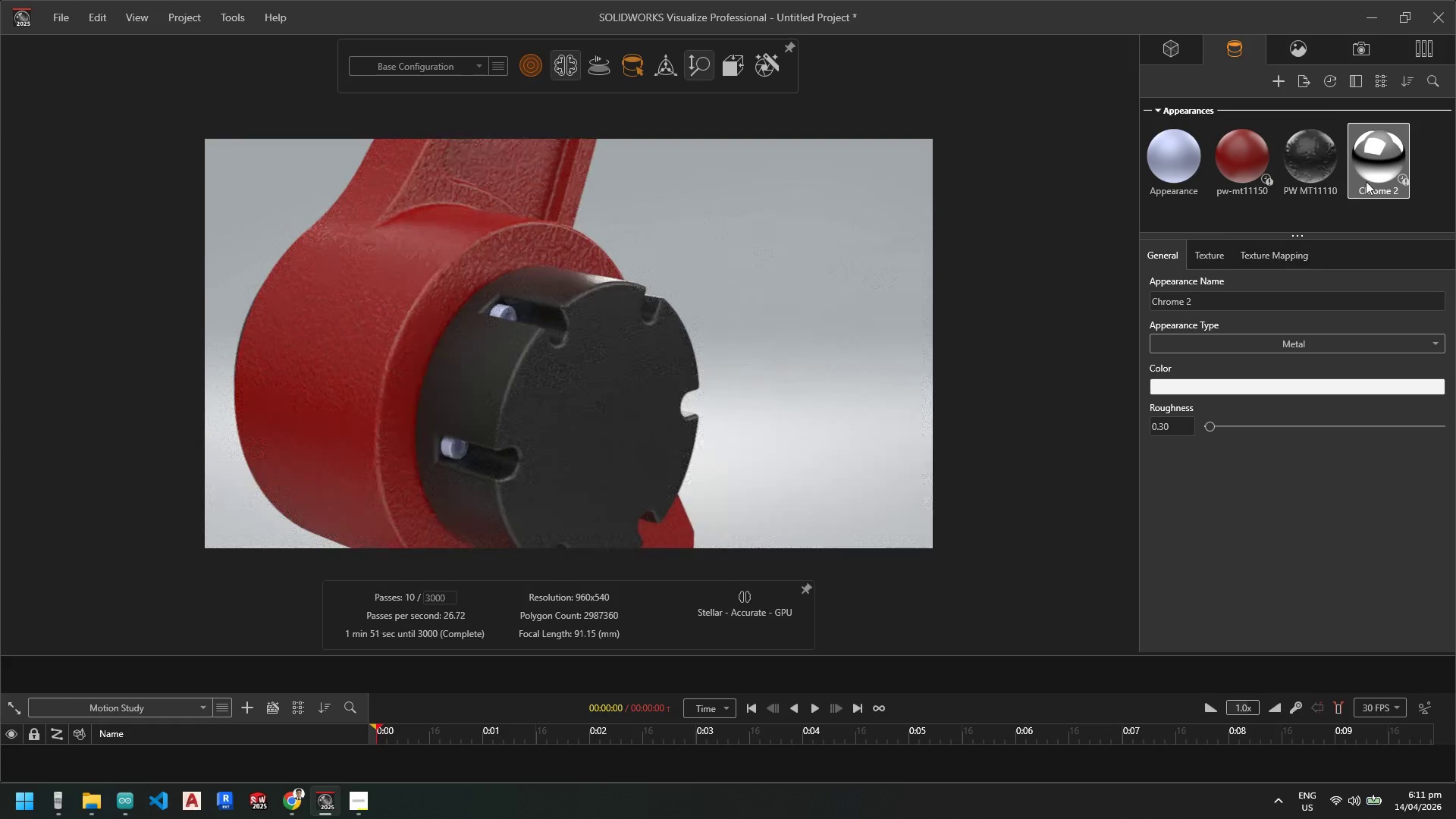 
left_click_drag(start_coordinate=[1371, 165], to_coordinate=[502, 314])
 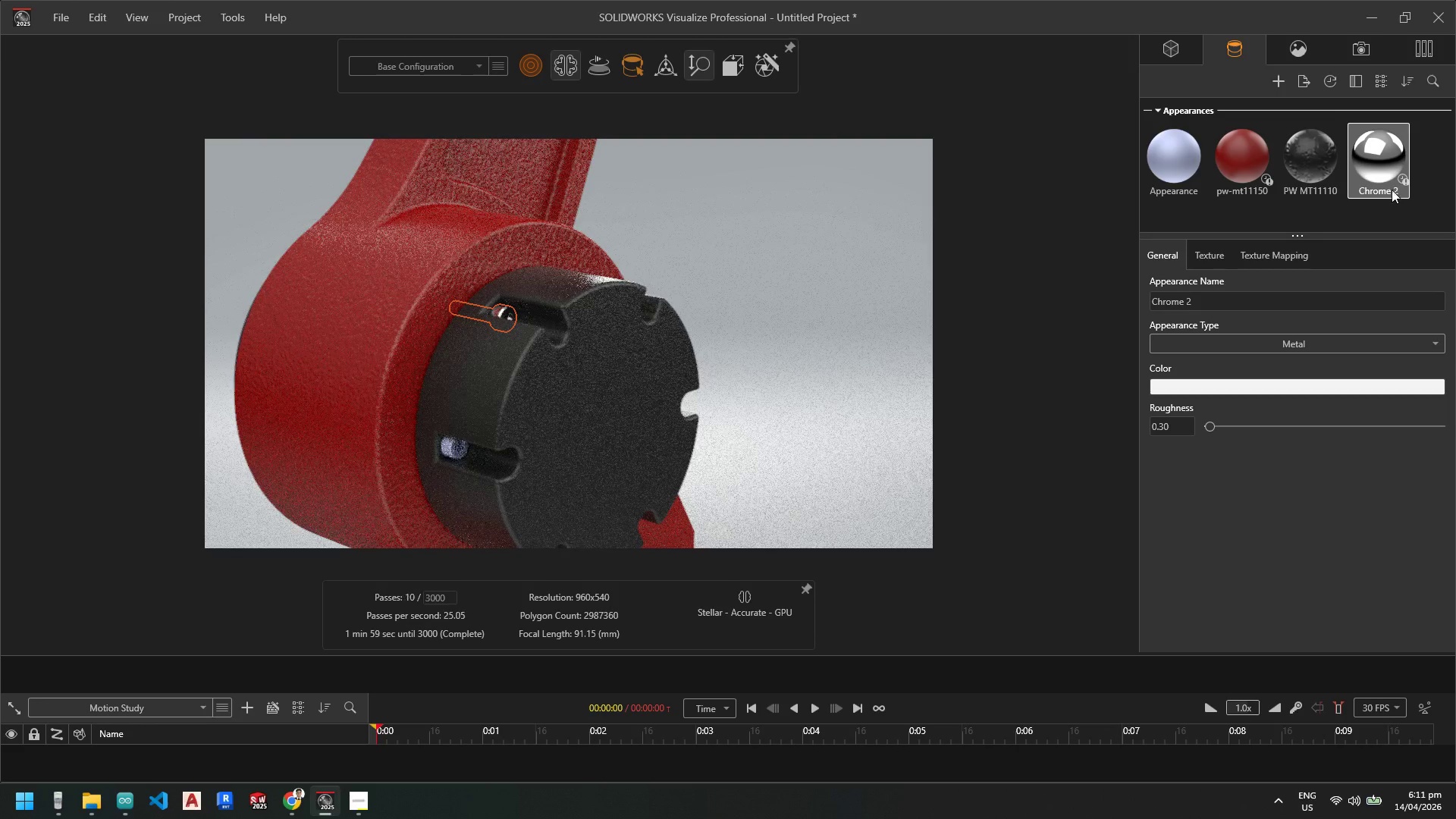 
left_click_drag(start_coordinate=[1376, 172], to_coordinate=[451, 449])
 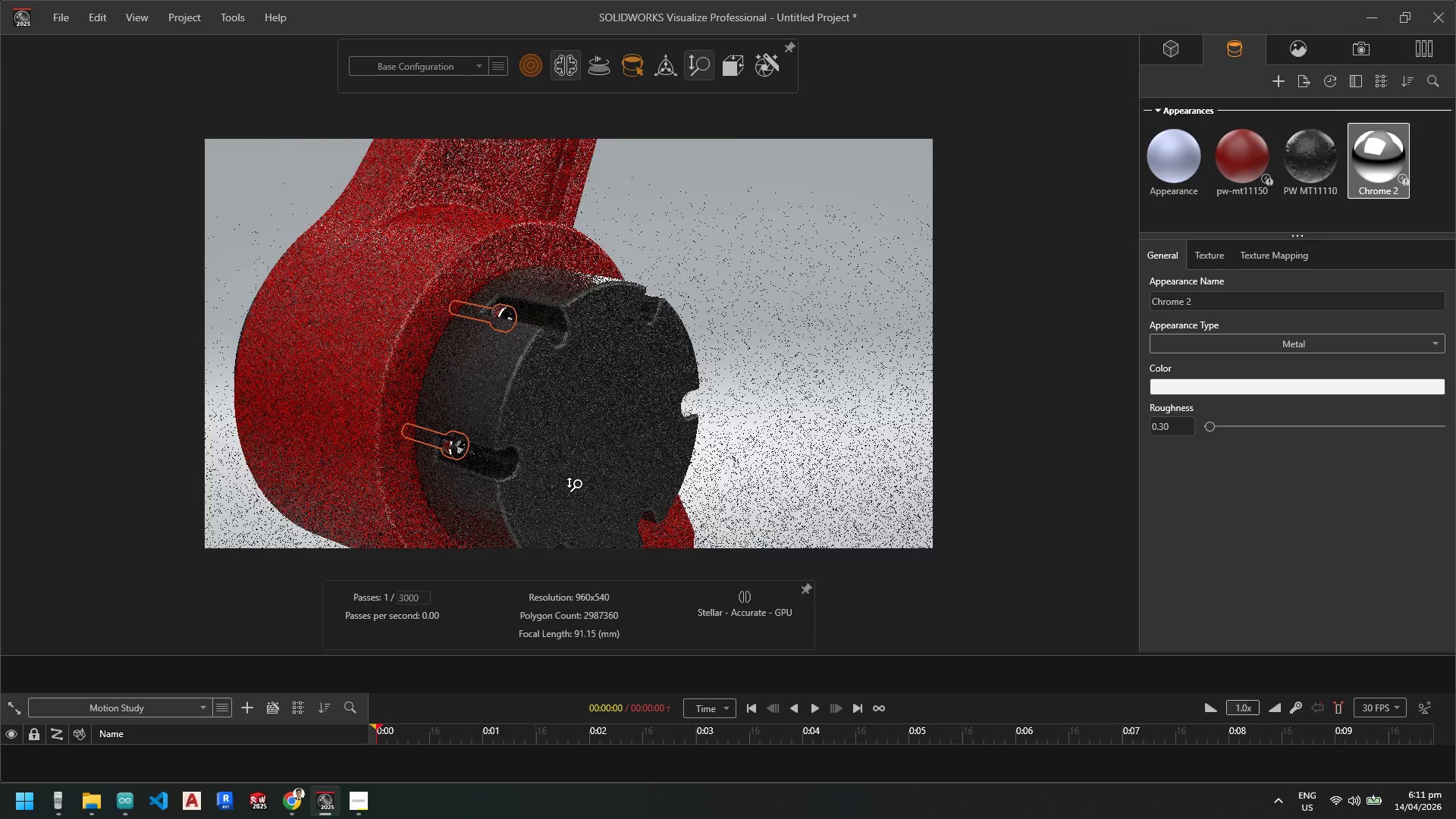 
scroll: coordinate [604, 467], scroll_direction: none, amount: 0.0
 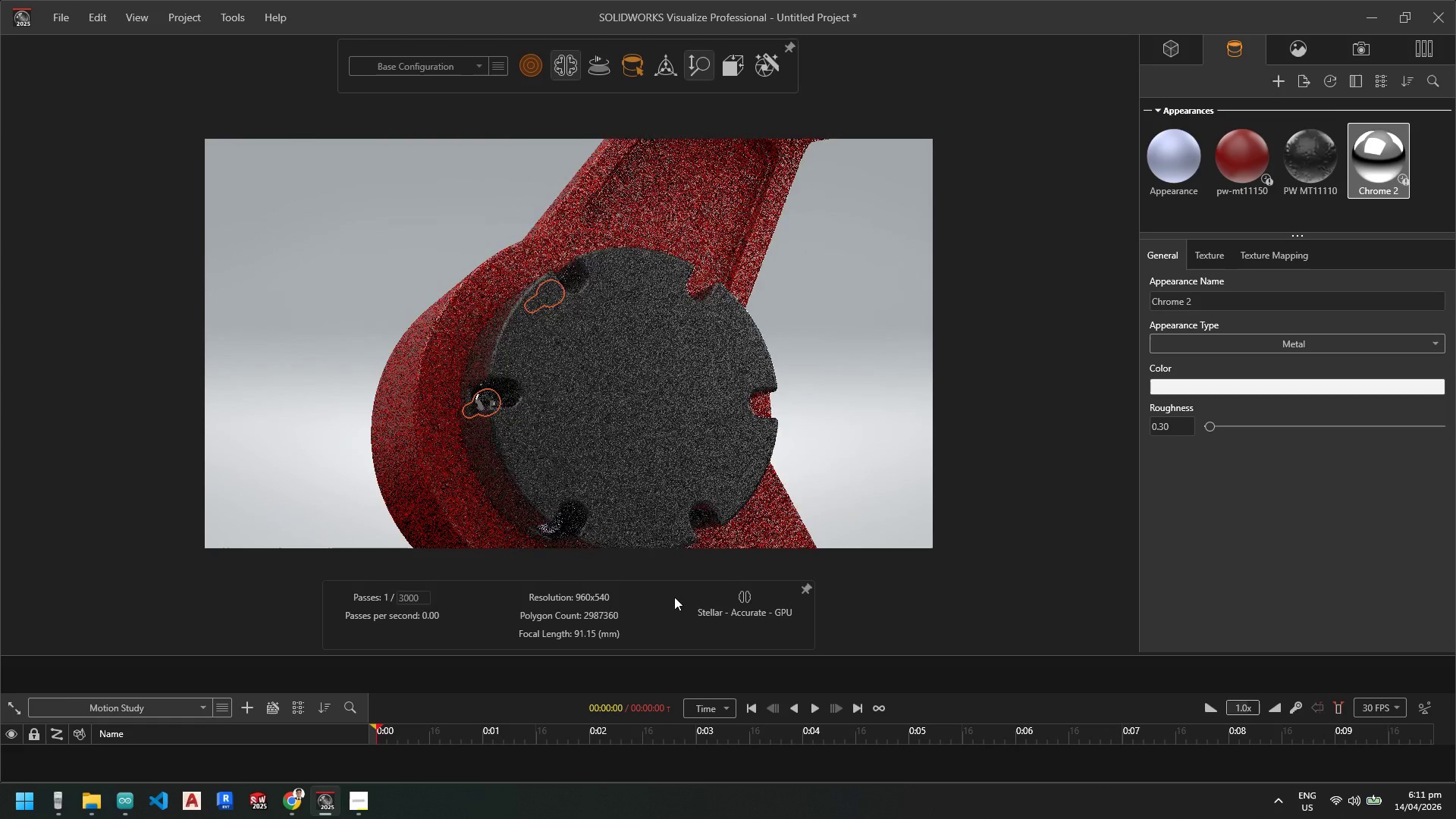 
scroll: coordinate [543, 518], scroll_direction: down, amount: 6.0
 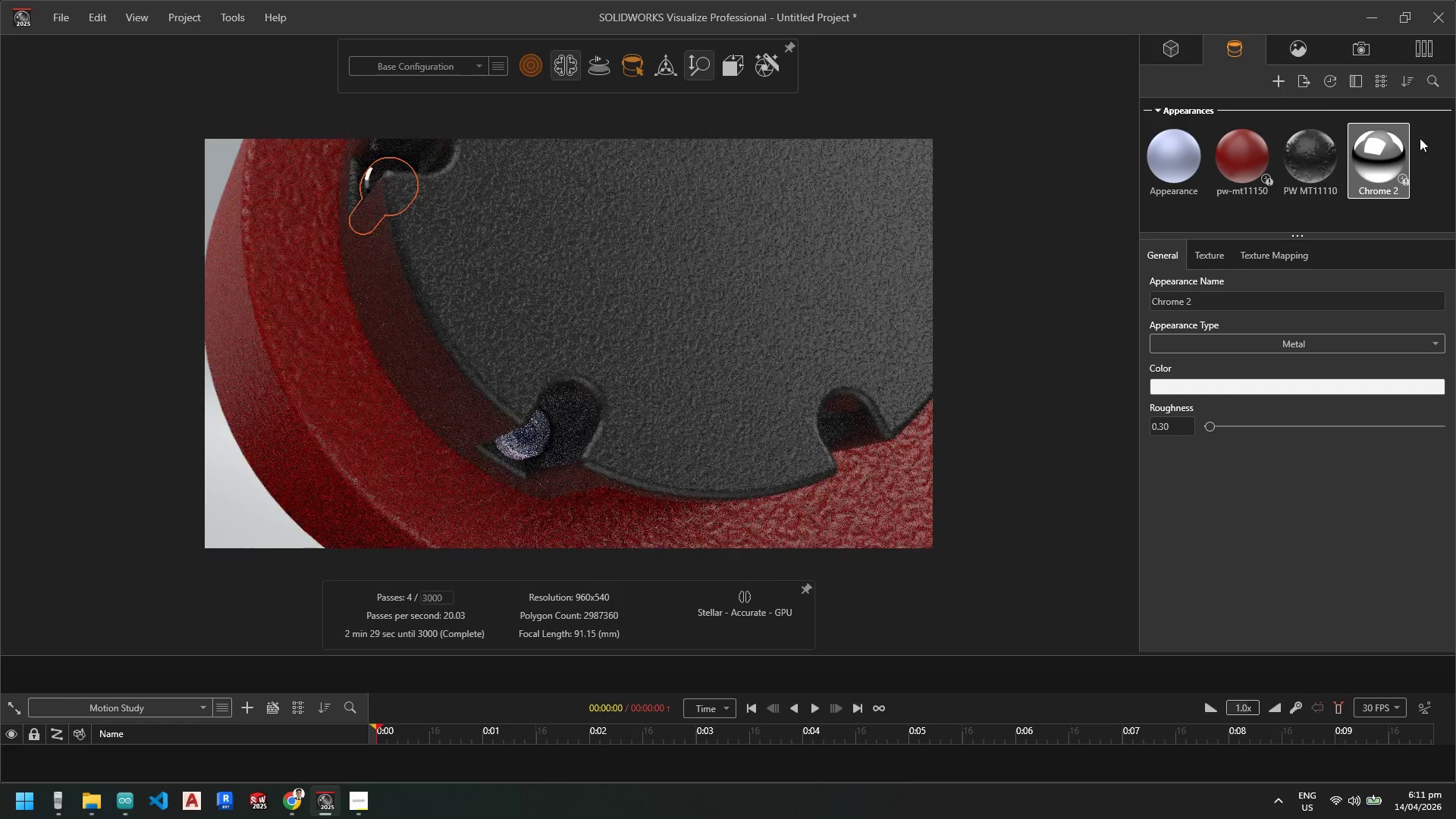 
left_click_drag(start_coordinate=[1386, 155], to_coordinate=[504, 443])
 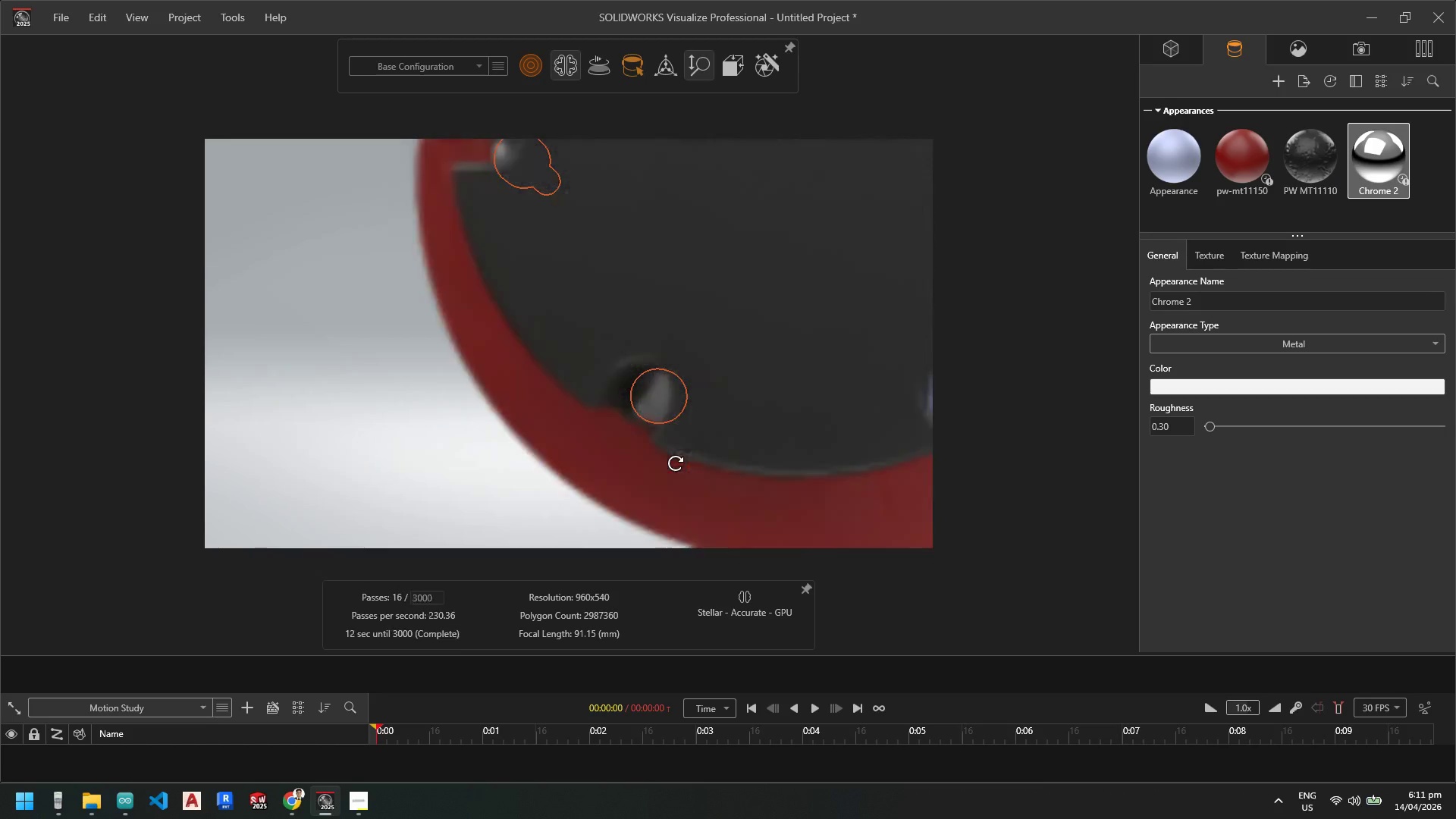 
scroll: coordinate [871, 375], scroll_direction: none, amount: 0.0
 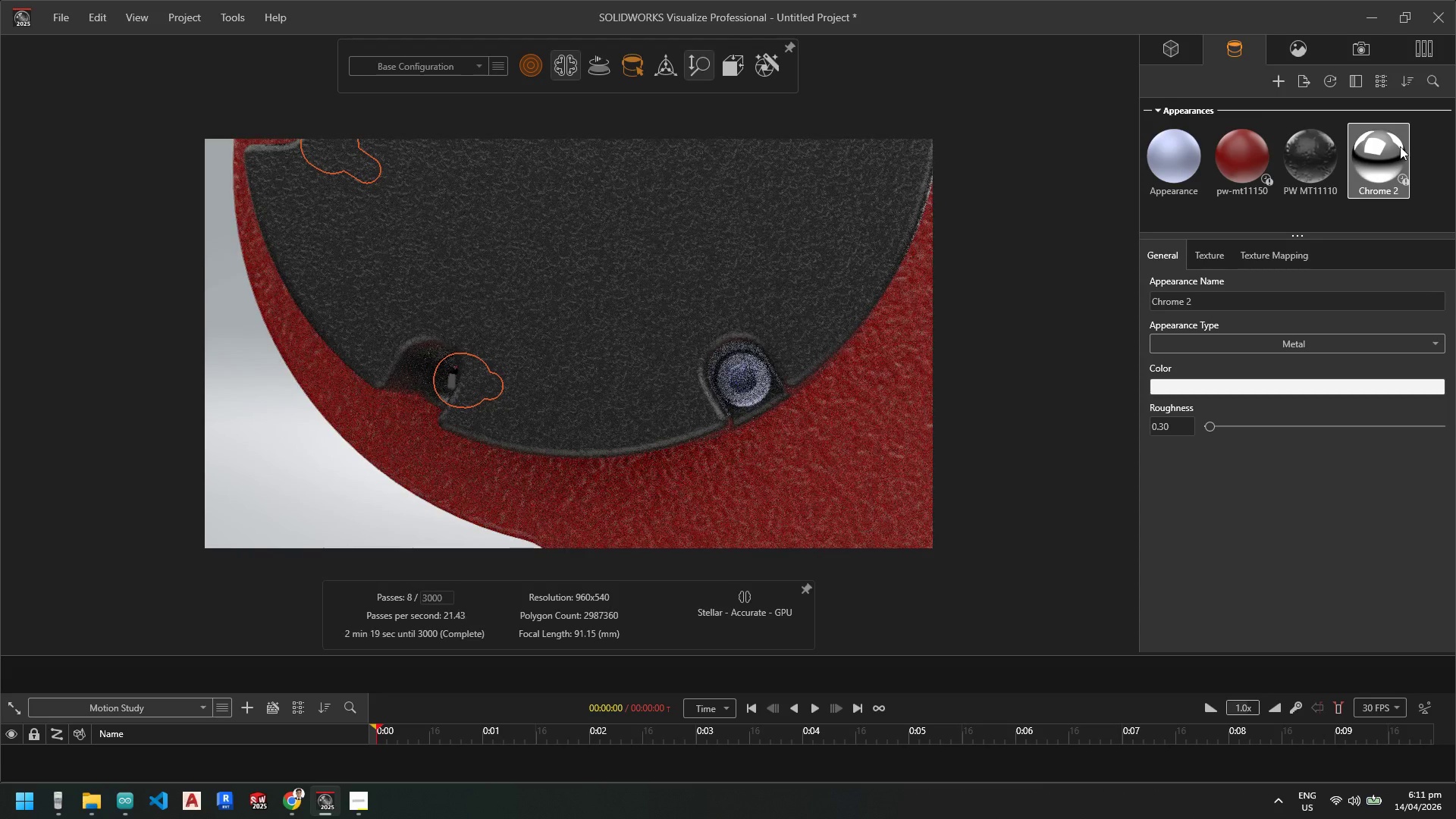 
left_click_drag(start_coordinate=[1372, 158], to_coordinate=[745, 375])
 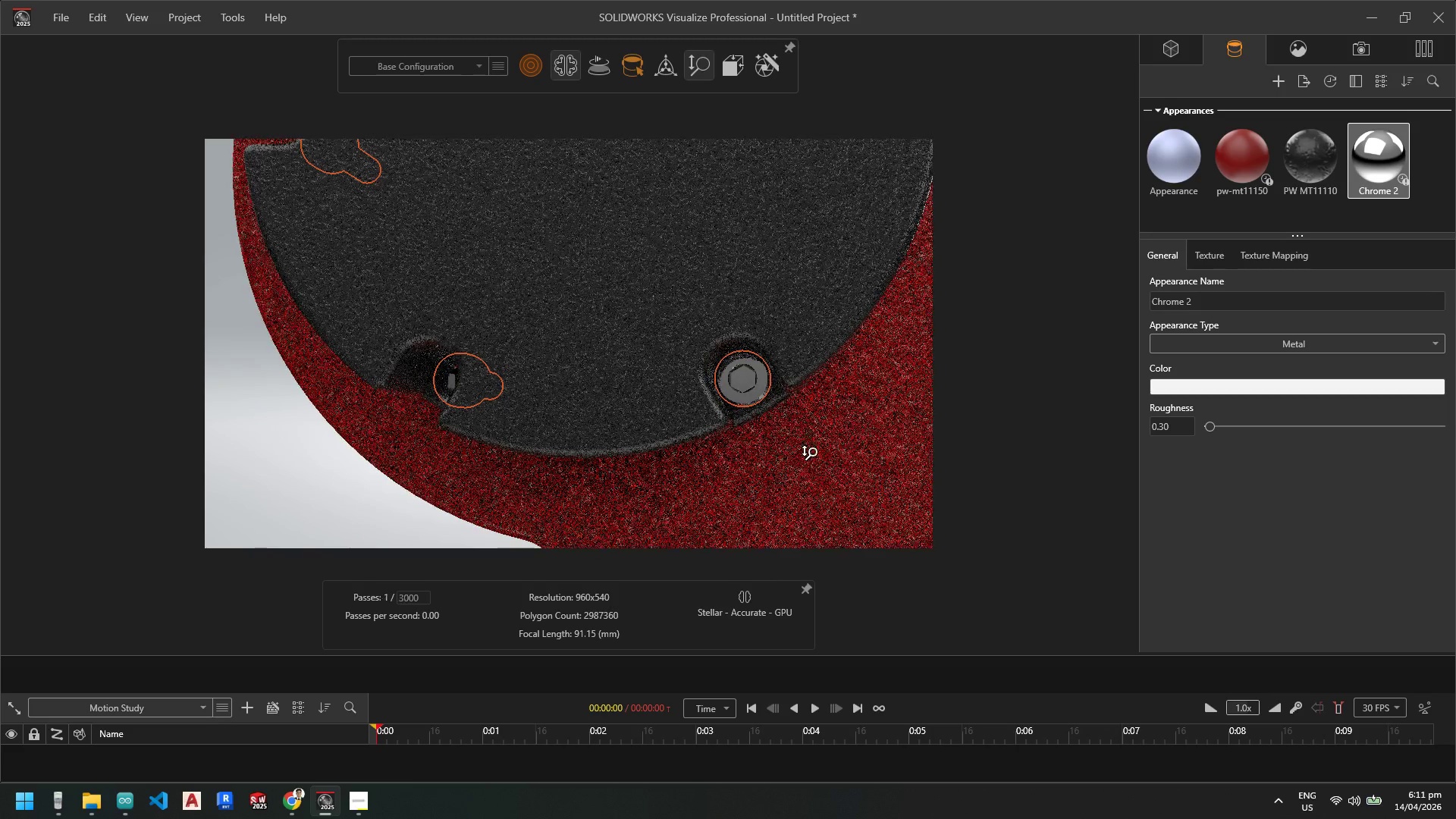 
scroll: coordinate [782, 223], scroll_direction: up, amount: 10.0
 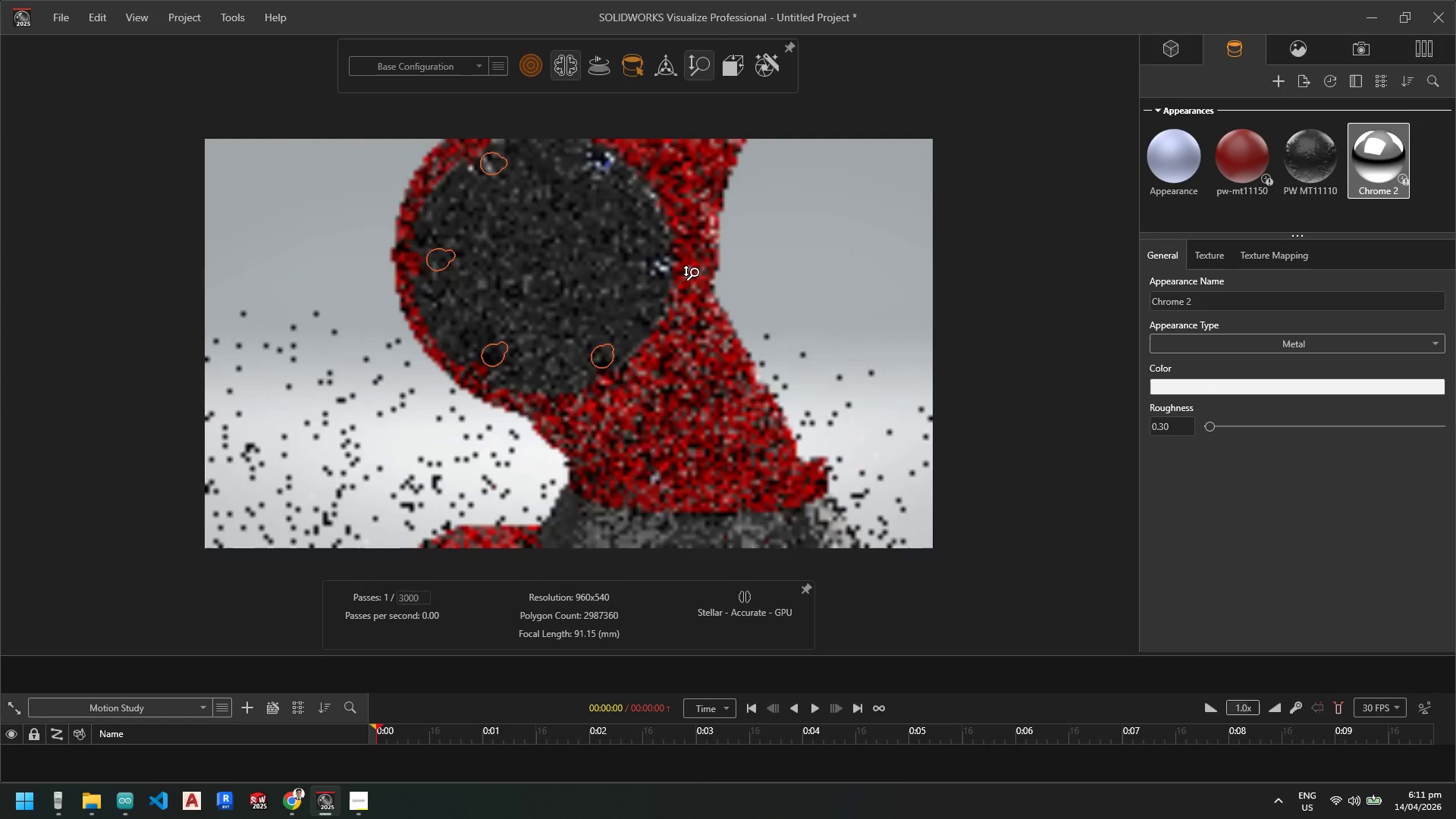 
scroll: coordinate [581, 186], scroll_direction: down, amount: 8.0
 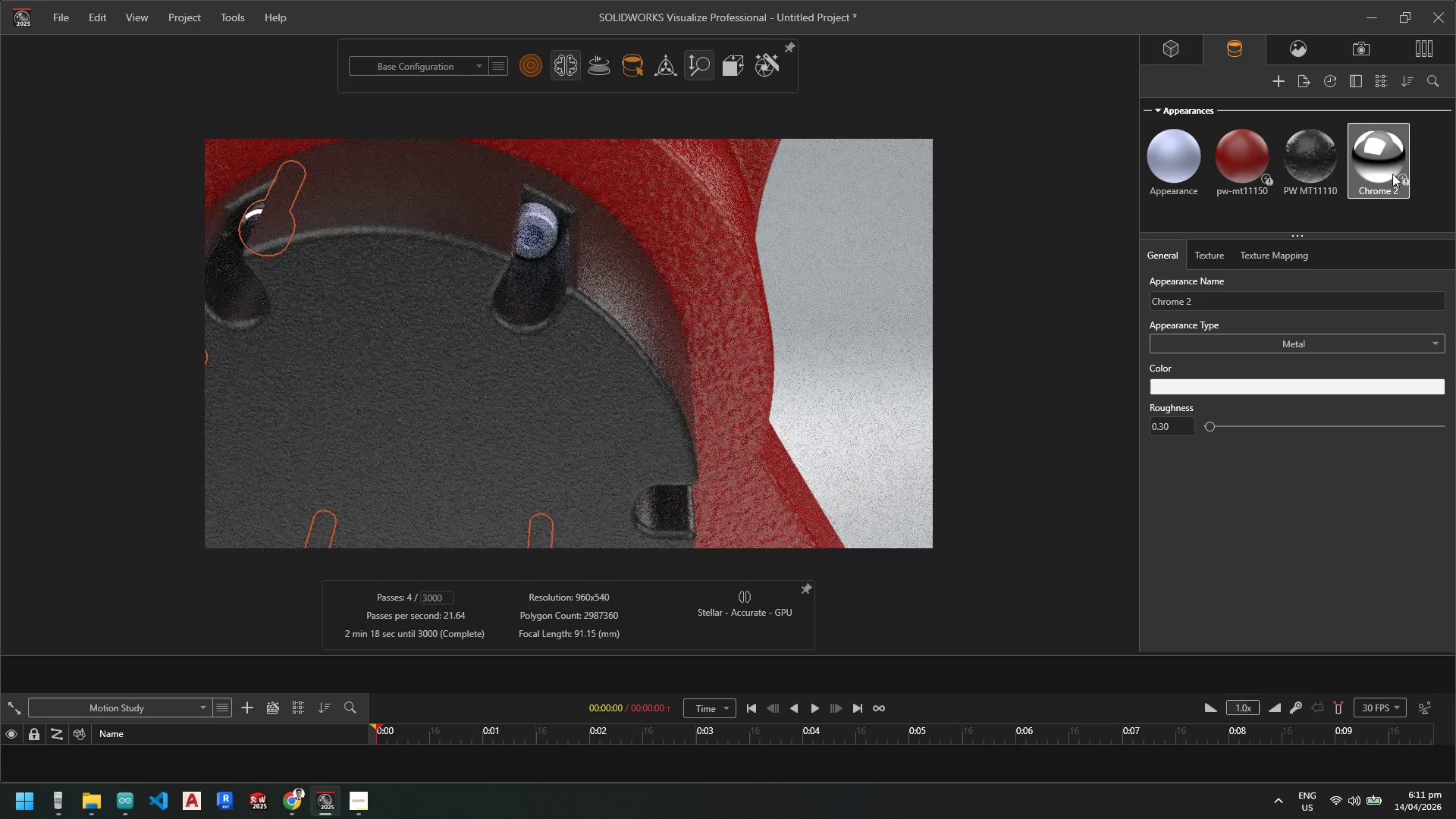 
left_click_drag(start_coordinate=[1385, 171], to_coordinate=[530, 241])
 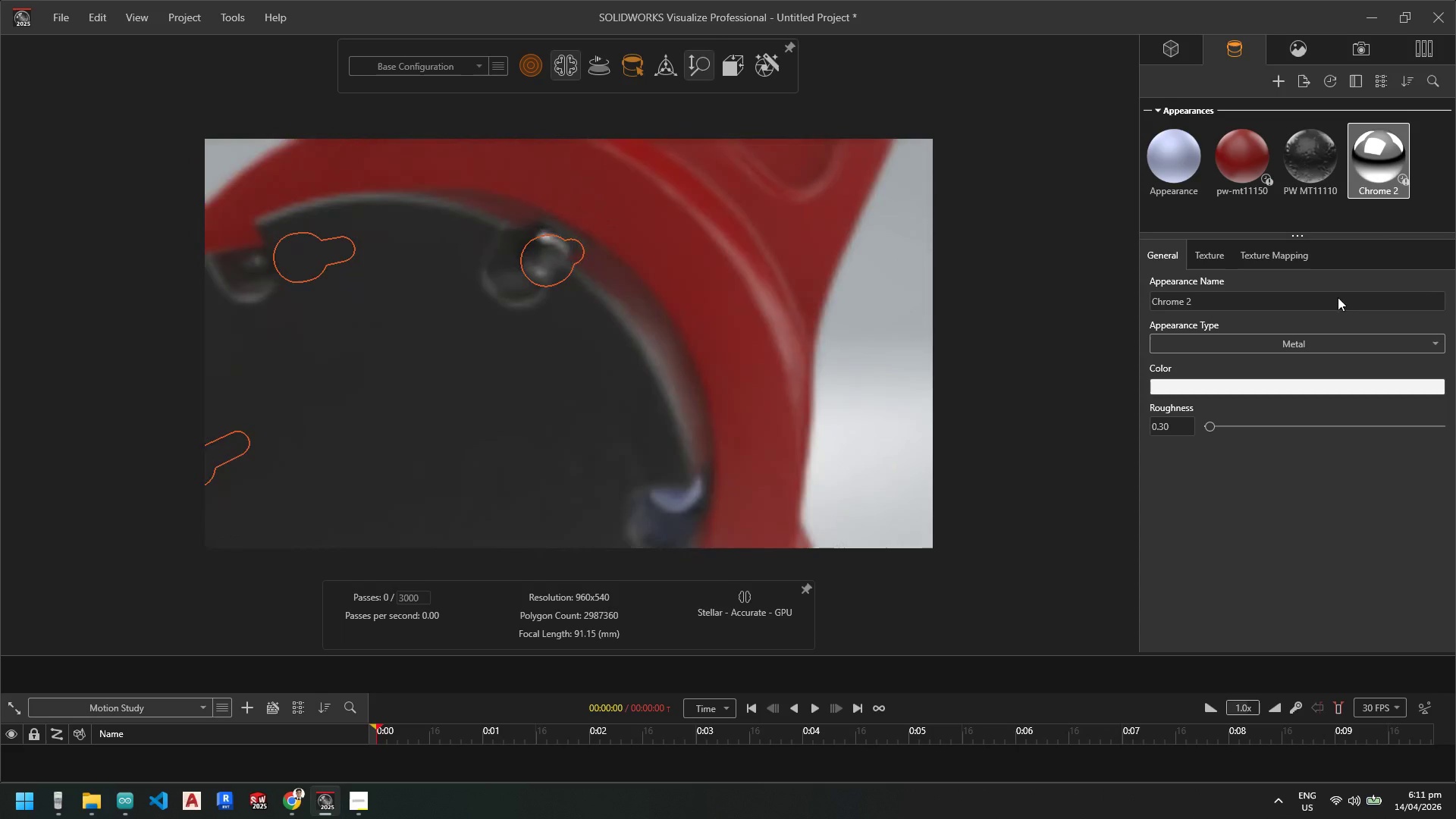 
left_click_drag(start_coordinate=[1384, 158], to_coordinate=[682, 500])
 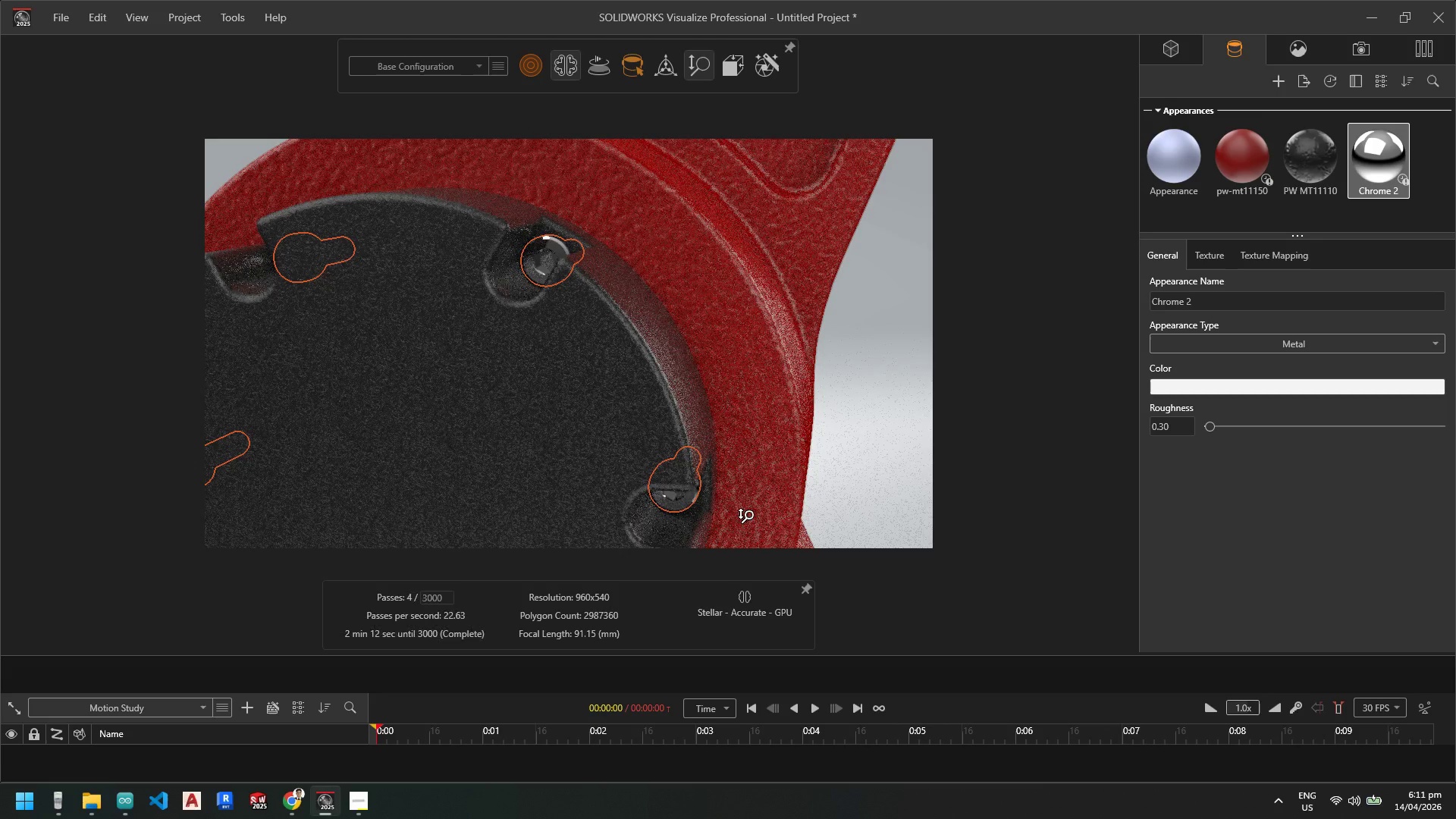 
scroll: coordinate [819, 433], scroll_direction: up, amount: 29.0
 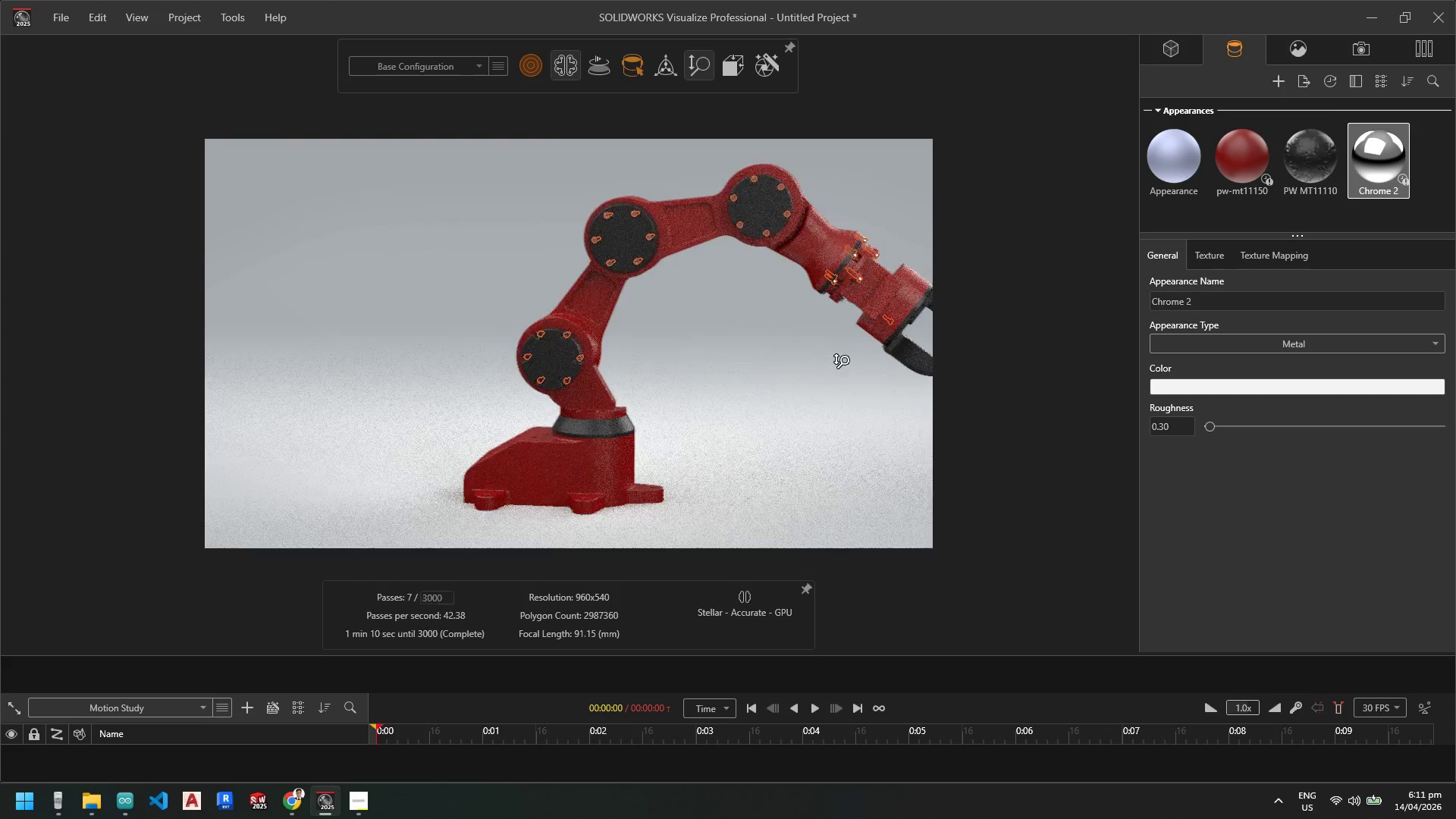 
scroll: coordinate [849, 344], scroll_direction: none, amount: 0.0
 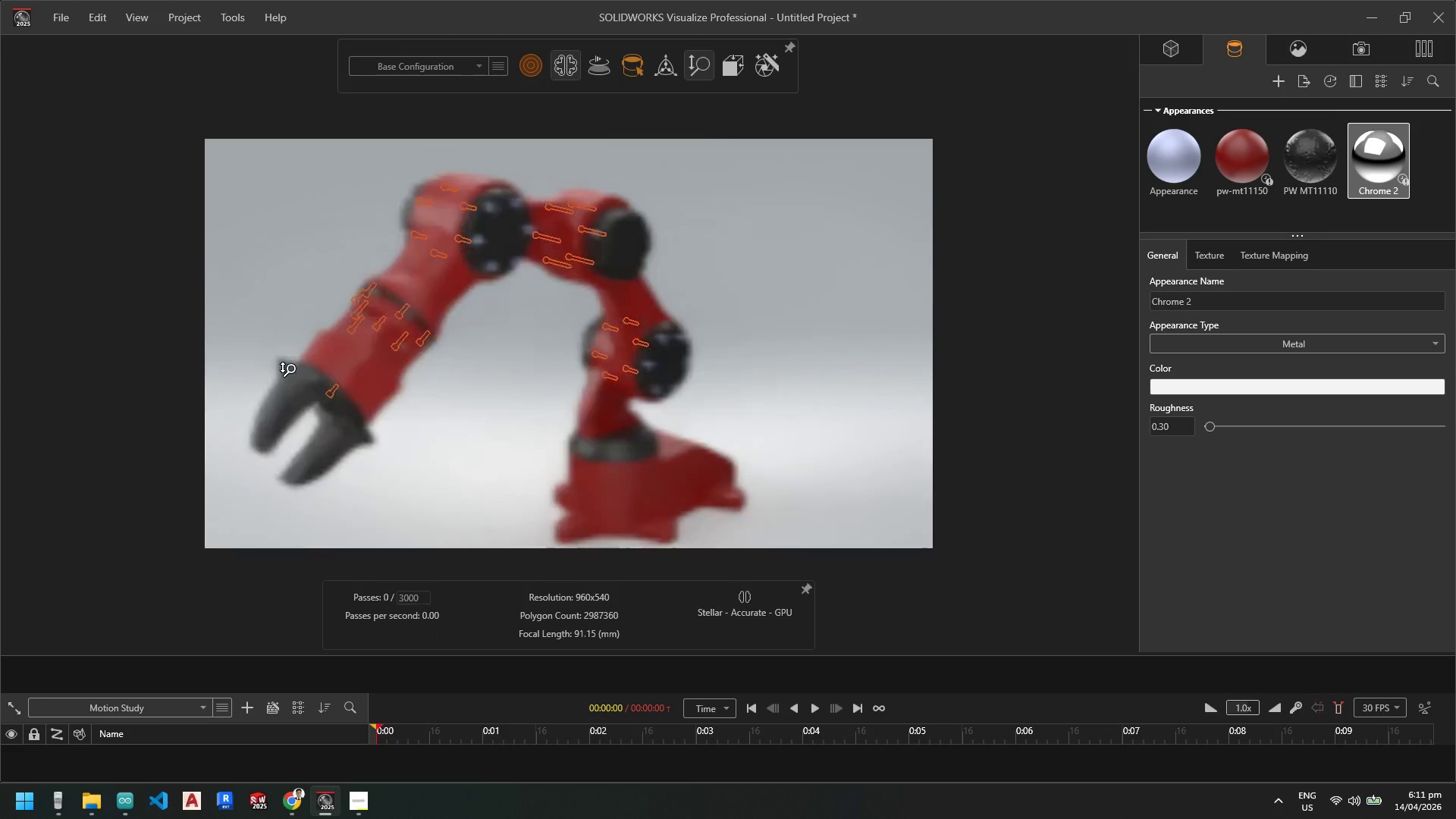 
scroll: coordinate [466, 265], scroll_direction: down, amount: 11.0
 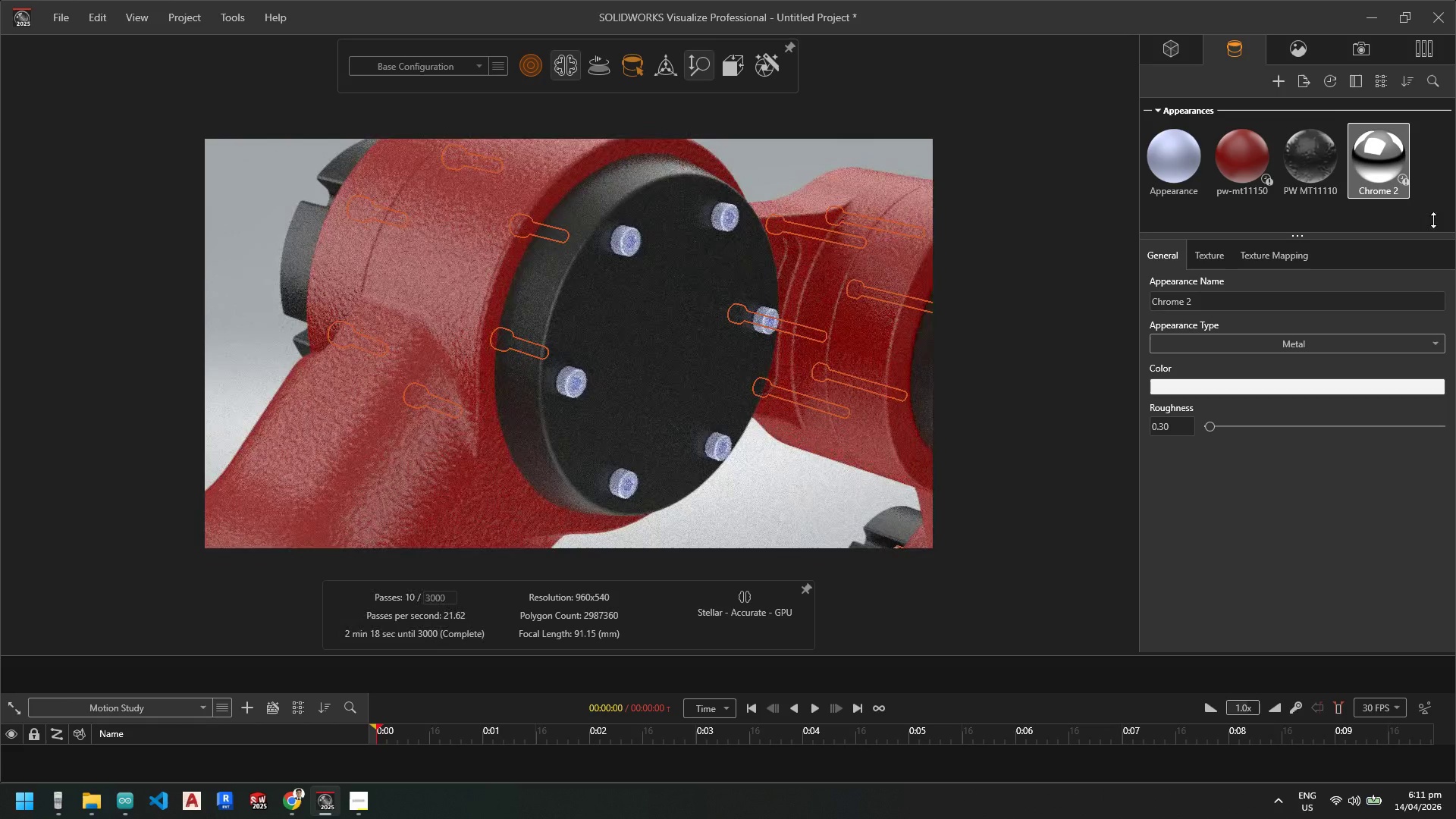 
left_click_drag(start_coordinate=[1393, 177], to_coordinate=[714, 215])
 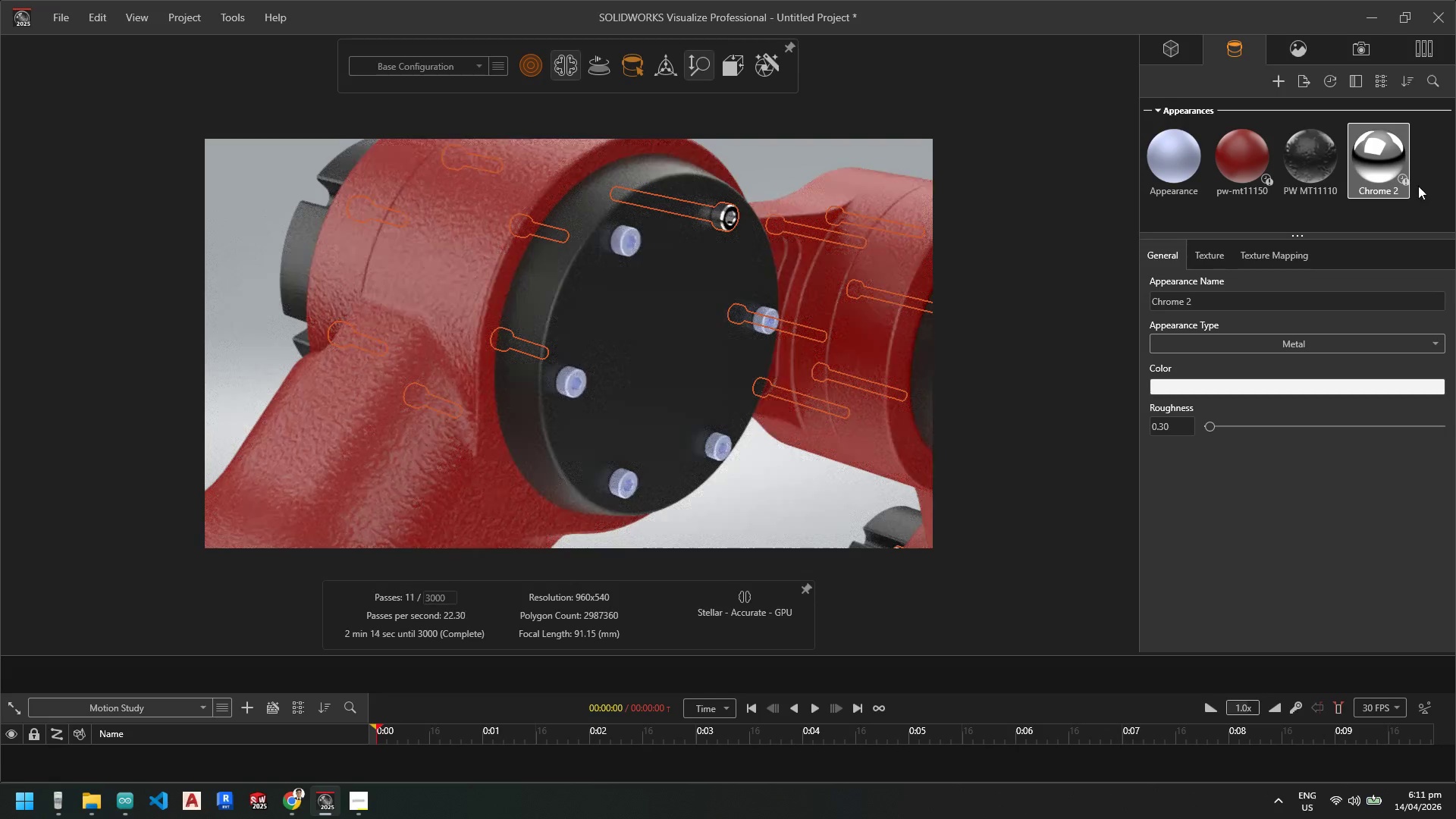 
left_click_drag(start_coordinate=[1380, 168], to_coordinate=[614, 241])
 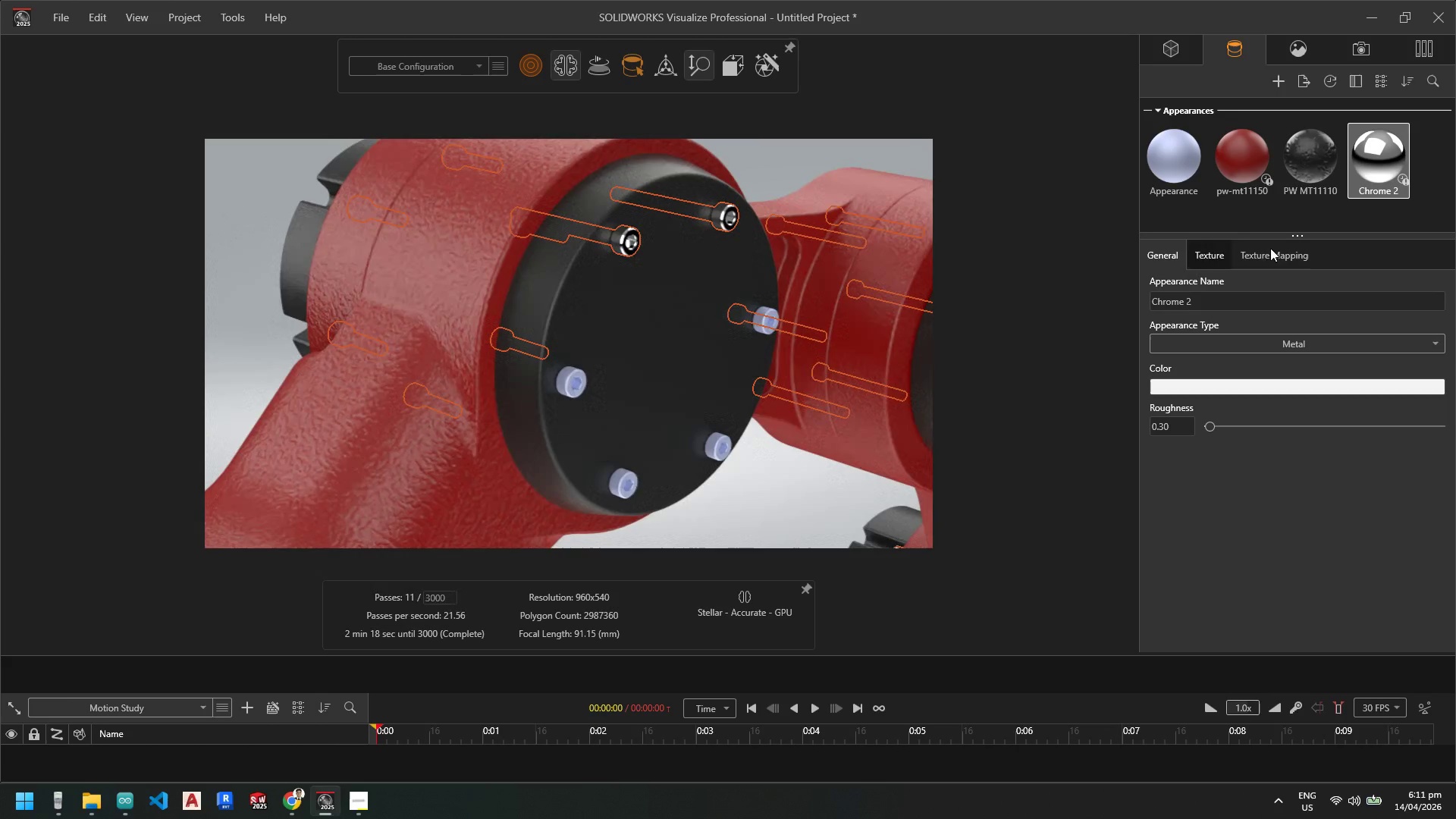 
left_click_drag(start_coordinate=[1373, 173], to_coordinate=[575, 388])
 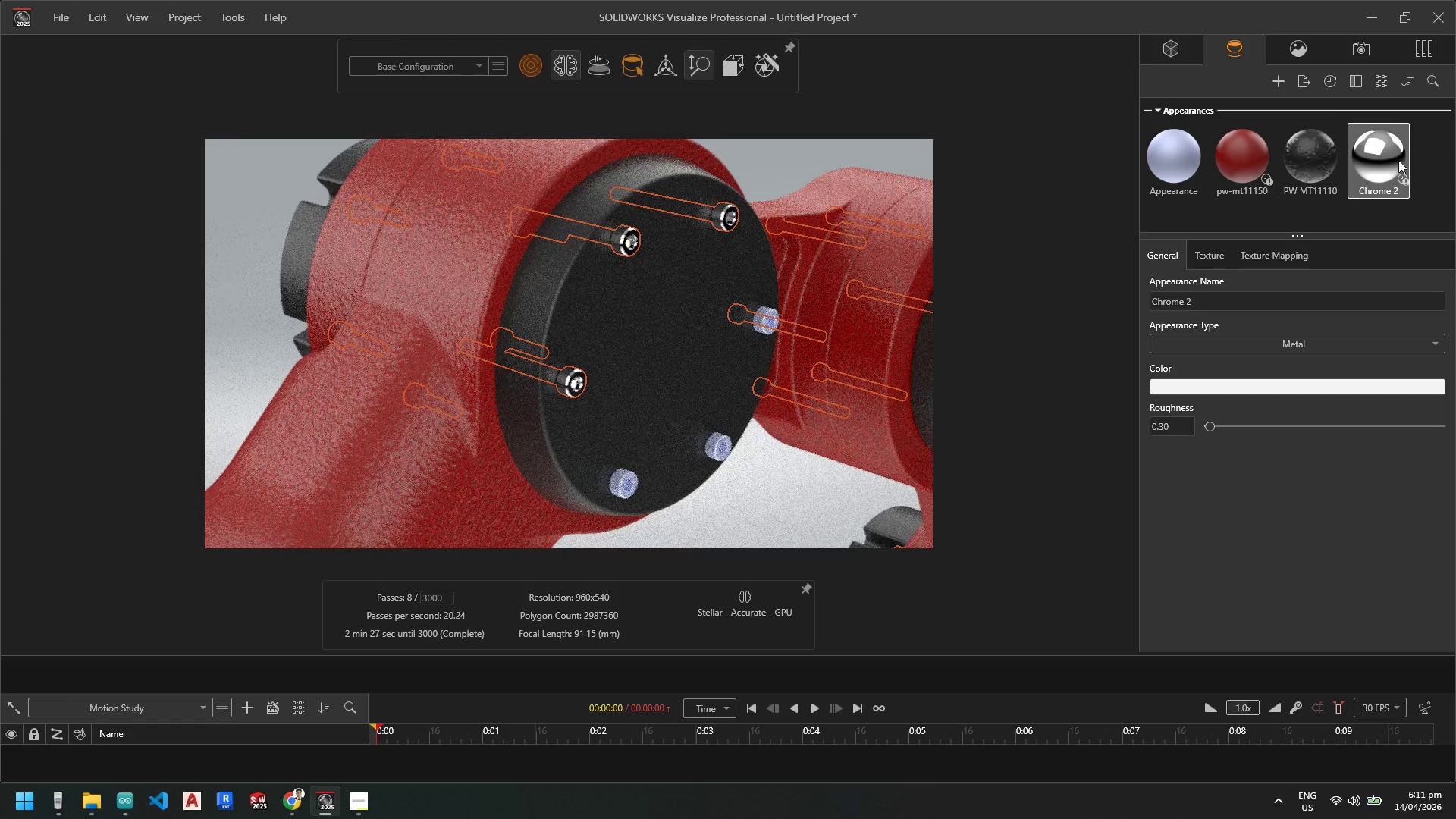 
left_click_drag(start_coordinate=[1388, 162], to_coordinate=[634, 482])
 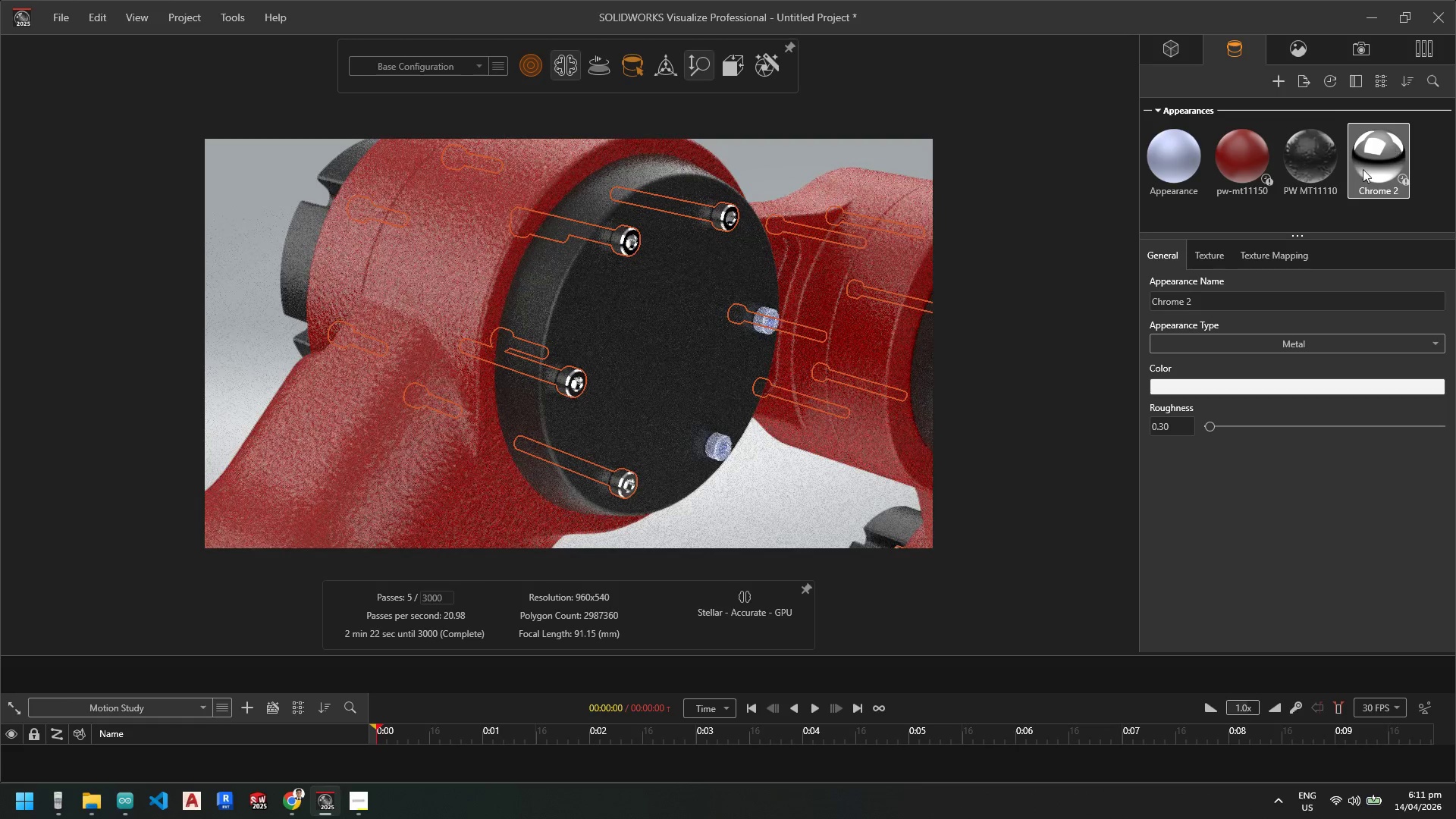 
left_click_drag(start_coordinate=[1359, 174], to_coordinate=[711, 446])
 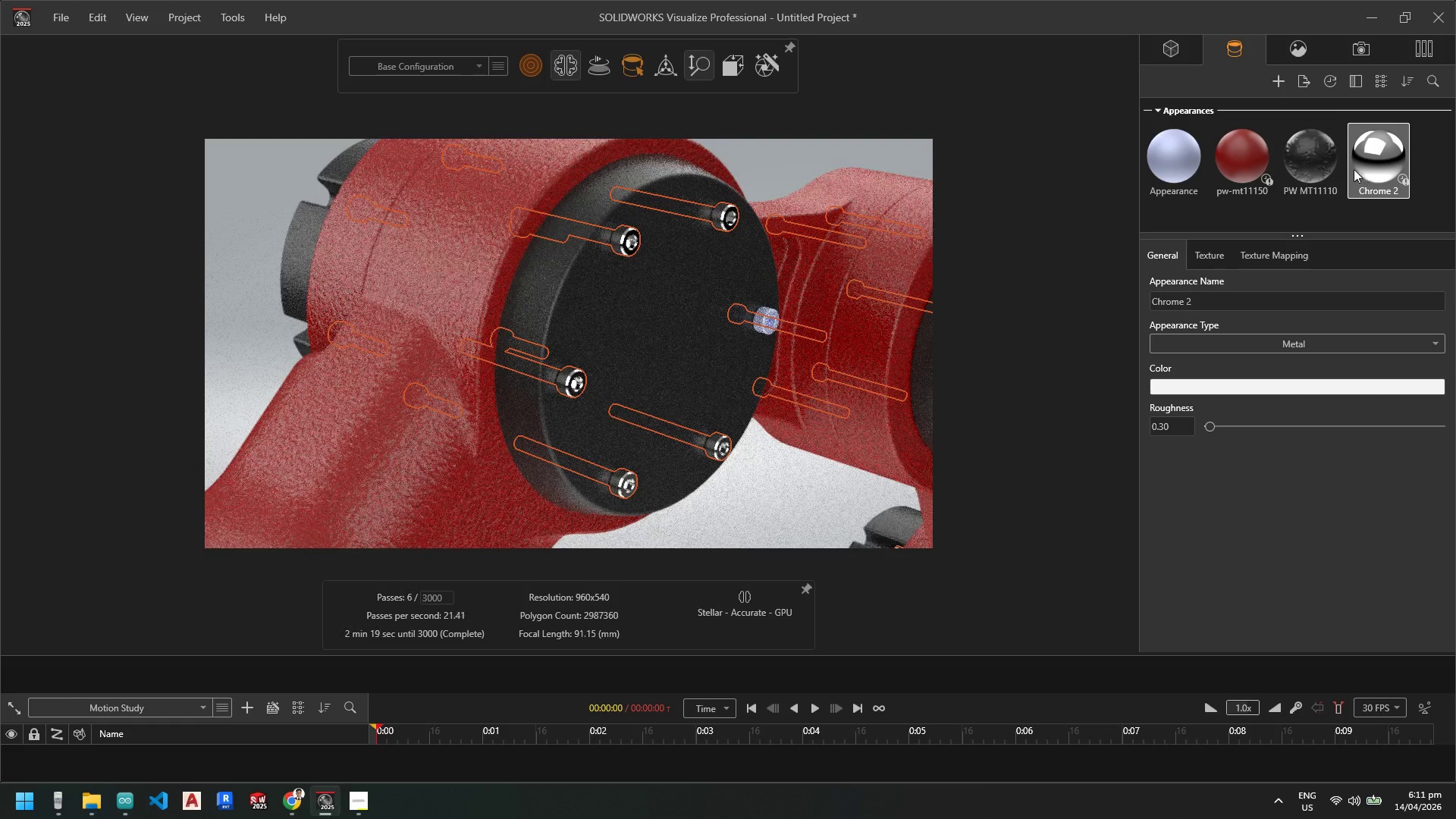 
left_click_drag(start_coordinate=[1375, 169], to_coordinate=[760, 324])
 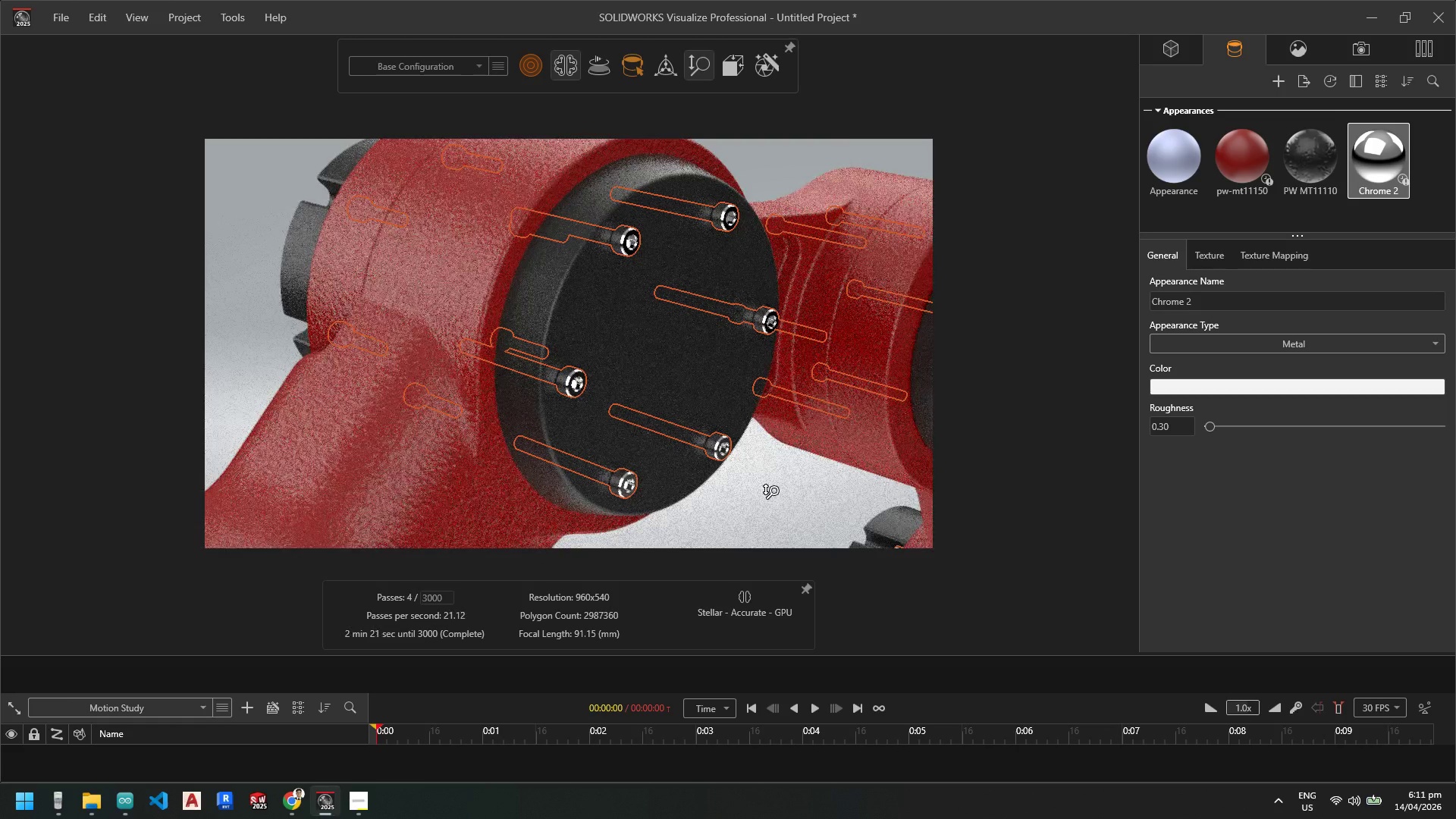 
left_click([783, 512])
 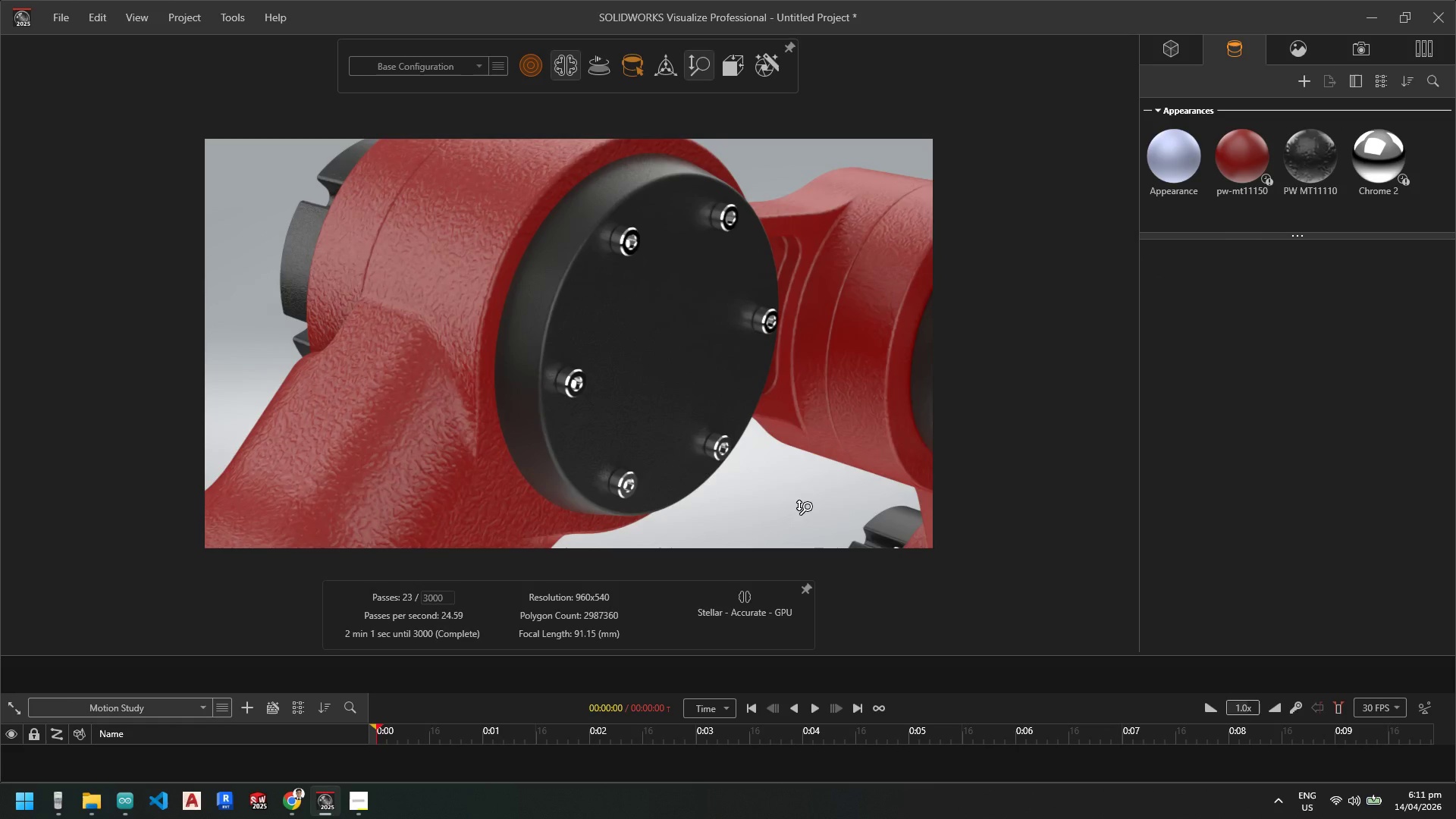 
scroll: coordinate [831, 487], scroll_direction: up, amount: 5.0
 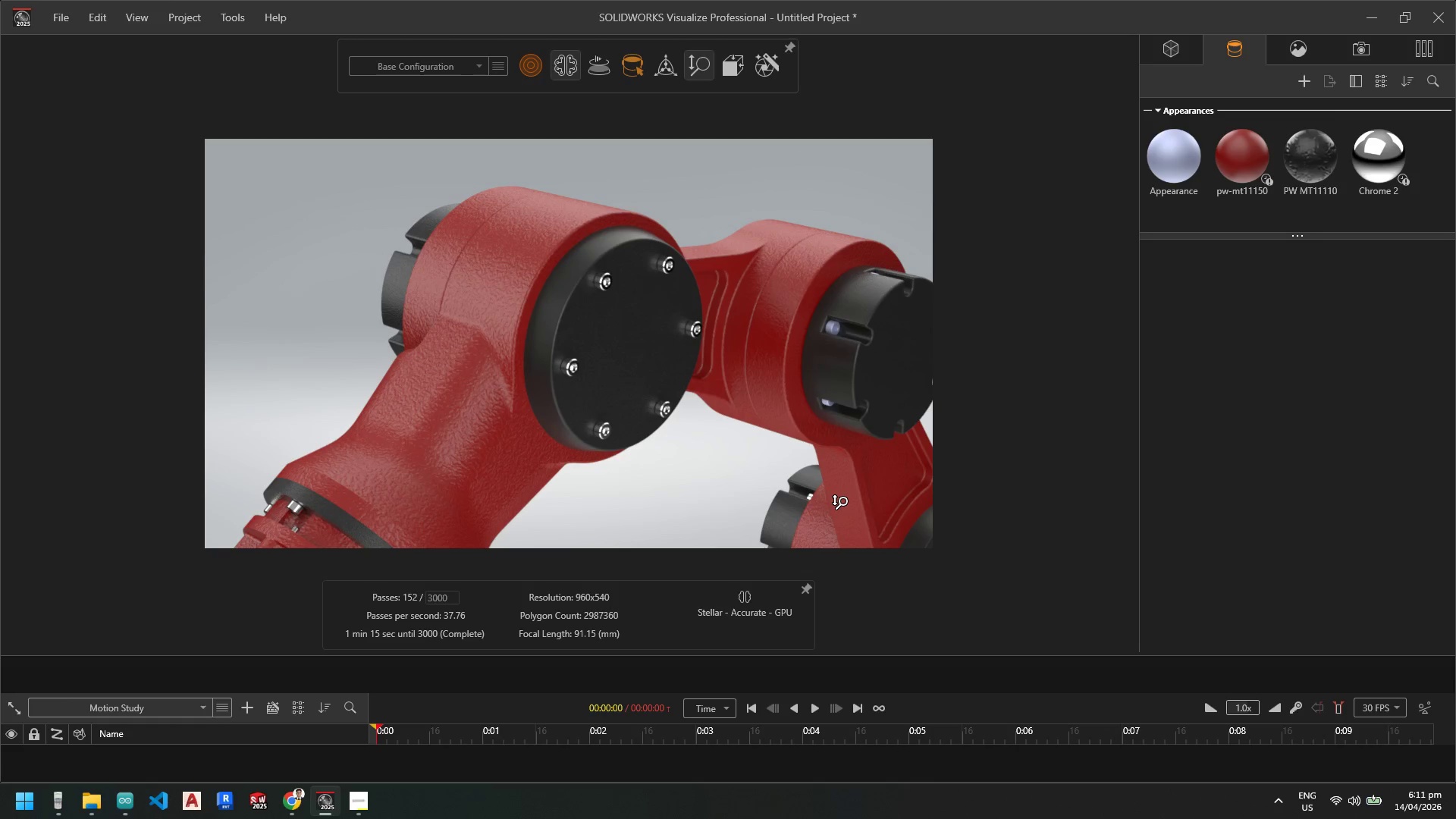 
wait(9.12)
 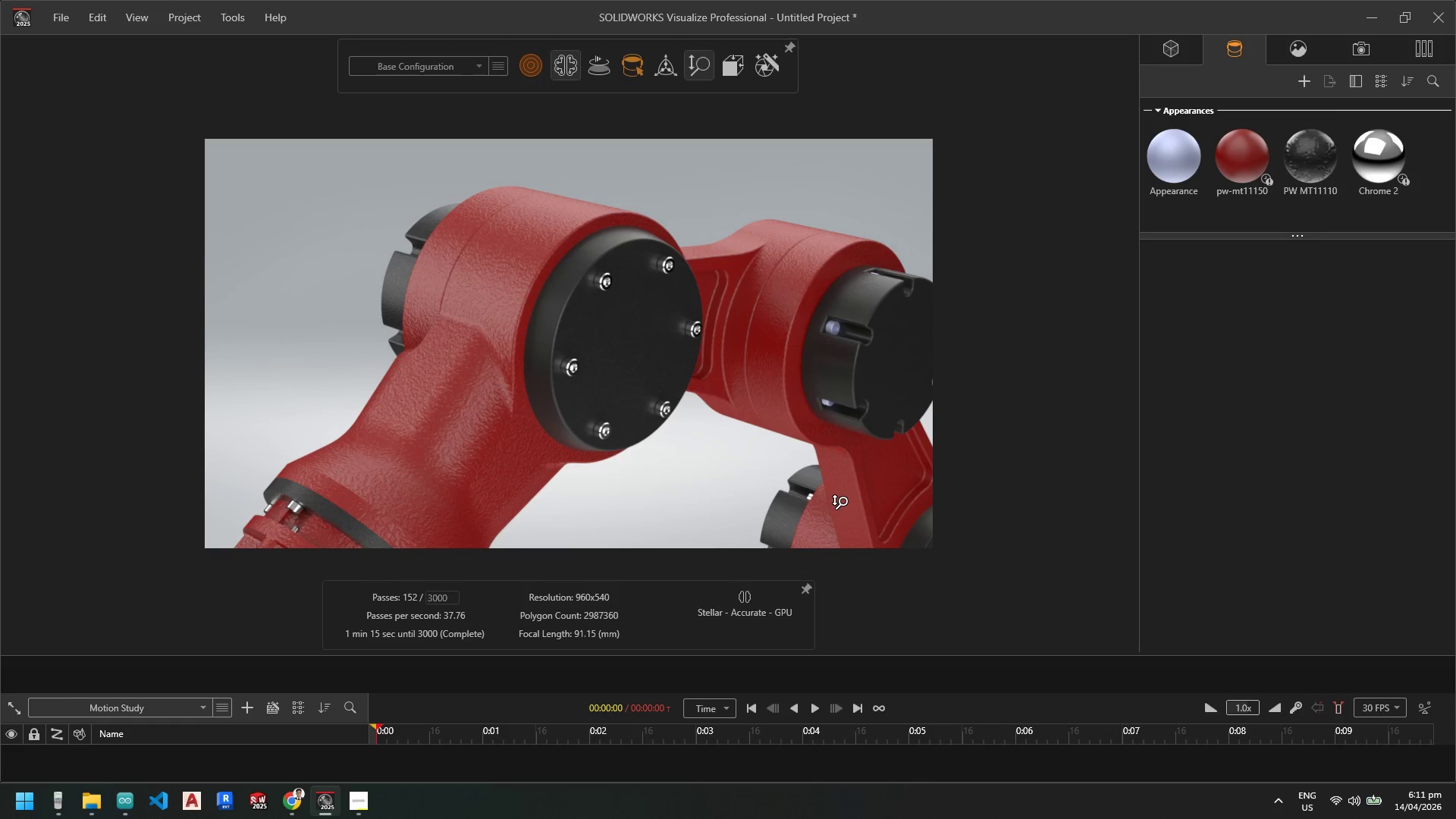 
scroll: coordinate [724, 479], scroll_direction: up, amount: 4.0
 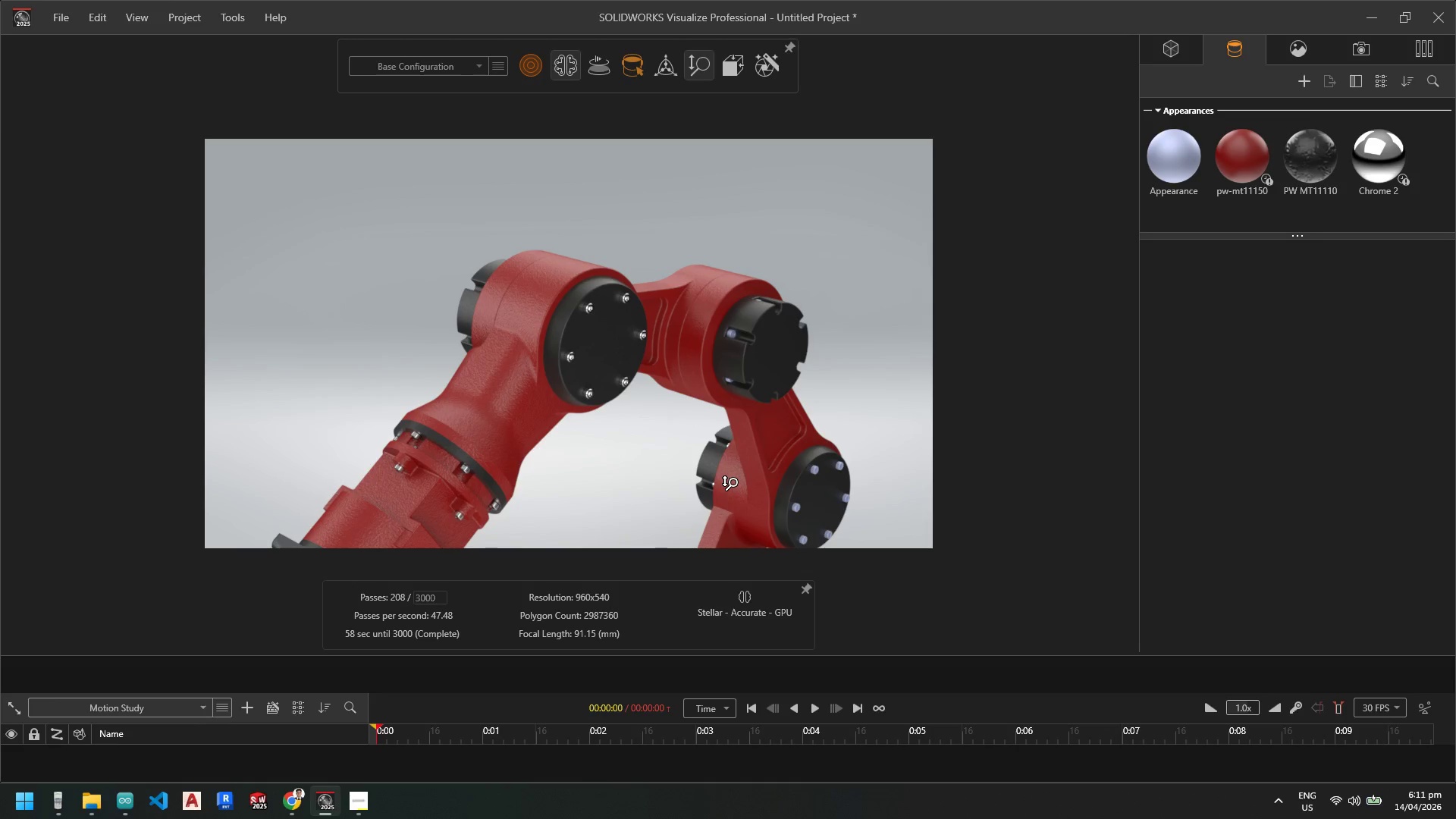 
wait(6.74)
 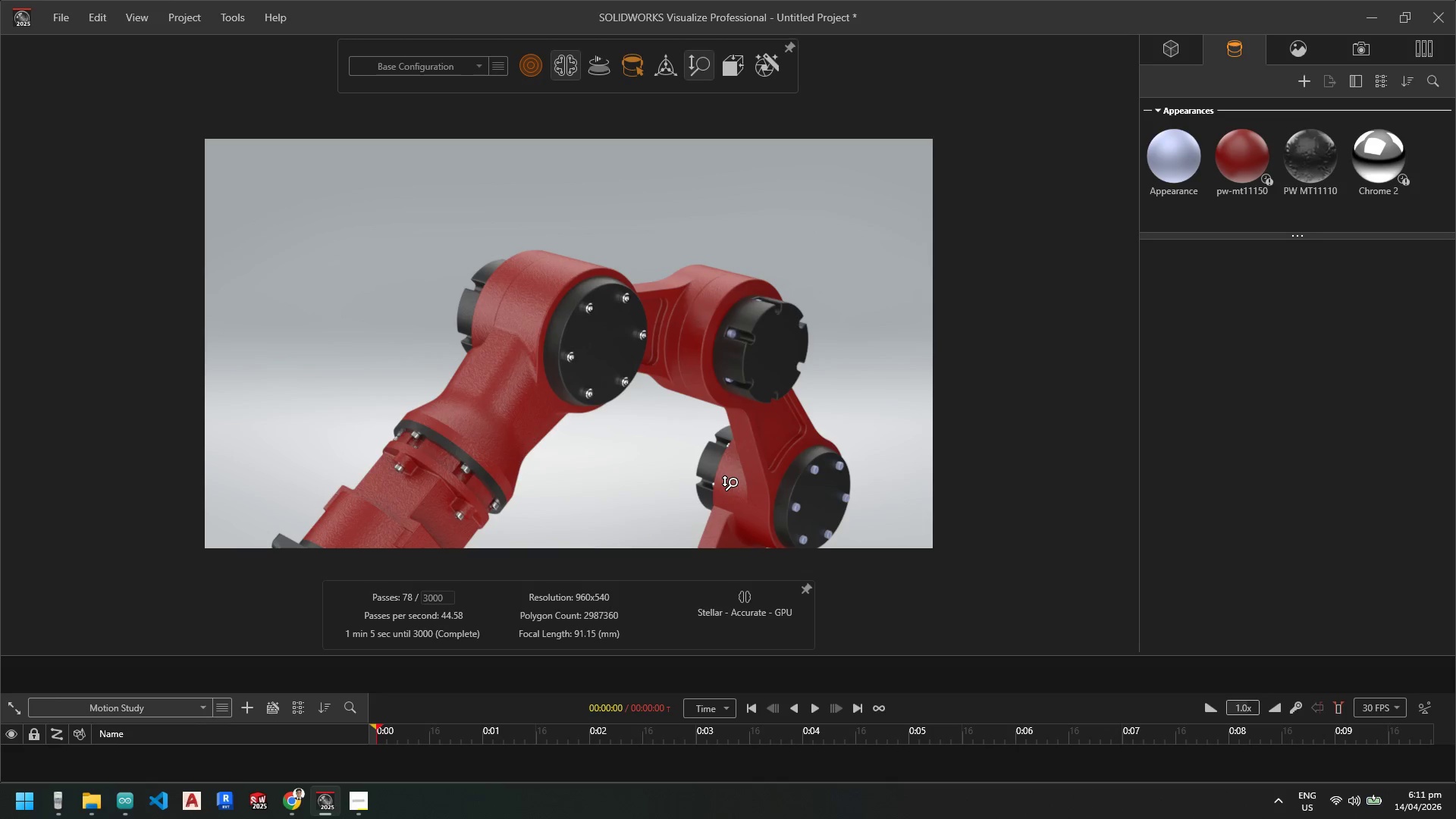 
scroll: coordinate [576, 265], scroll_direction: down, amount: 12.0
 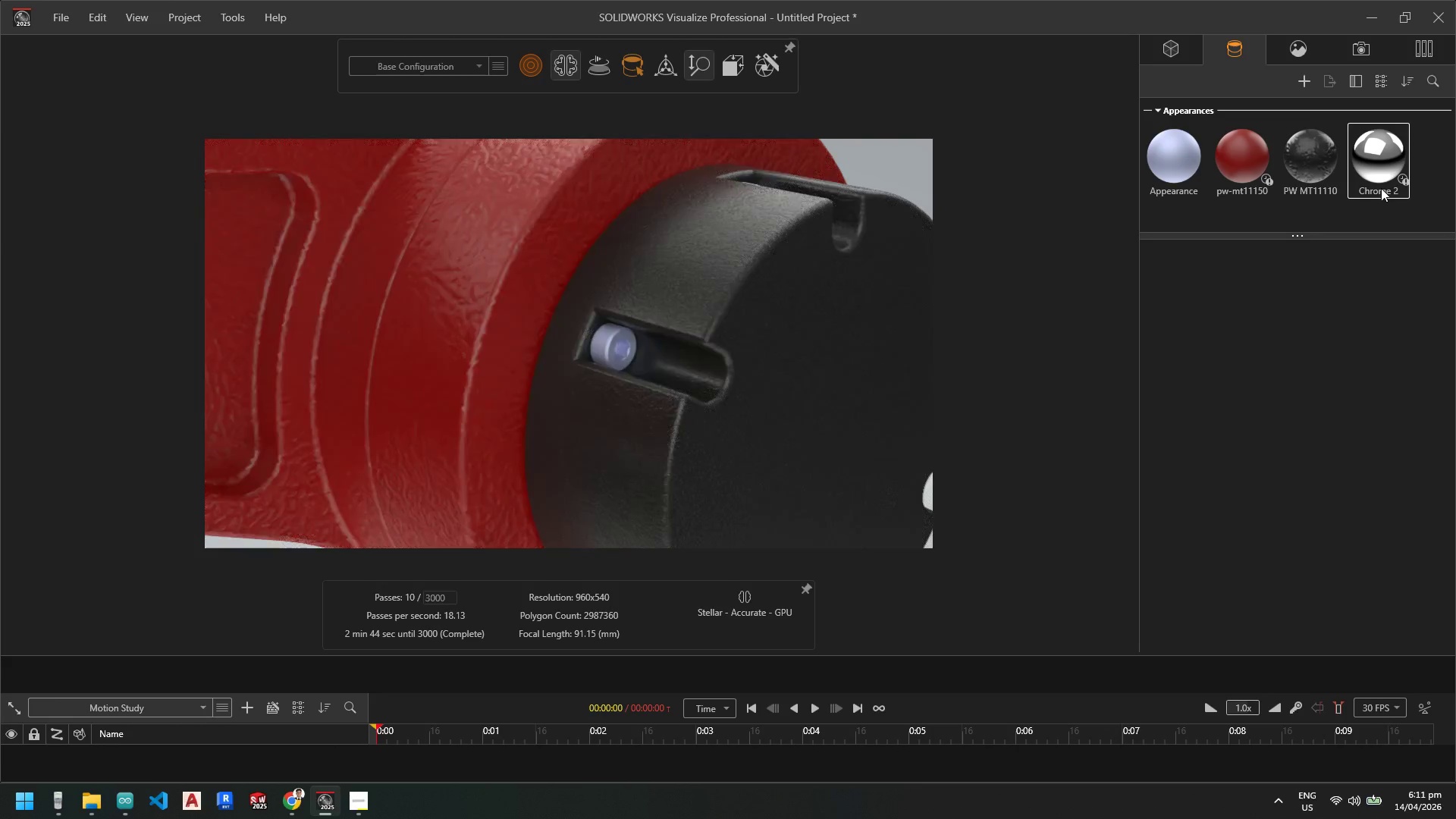 
left_click_drag(start_coordinate=[1382, 176], to_coordinate=[617, 356])
 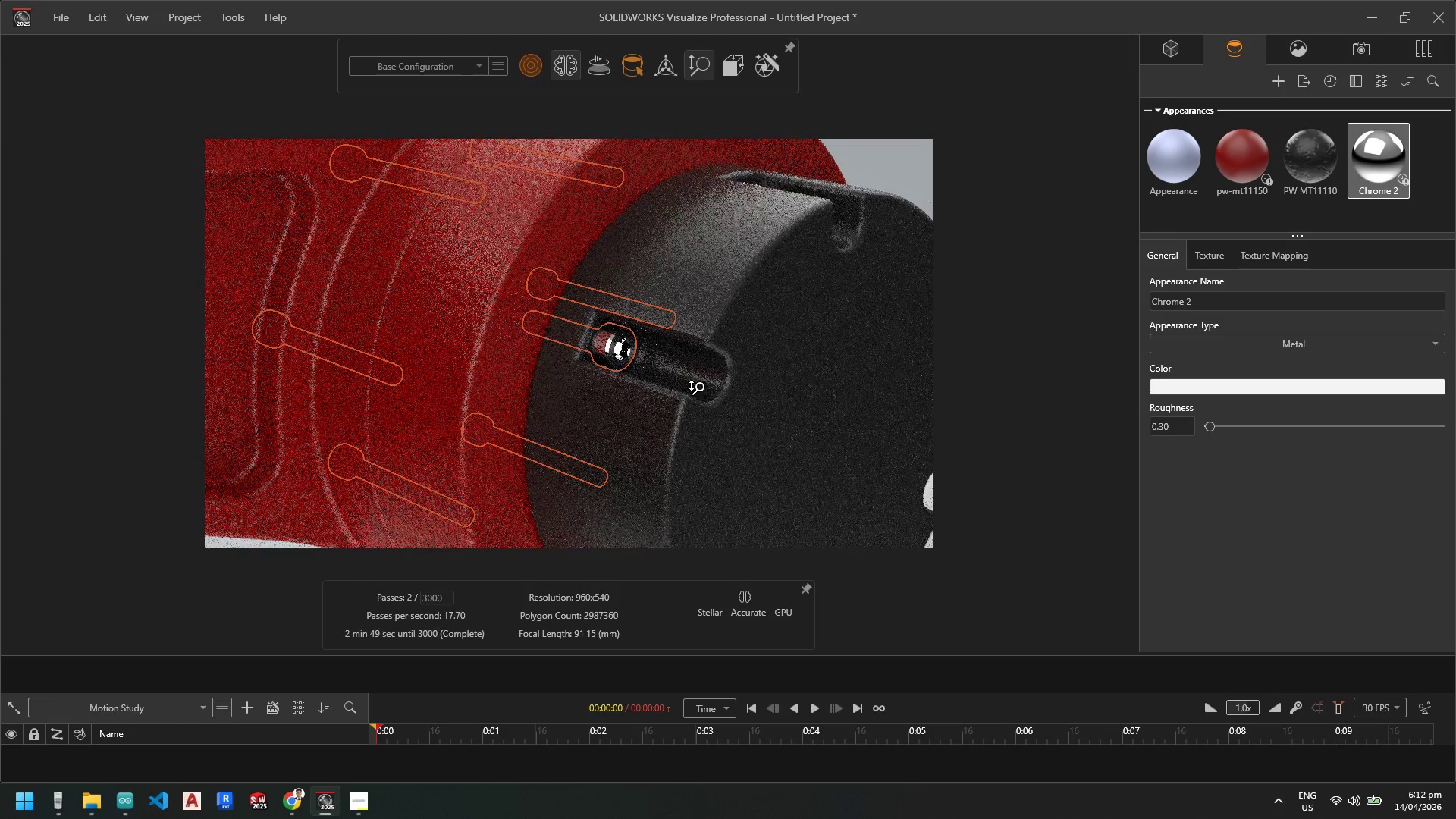 
scroll: coordinate [706, 385], scroll_direction: up, amount: 5.0
 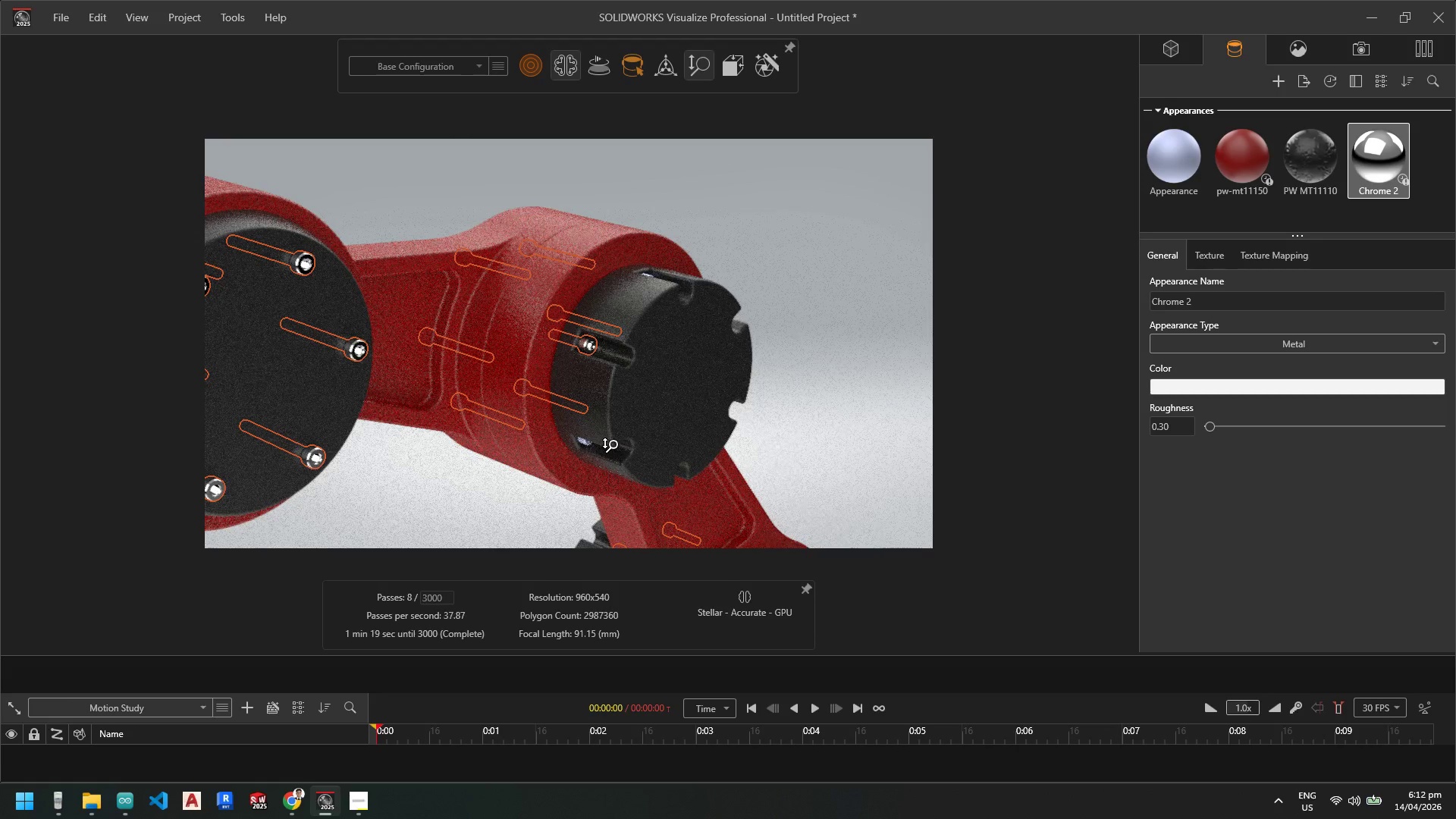 
scroll: coordinate [500, 332], scroll_direction: down, amount: 5.0
 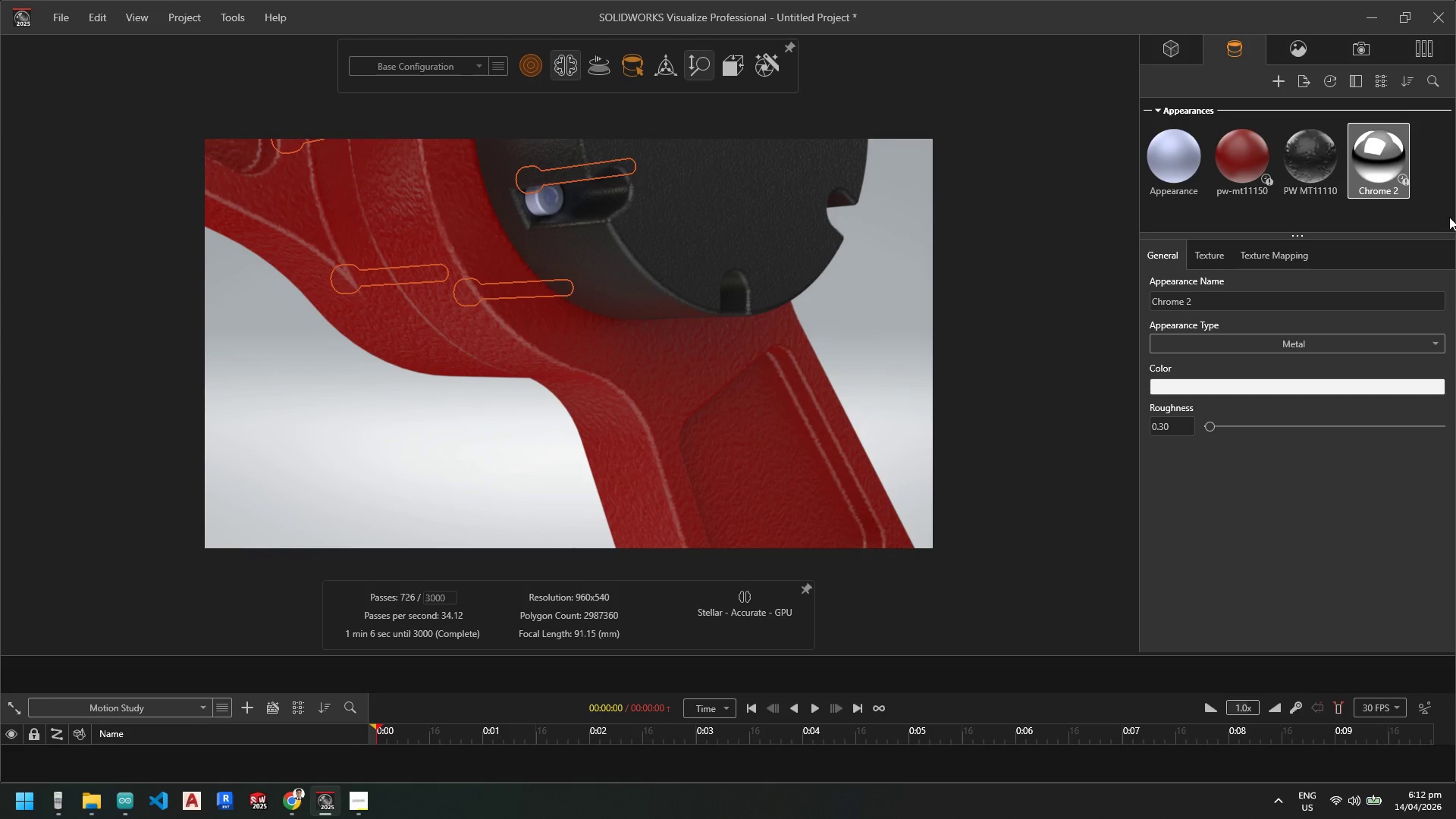 
wait(28.66)
 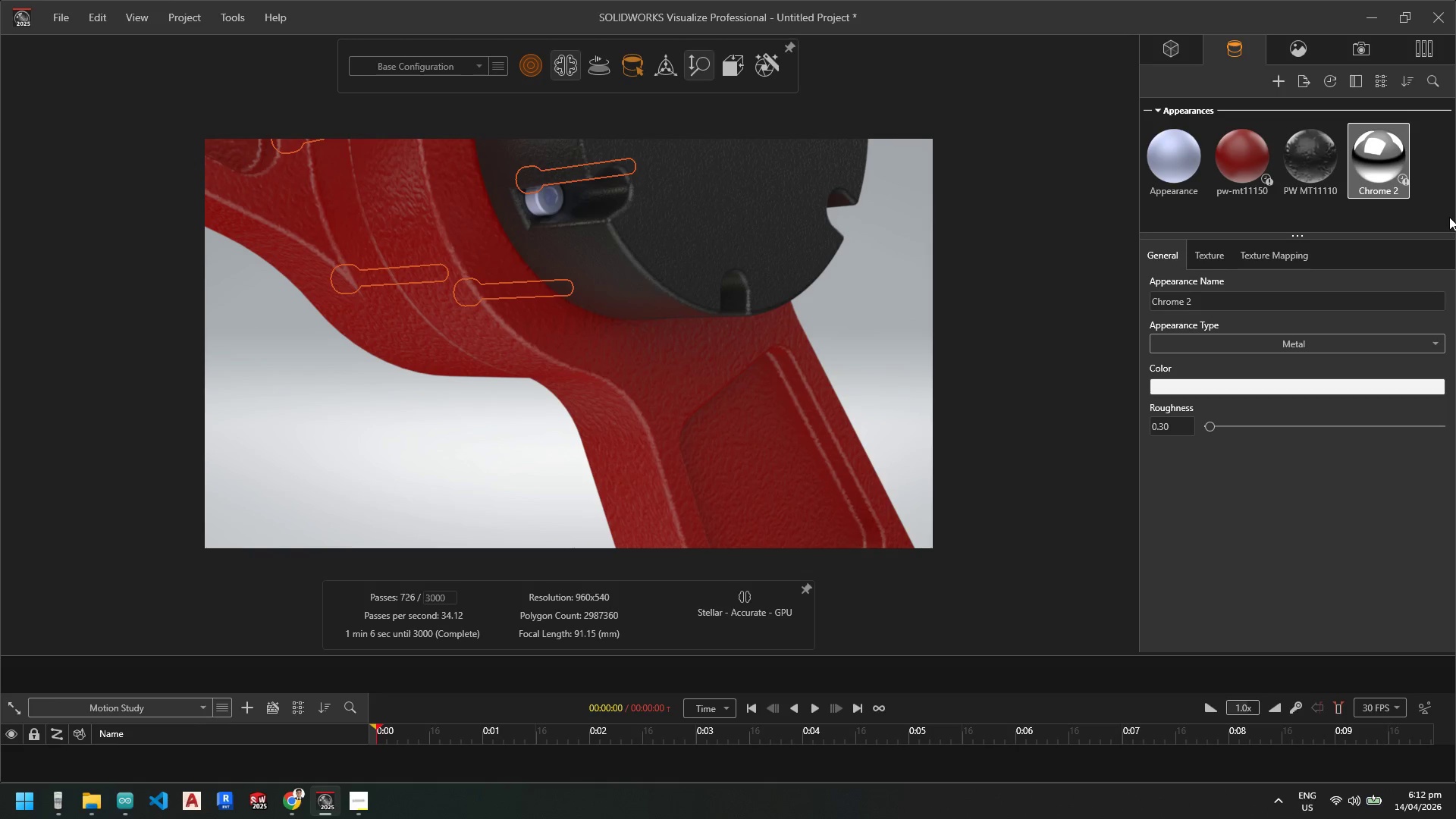 
scroll: coordinate [852, 290], scroll_direction: none, amount: 0.0
 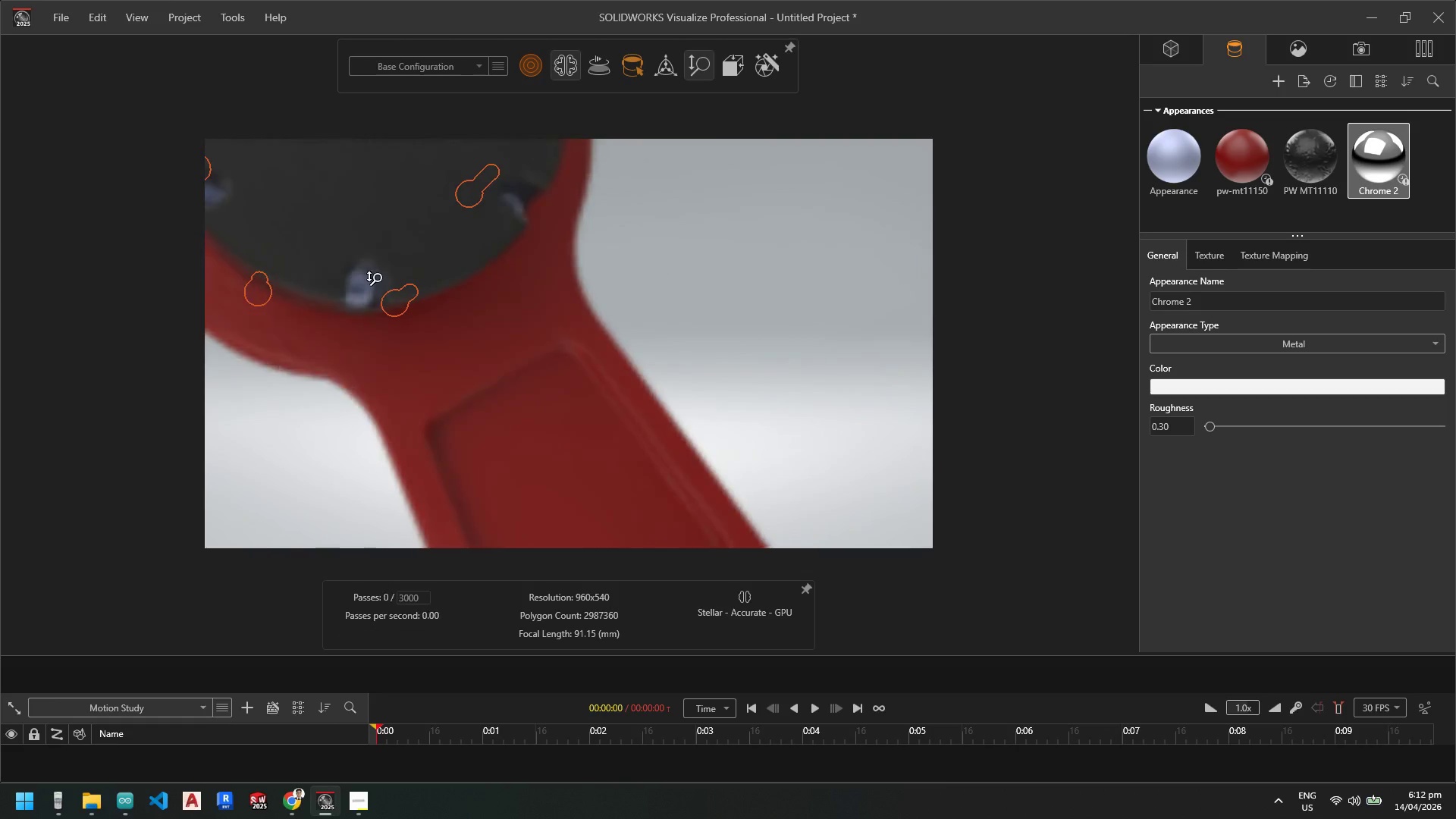 
scroll: coordinate [472, 362], scroll_direction: down, amount: 4.0
 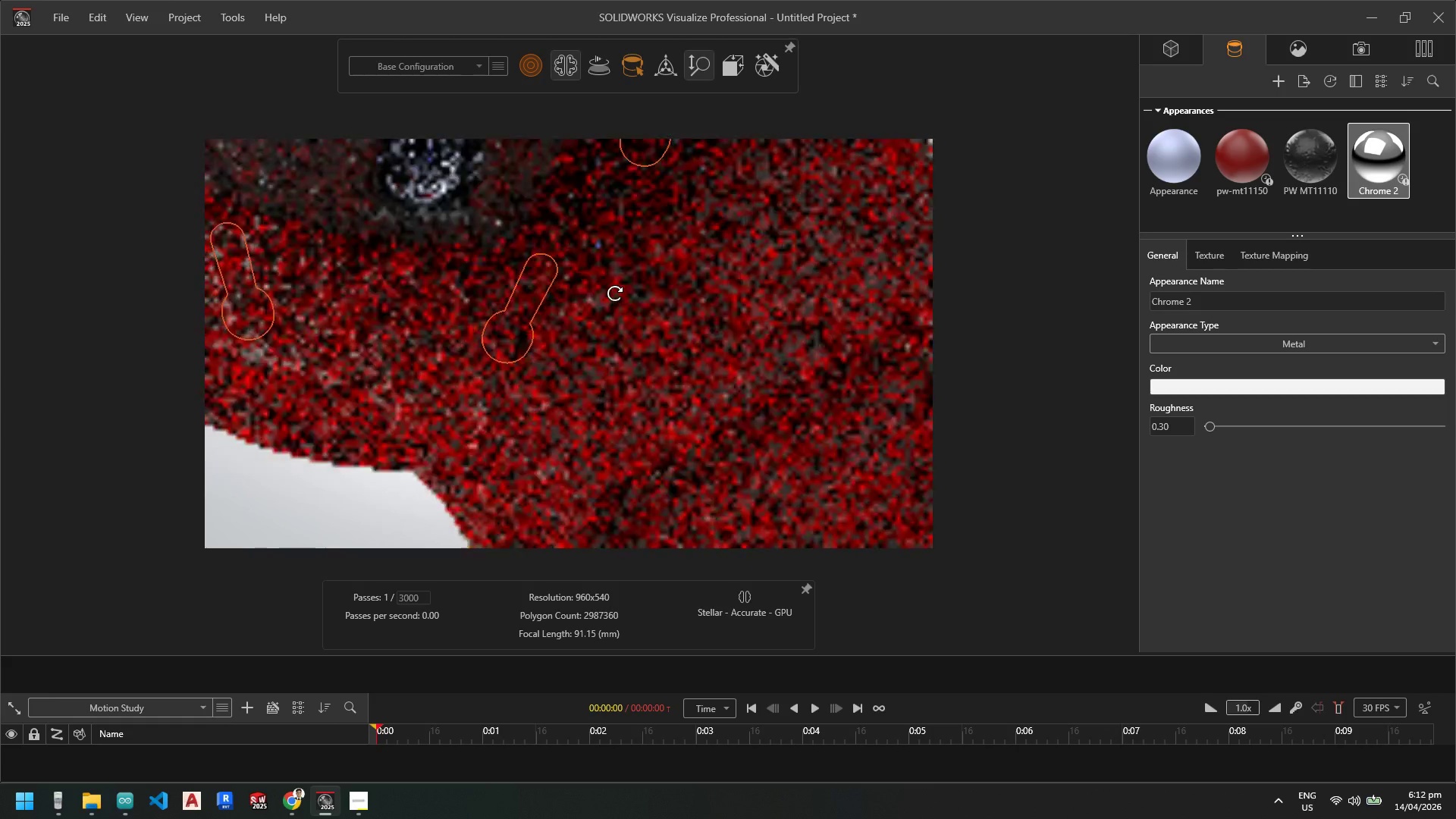 
scroll: coordinate [676, 309], scroll_direction: up, amount: 6.0
 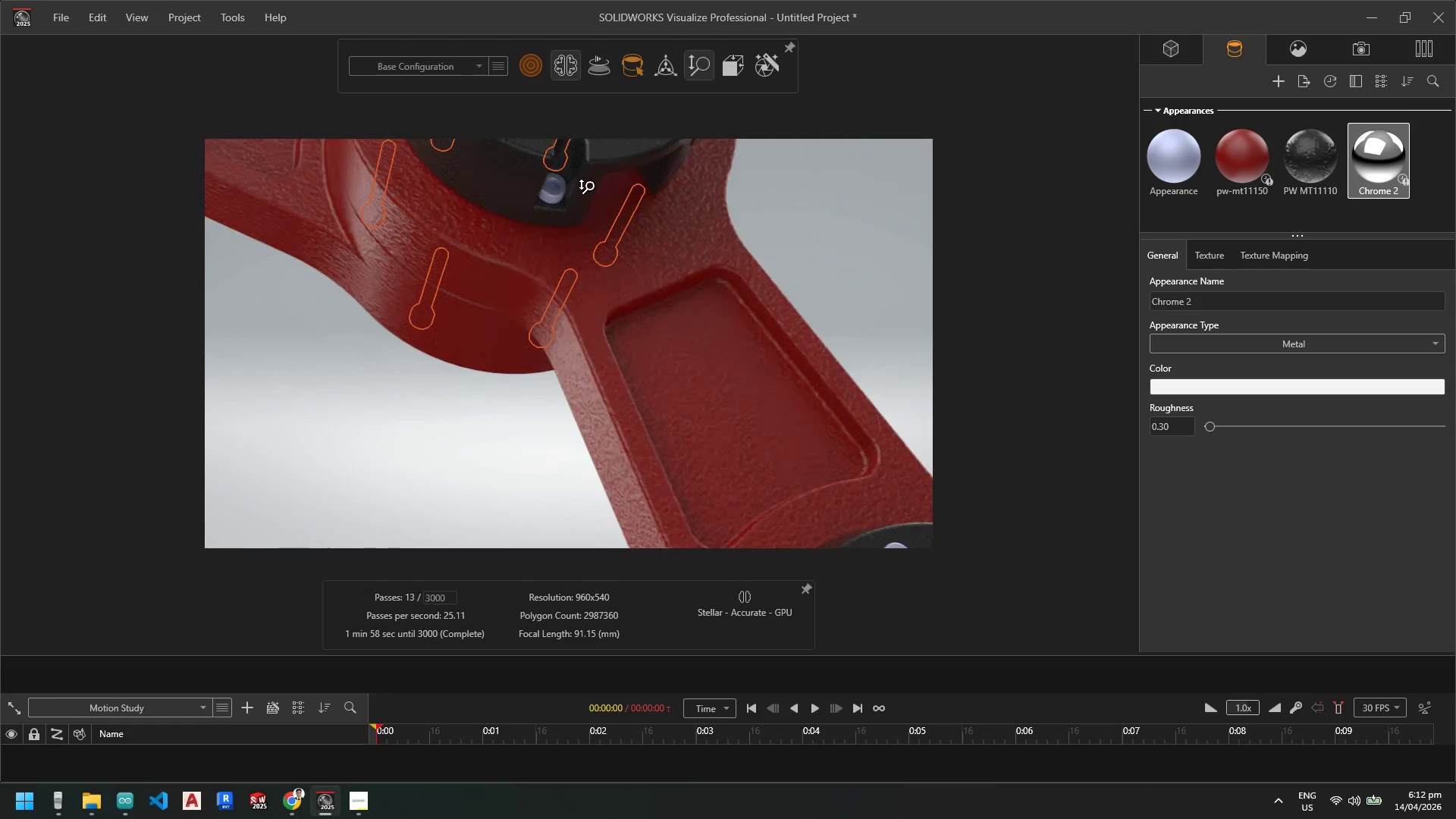 
scroll: coordinate [552, 187], scroll_direction: down, amount: 4.0
 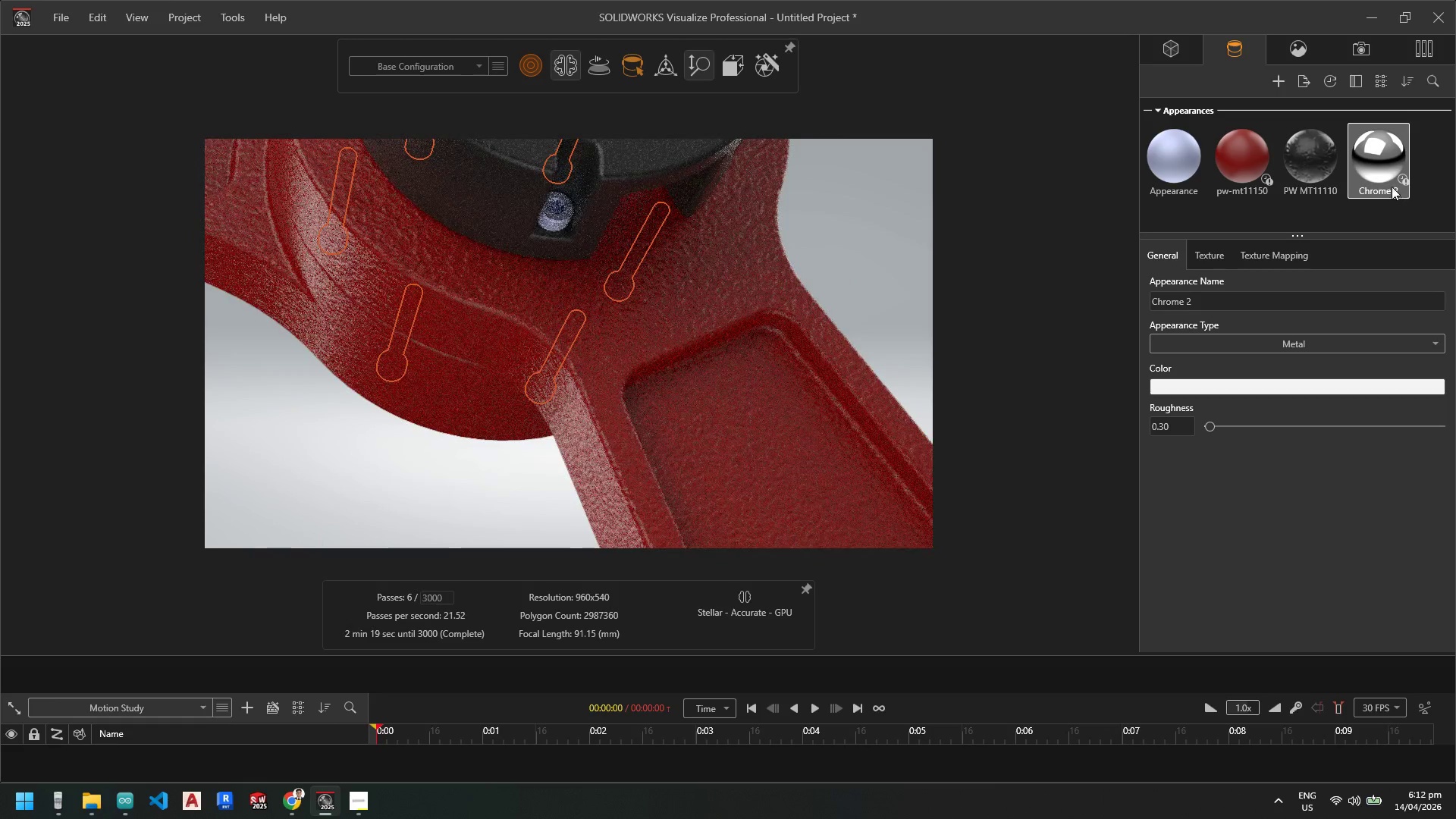 
left_click_drag(start_coordinate=[1382, 176], to_coordinate=[555, 221])
 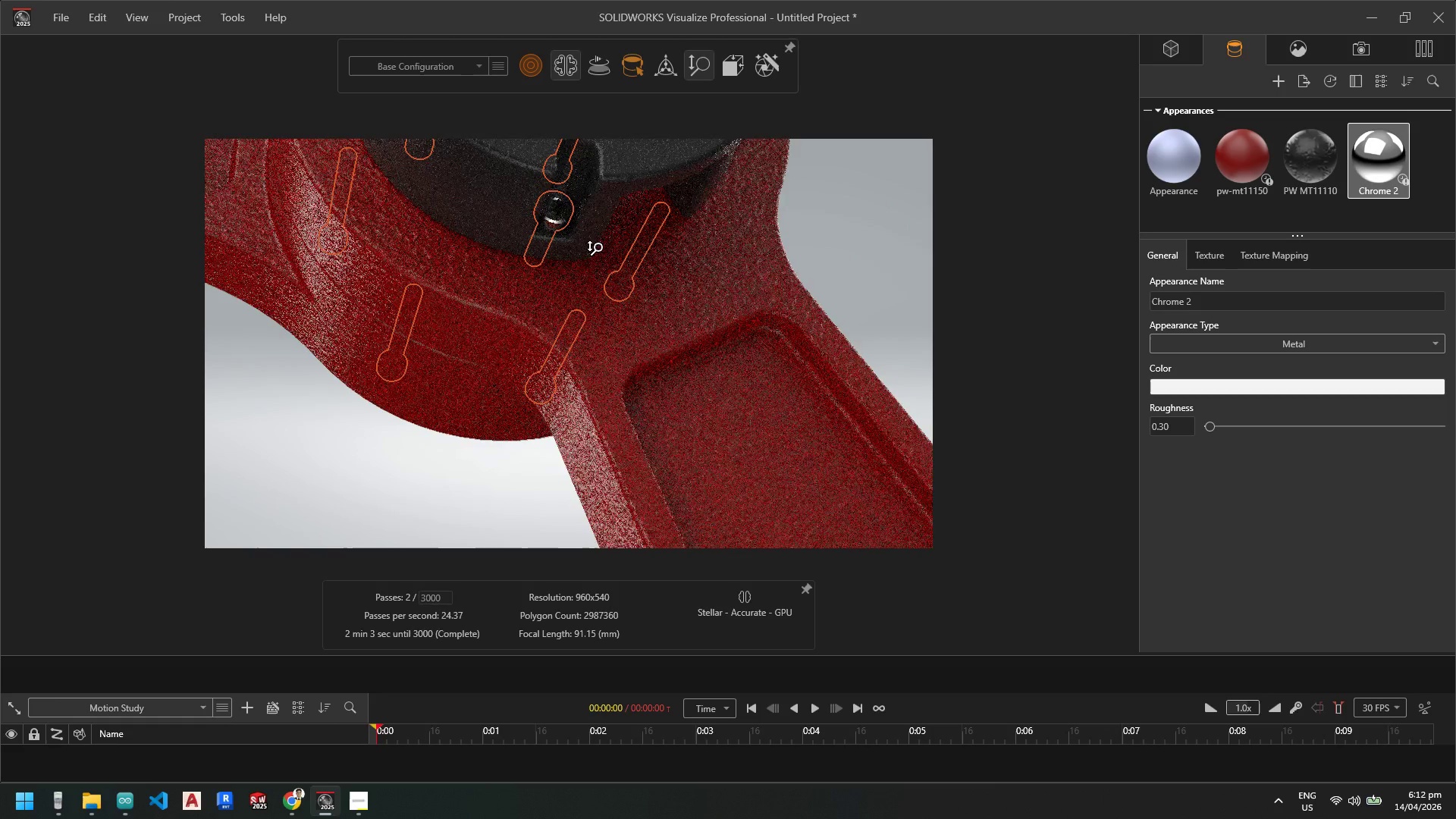 
scroll: coordinate [544, 306], scroll_direction: down, amount: 3.0
 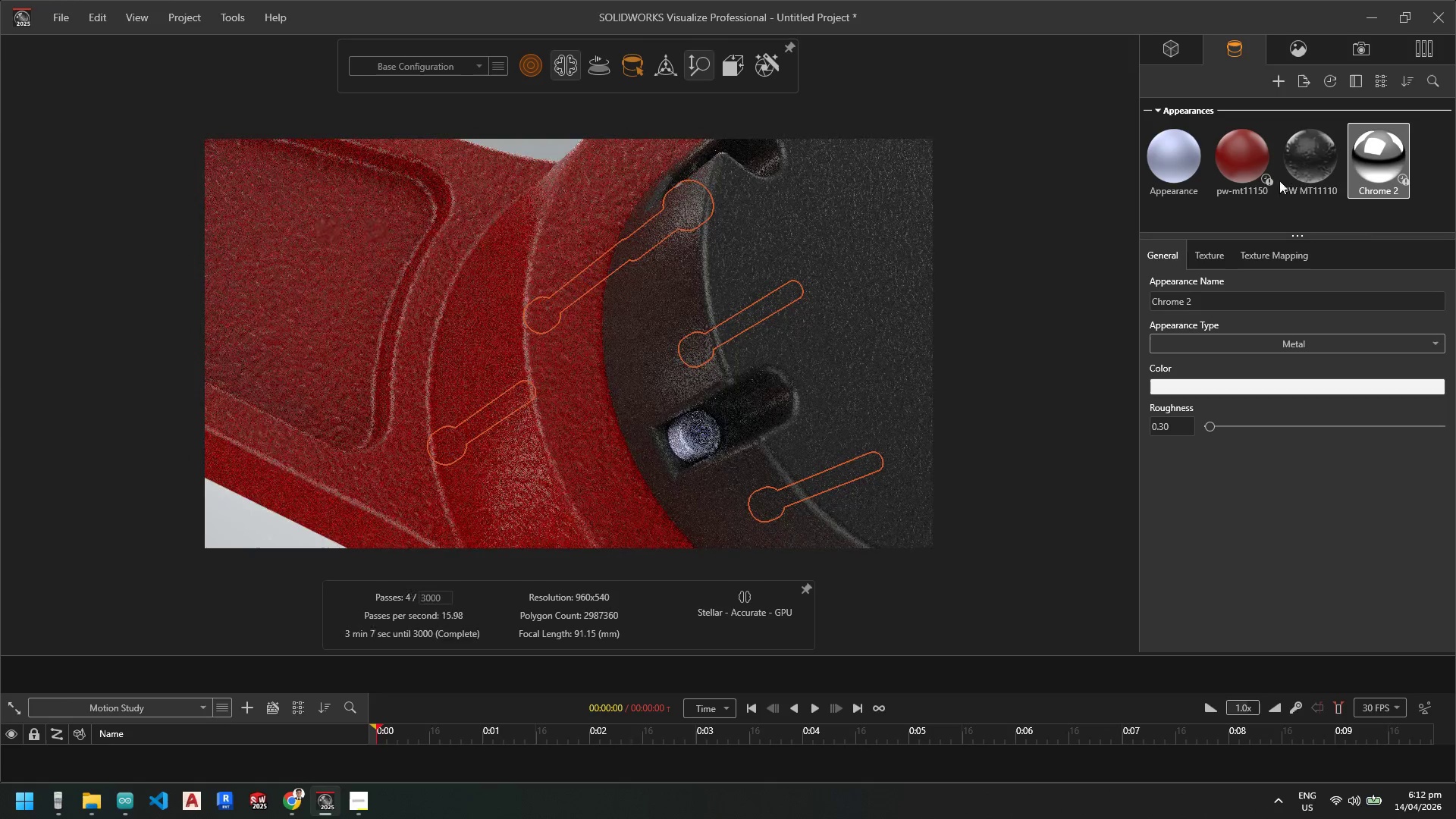 
left_click_drag(start_coordinate=[1371, 171], to_coordinate=[688, 431])
 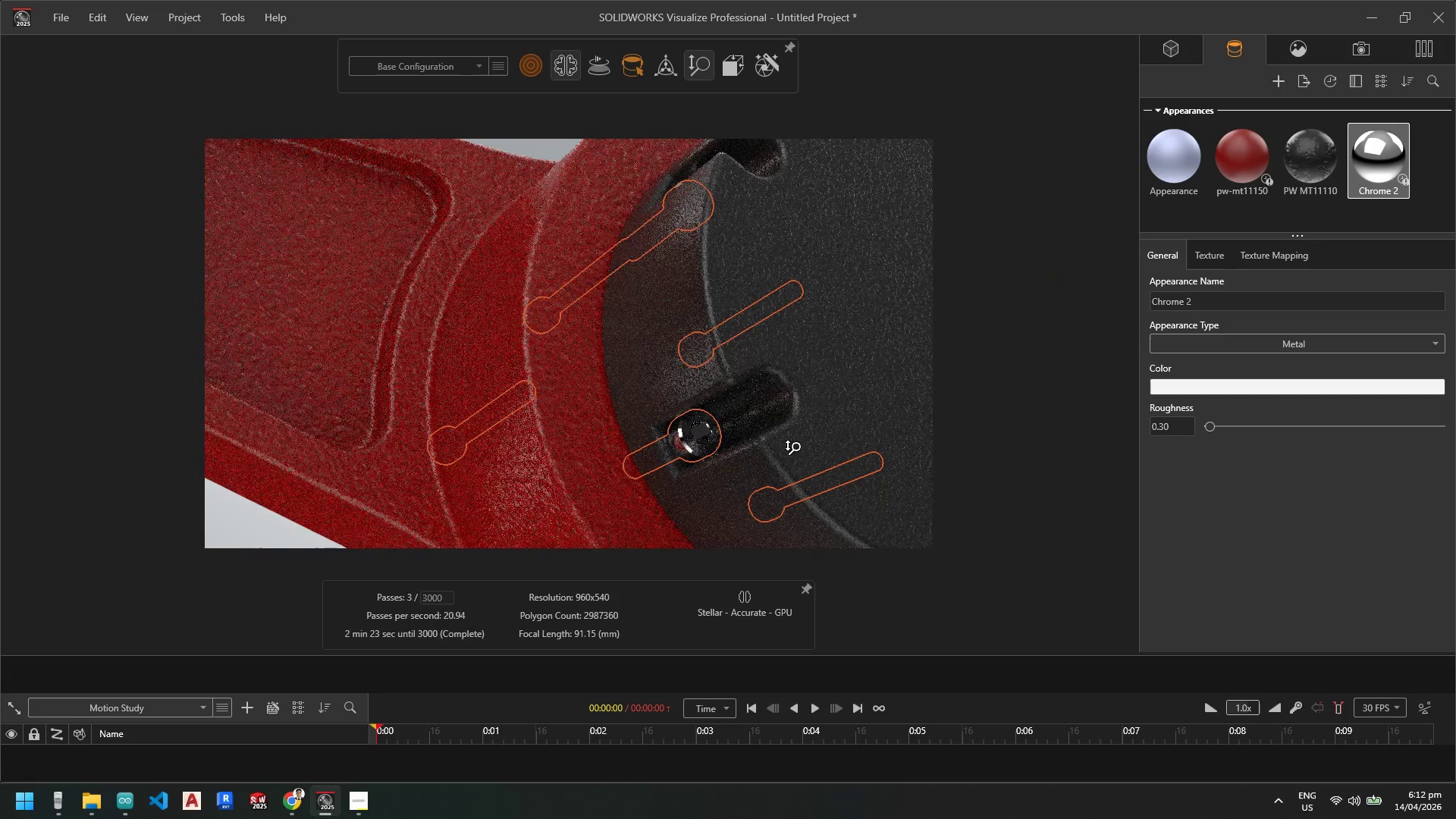 
scroll: coordinate [780, 378], scroll_direction: up, amount: 9.0
 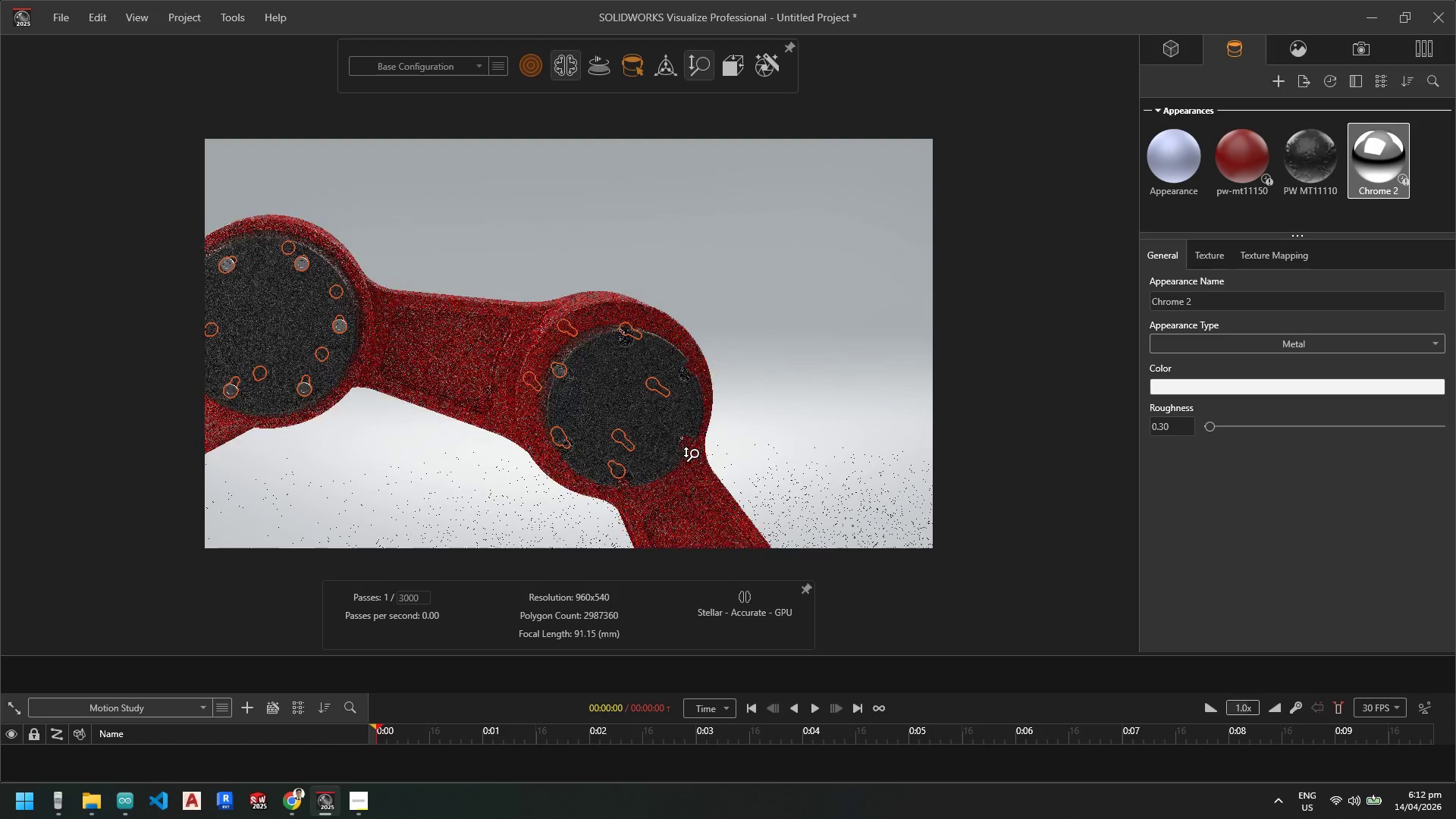 
scroll: coordinate [541, 331], scroll_direction: down, amount: 9.0
 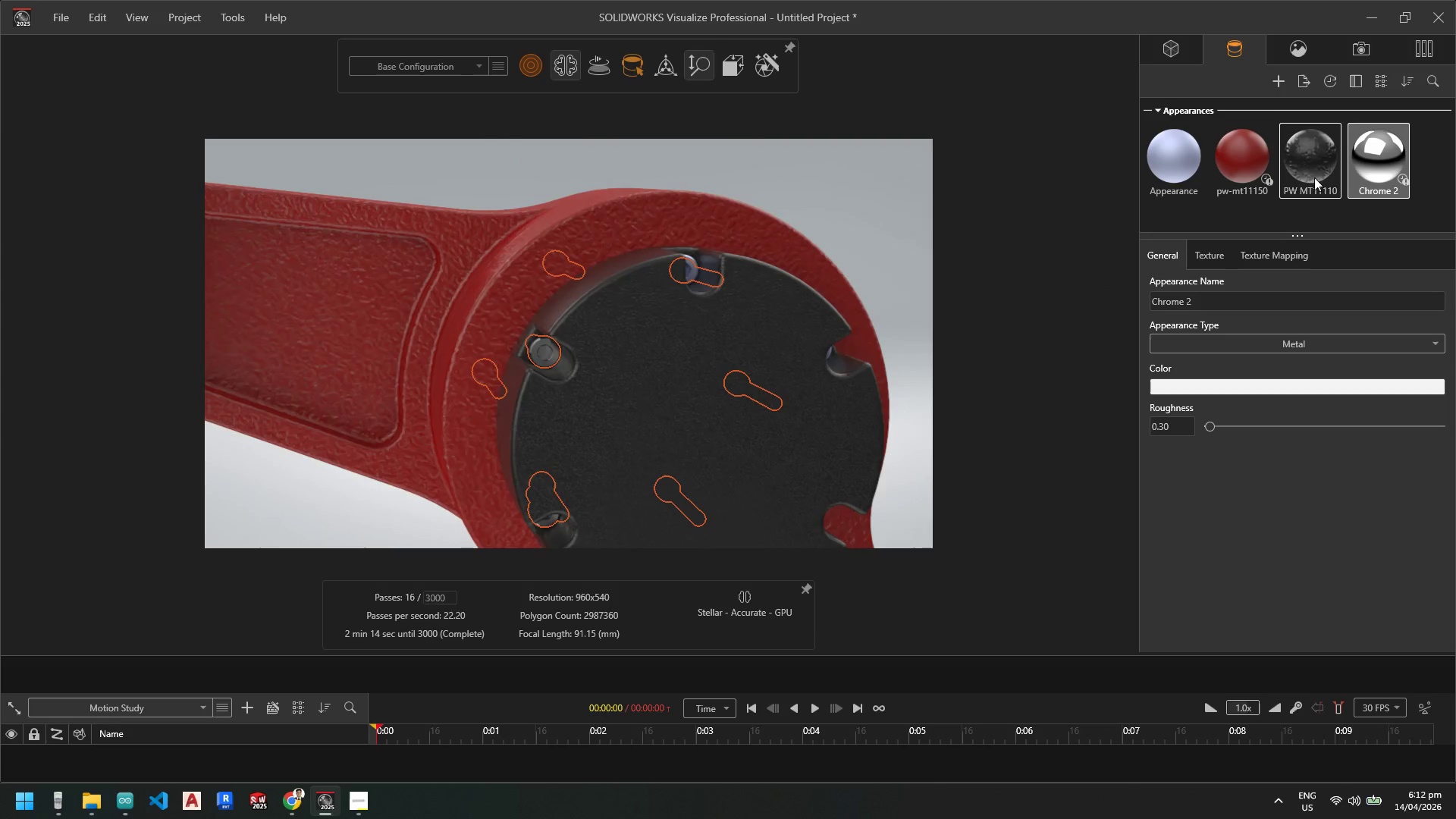 
left_click_drag(start_coordinate=[1374, 155], to_coordinate=[694, 266])
 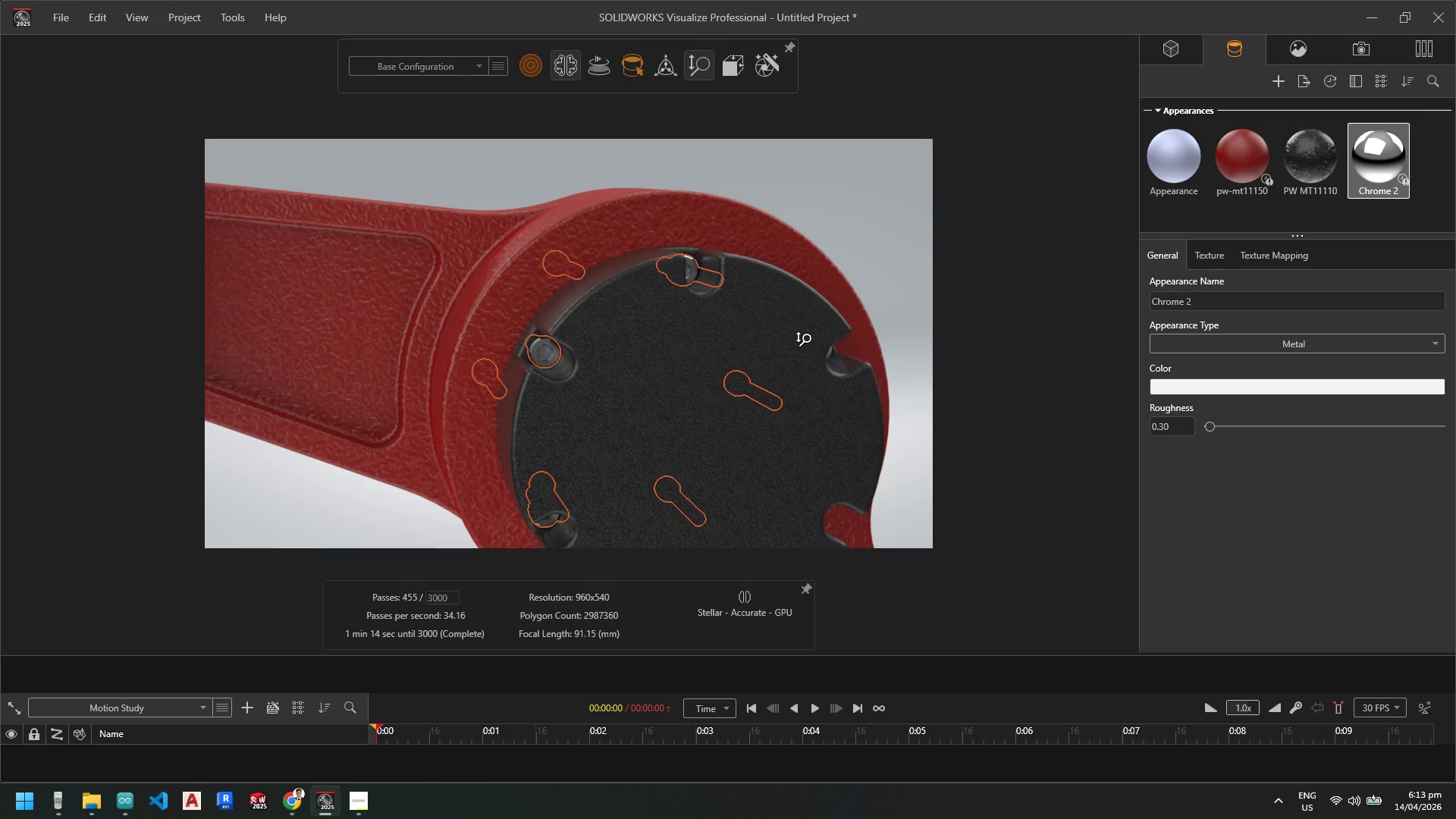 
wait(19.64)
 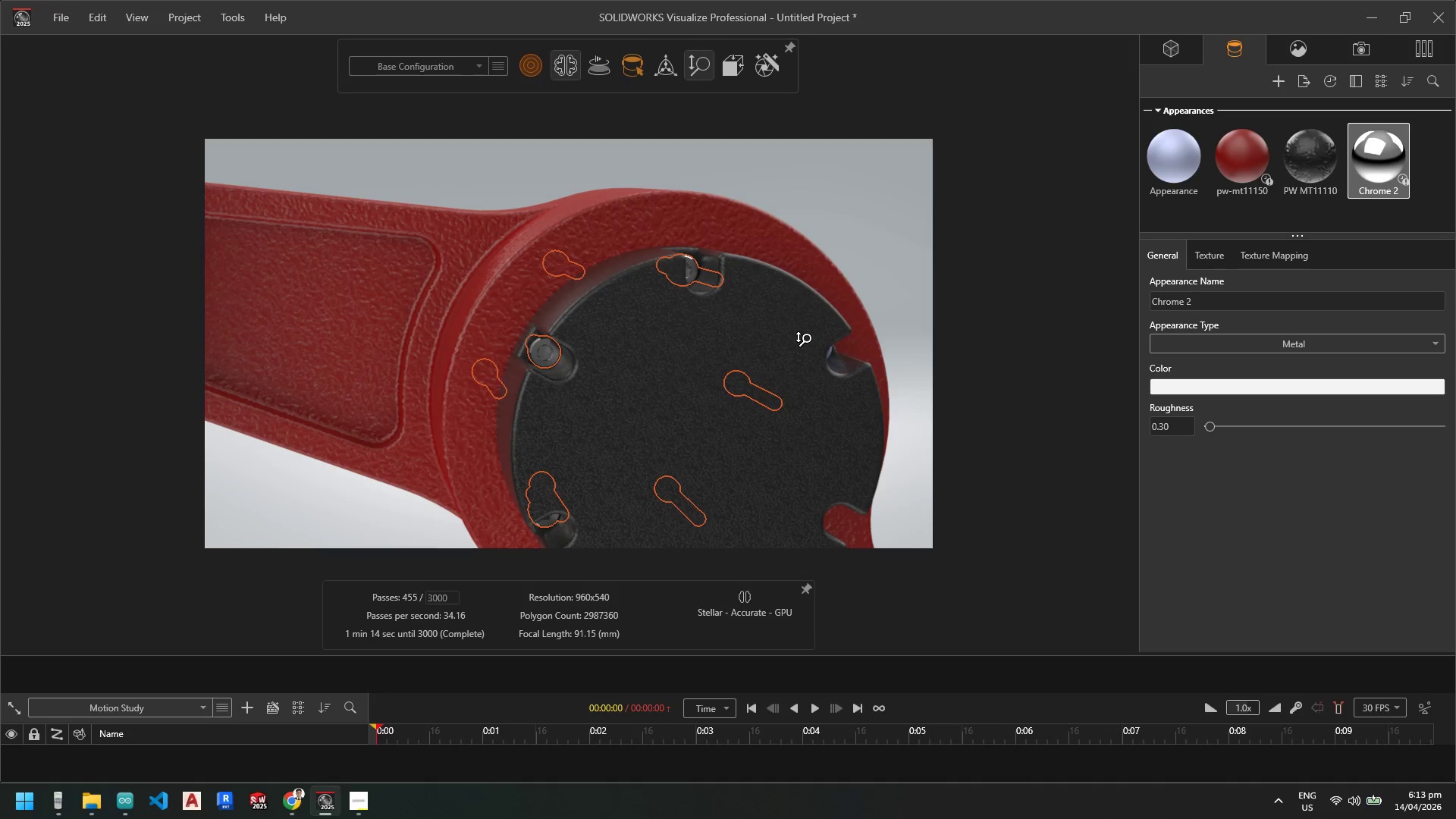 
scroll: coordinate [789, 372], scroll_direction: none, amount: 0.0
 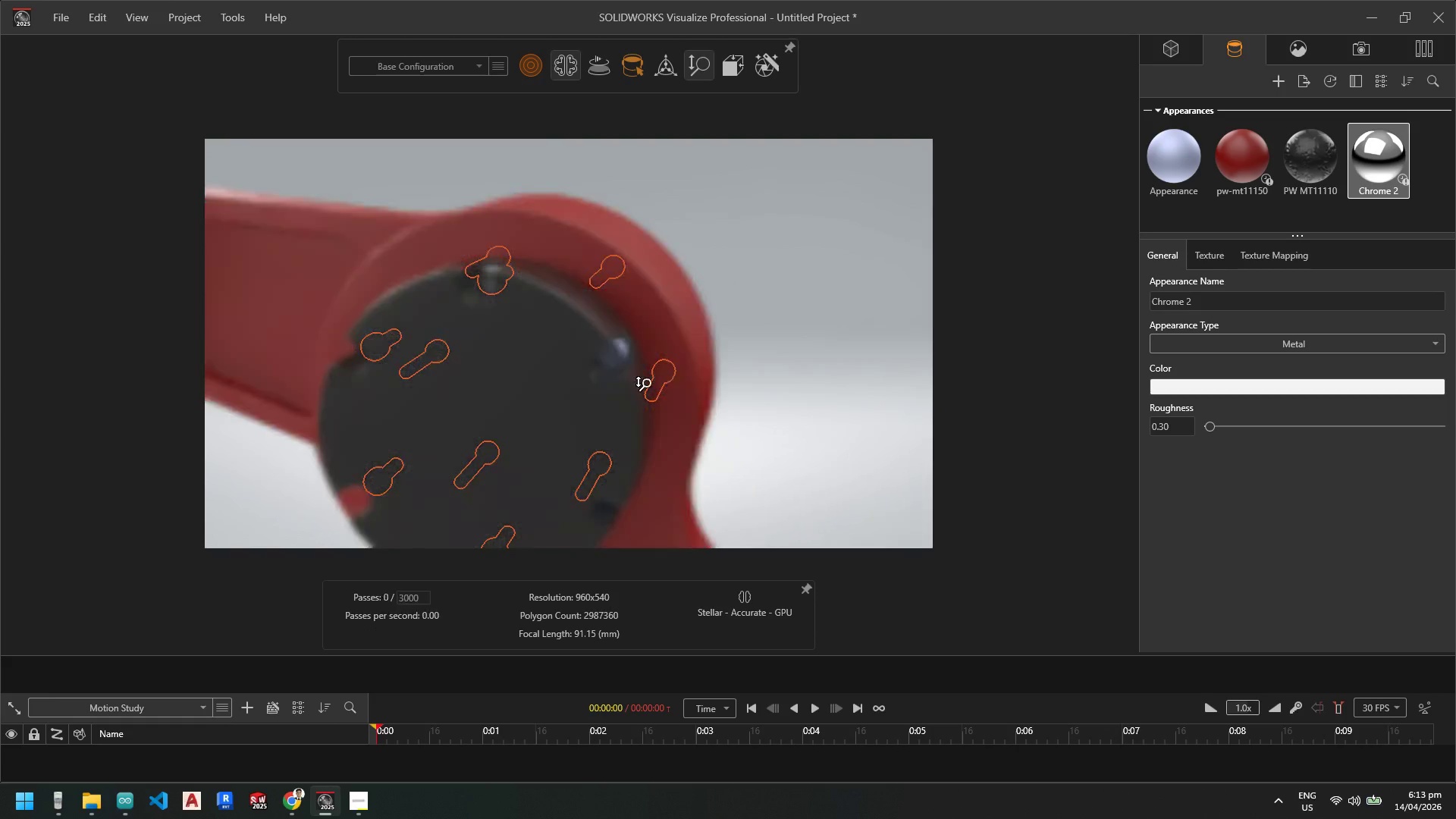 
scroll: coordinate [592, 359], scroll_direction: down, amount: 4.0
 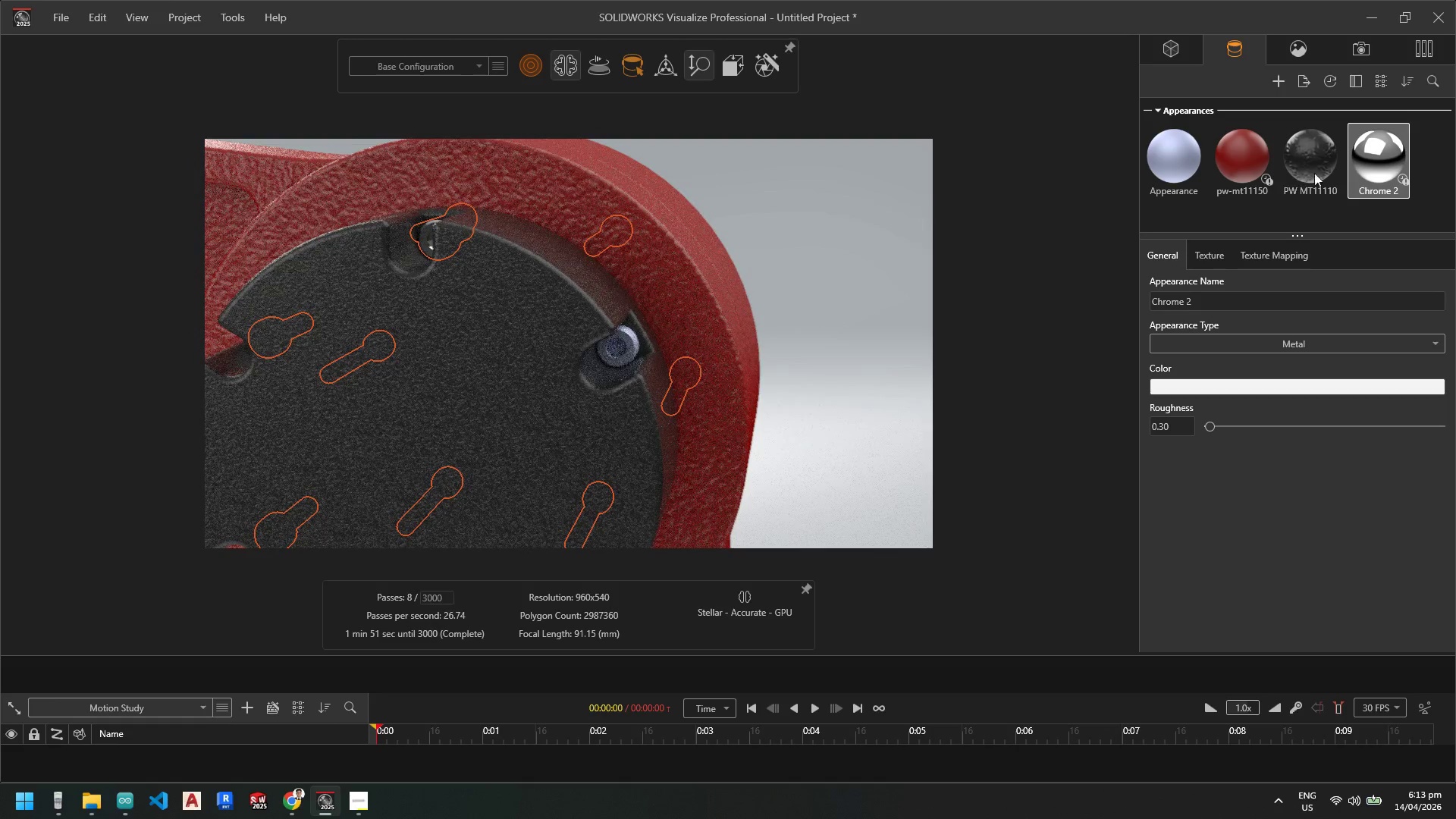 
left_click_drag(start_coordinate=[1371, 157], to_coordinate=[623, 352])
 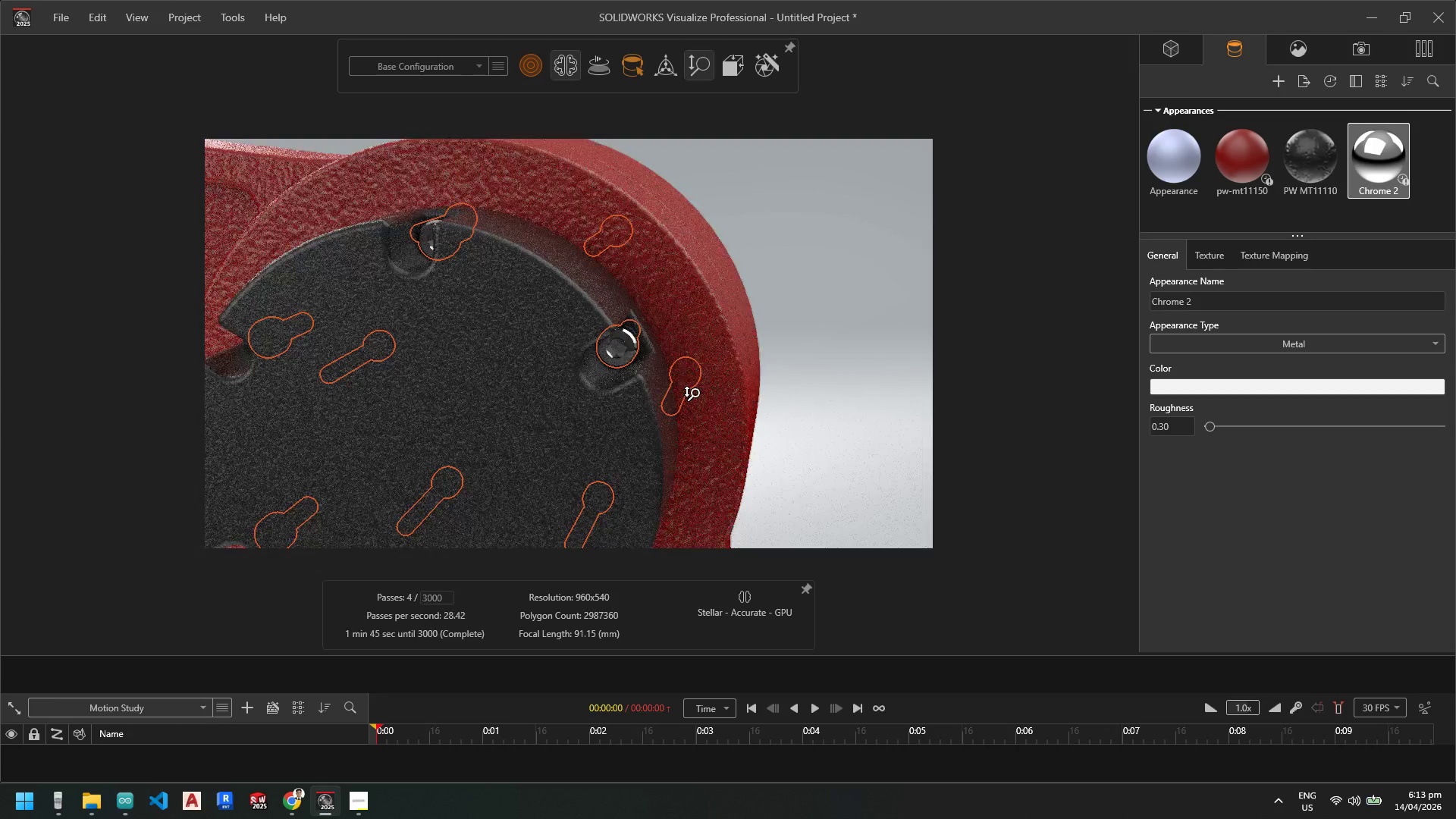 
scroll: coordinate [561, 461], scroll_direction: up, amount: 1.0
 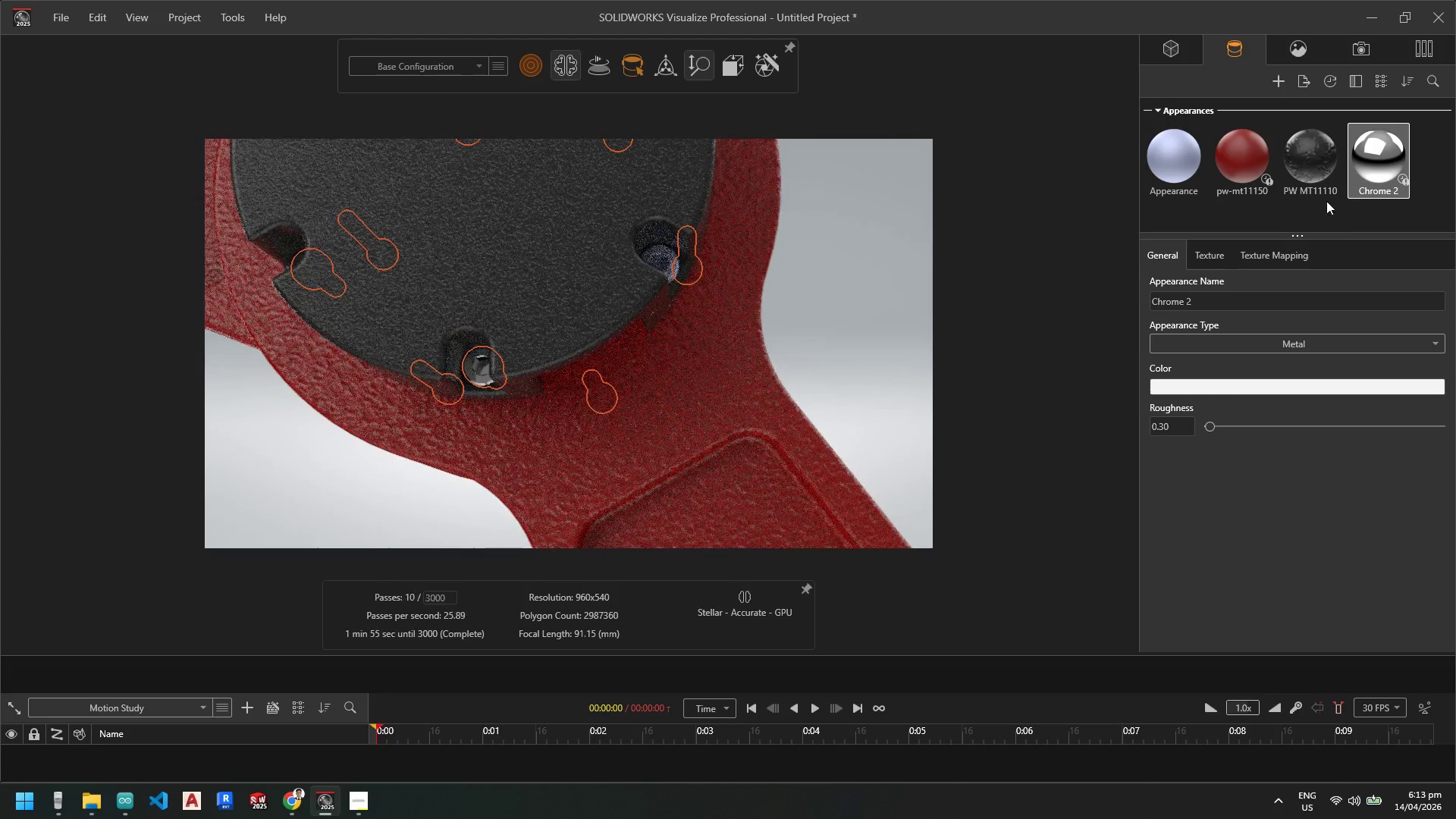 
left_click_drag(start_coordinate=[1378, 196], to_coordinate=[673, 269])
 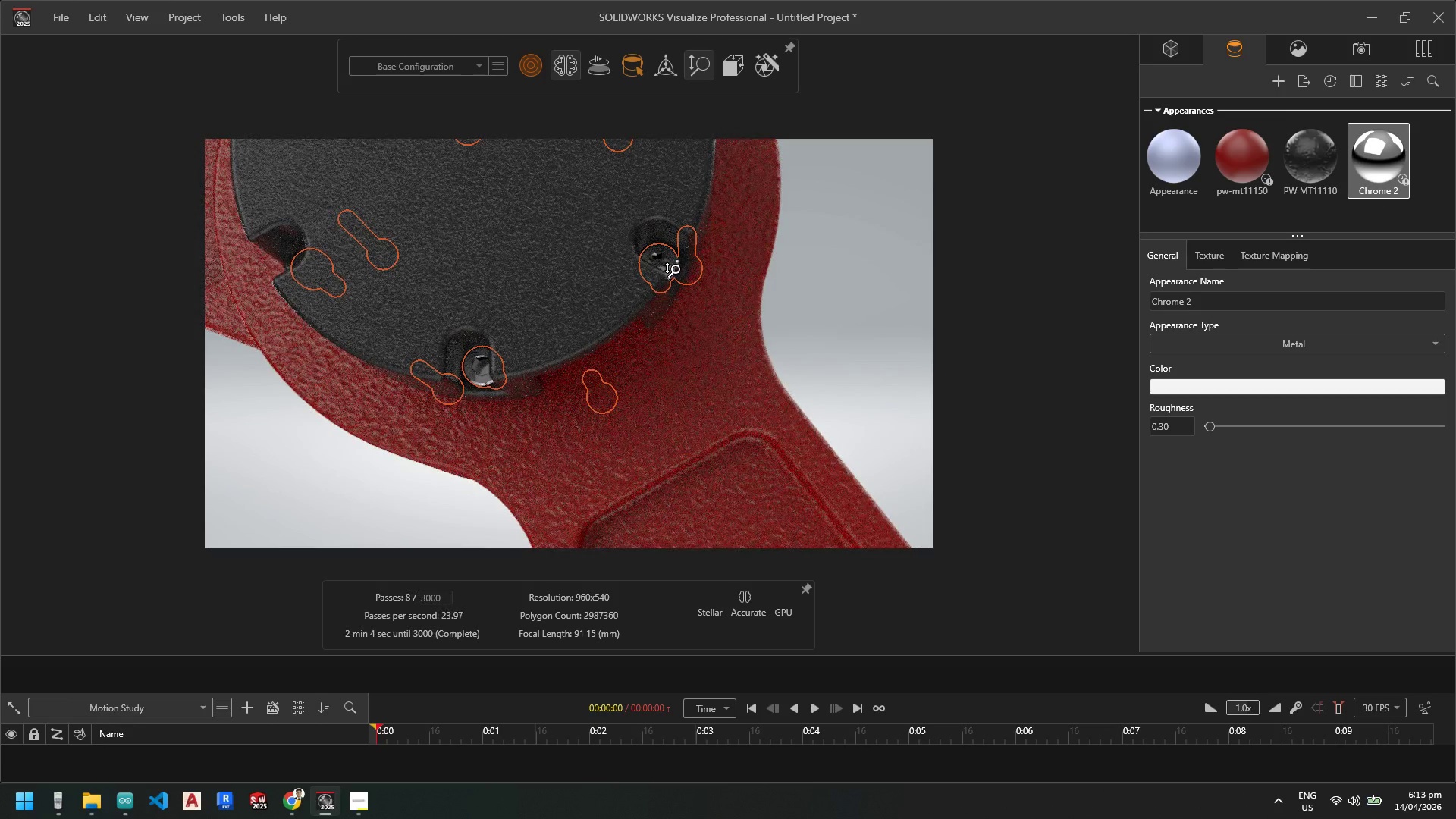 
scroll: coordinate [500, 340], scroll_direction: down, amount: 5.0
 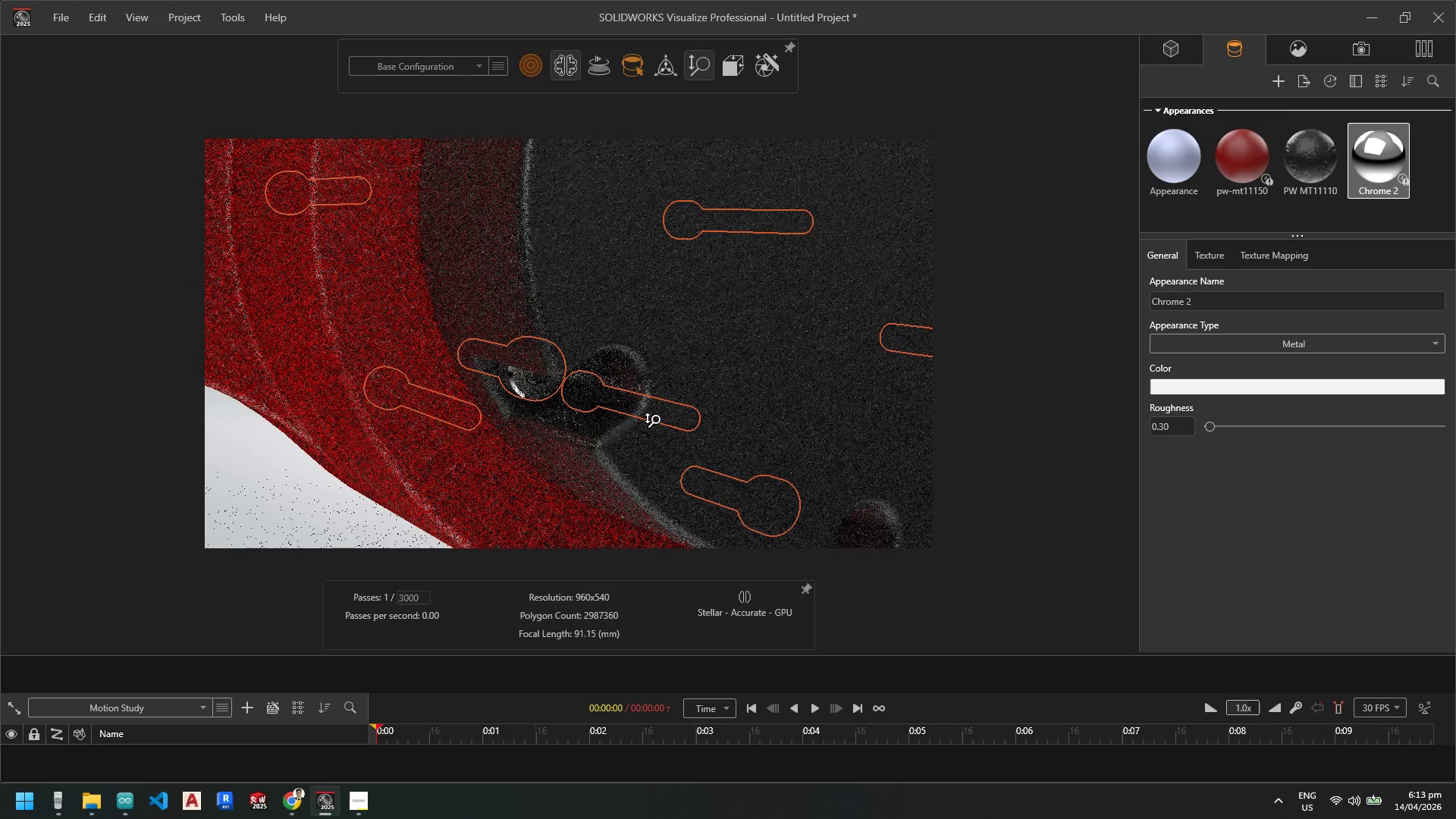 
scroll: coordinate [773, 465], scroll_direction: up, amount: 19.0
 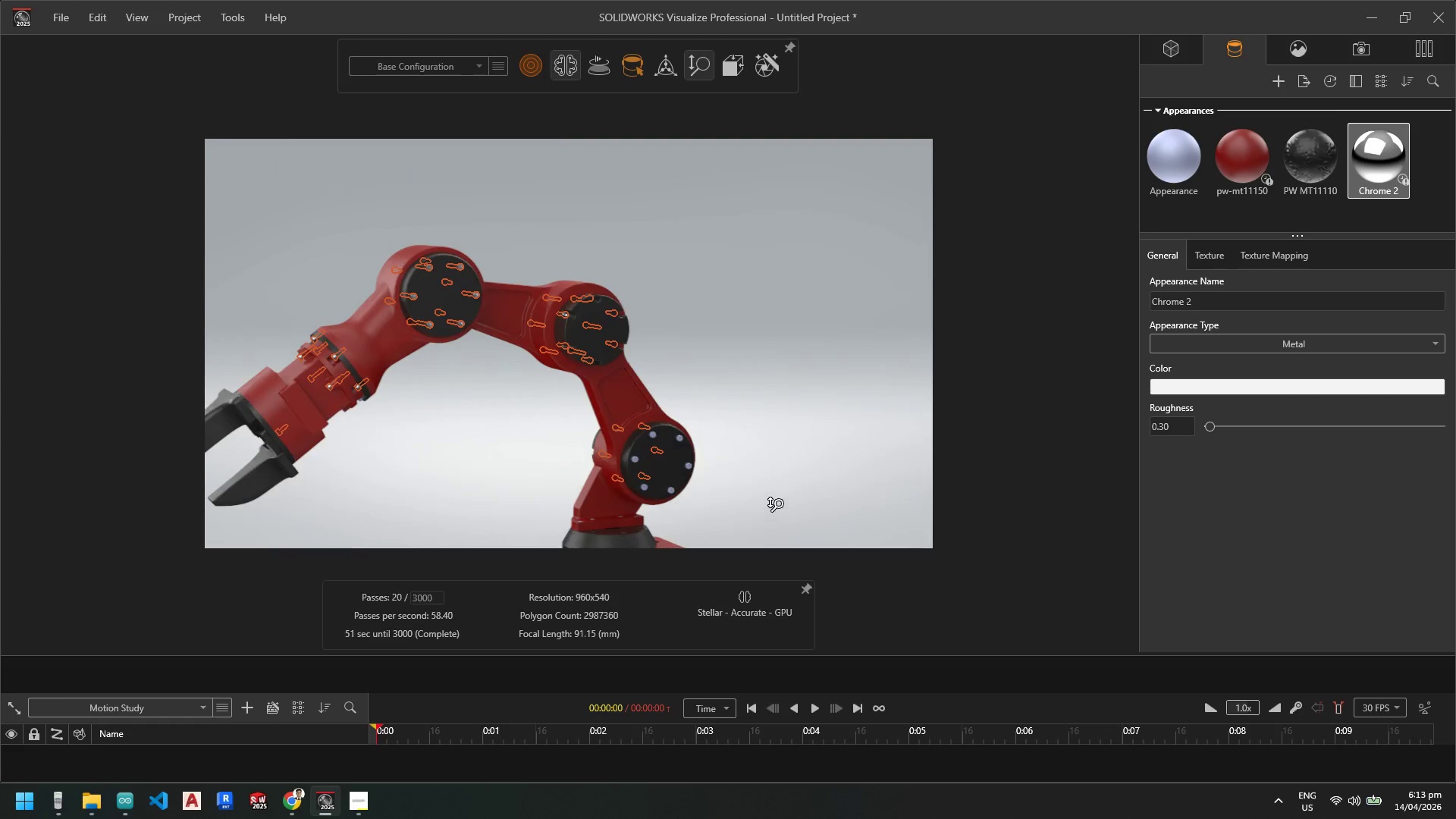 
scroll: coordinate [553, 393], scroll_direction: down, amount: 14.0
 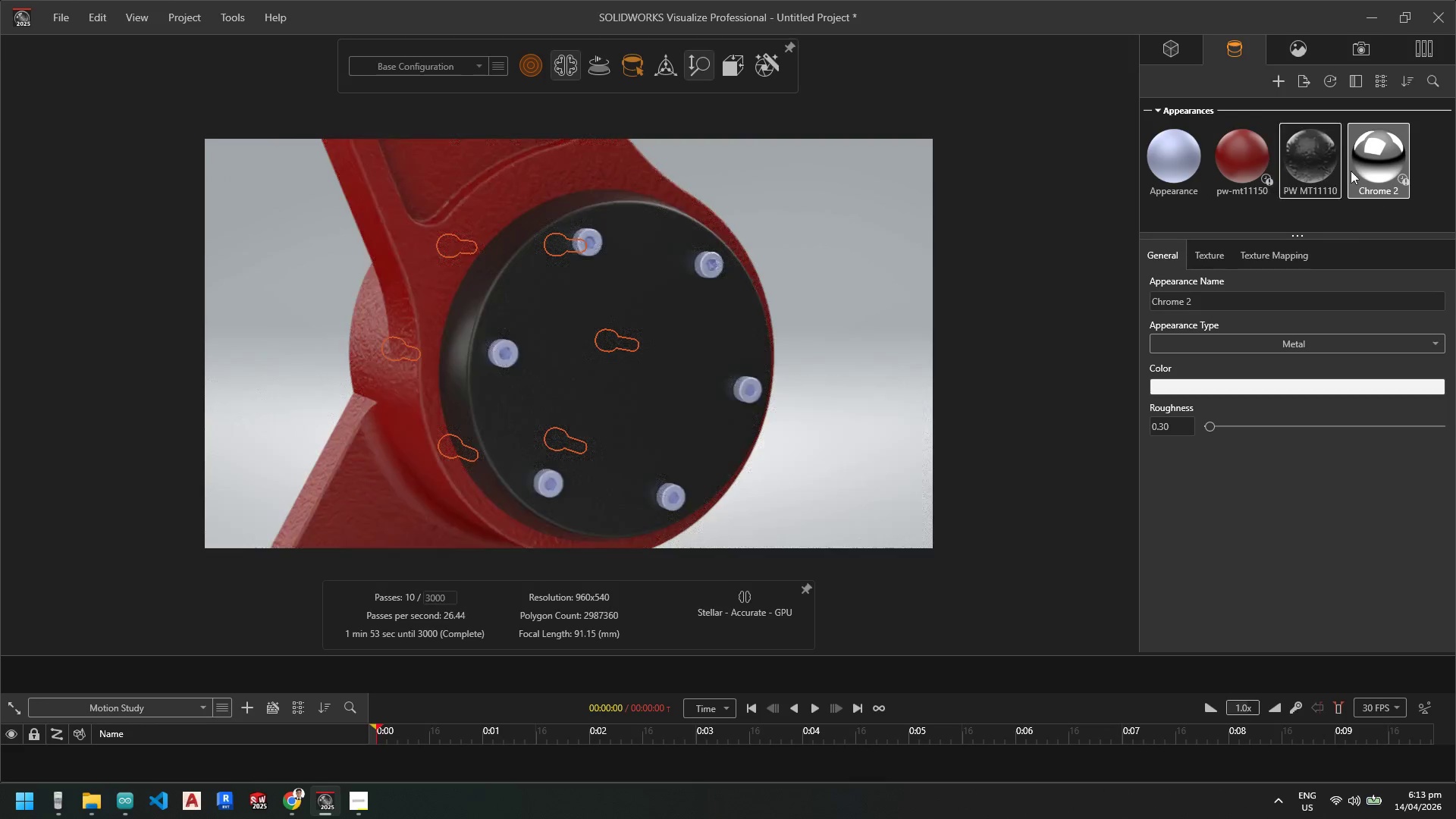 
left_click_drag(start_coordinate=[1361, 171], to_coordinate=[598, 244])
 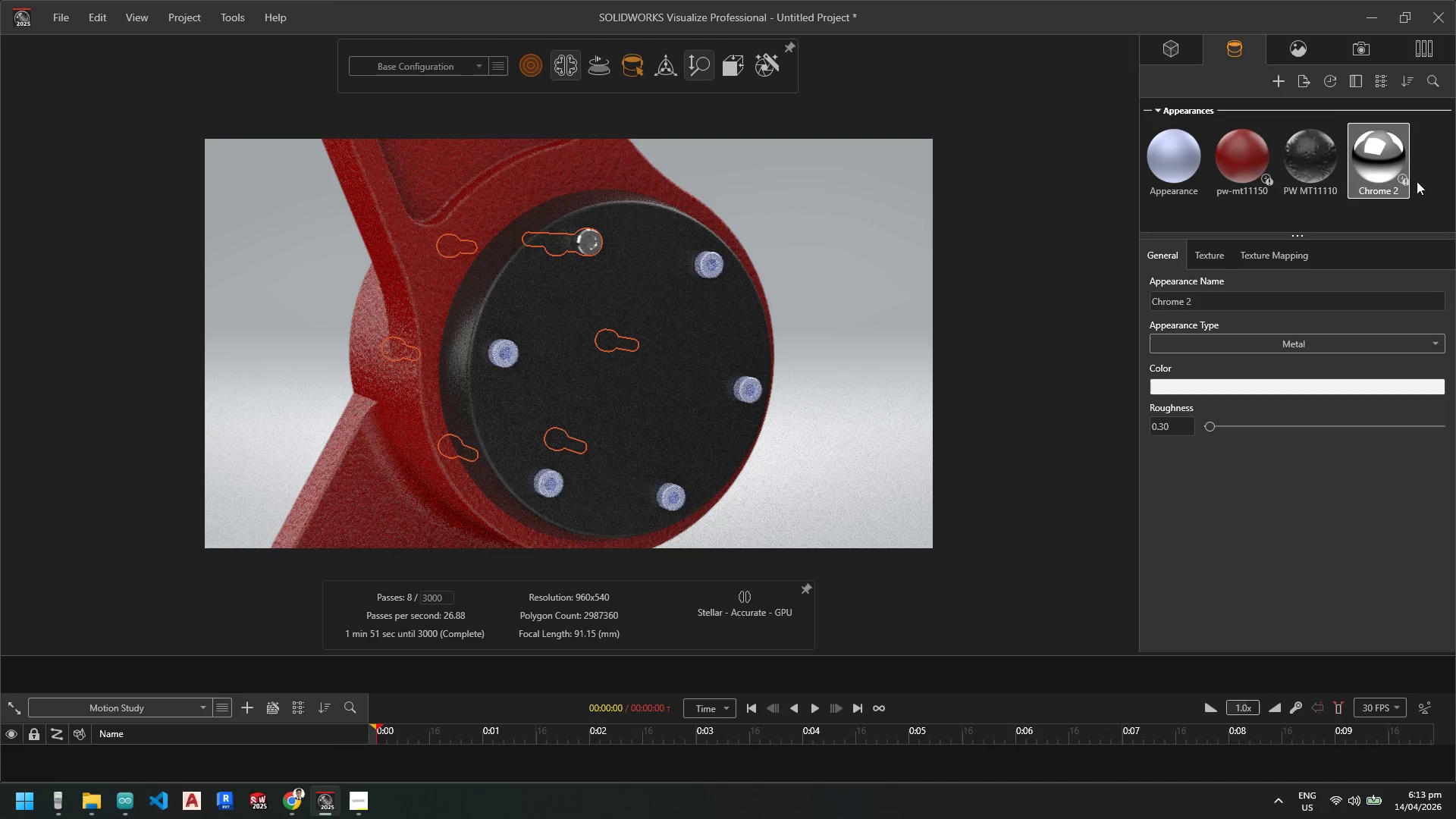 
left_click_drag(start_coordinate=[1385, 173], to_coordinate=[512, 358])
 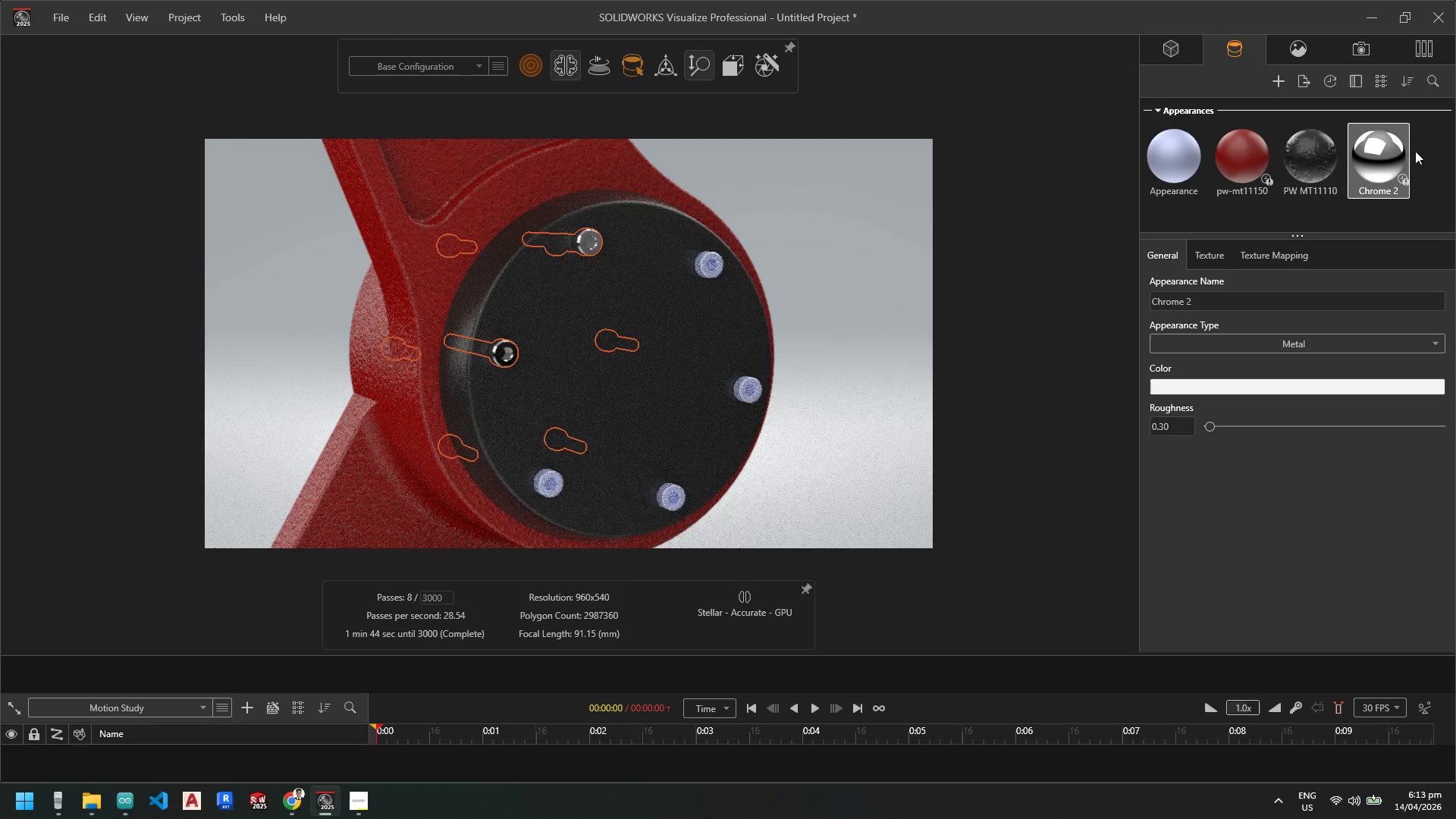 
left_click_drag(start_coordinate=[1387, 165], to_coordinate=[551, 481])
 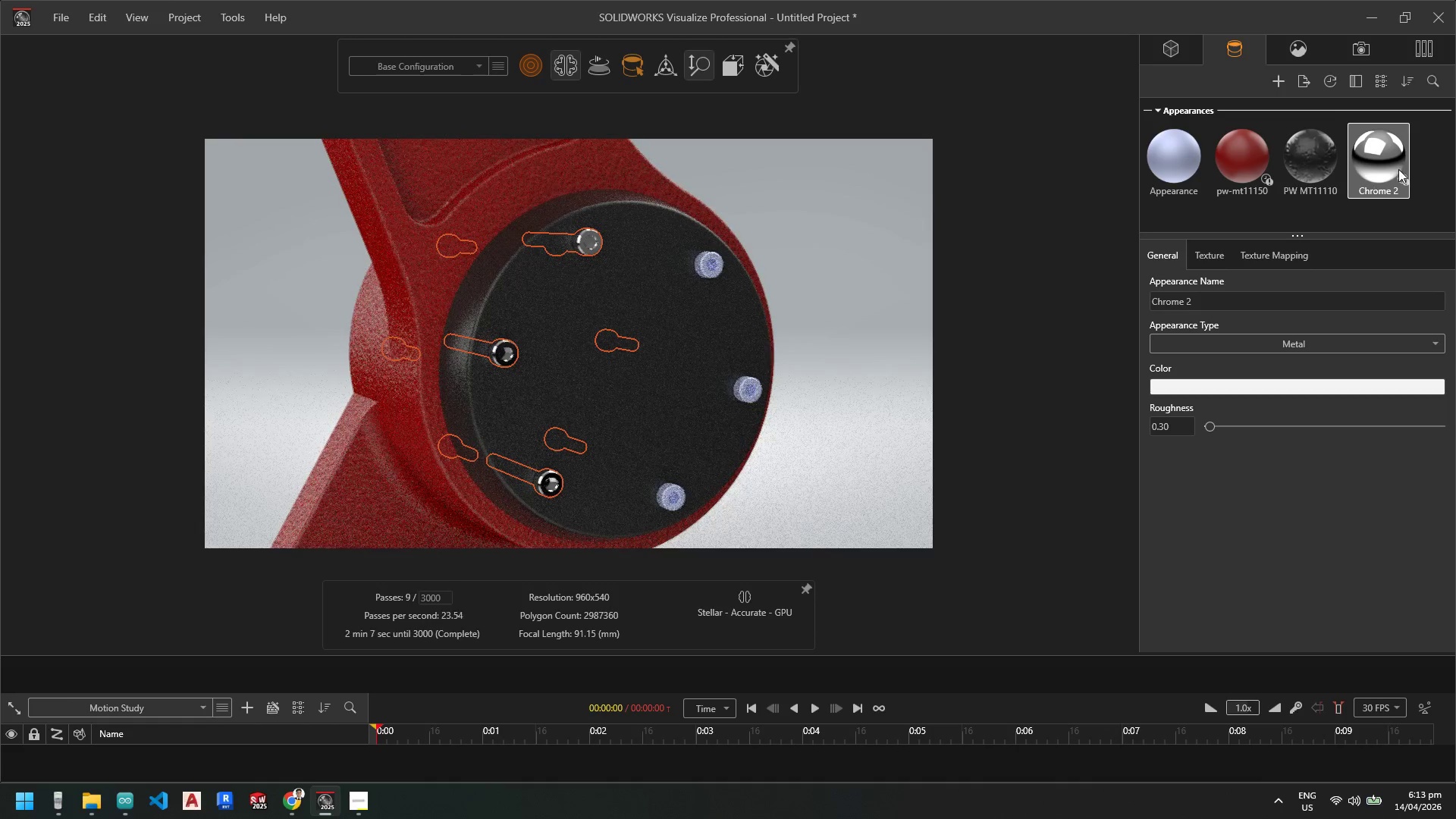 
left_click_drag(start_coordinate=[1393, 164], to_coordinate=[710, 271])
 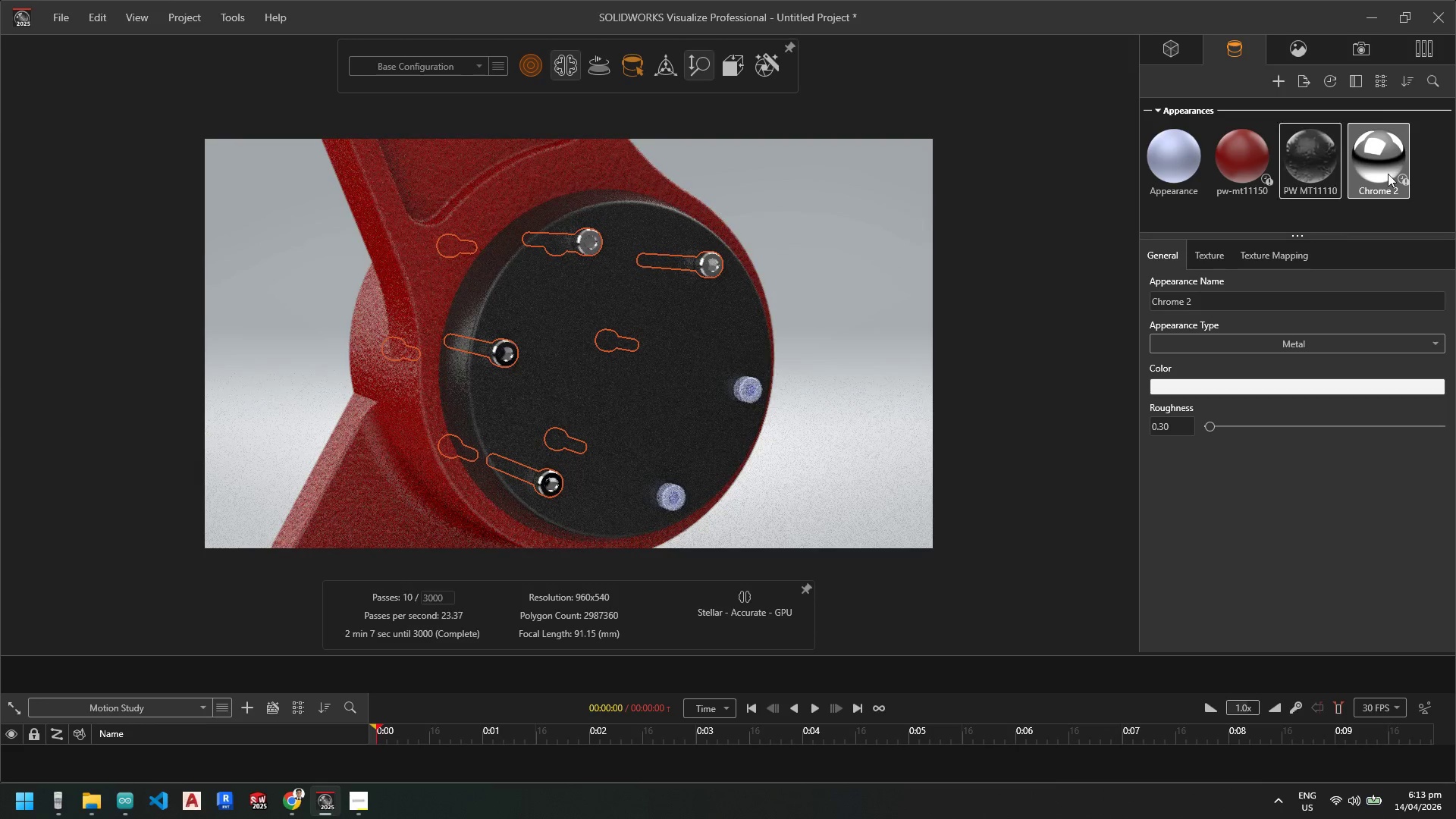 
left_click_drag(start_coordinate=[1390, 171], to_coordinate=[747, 395])
 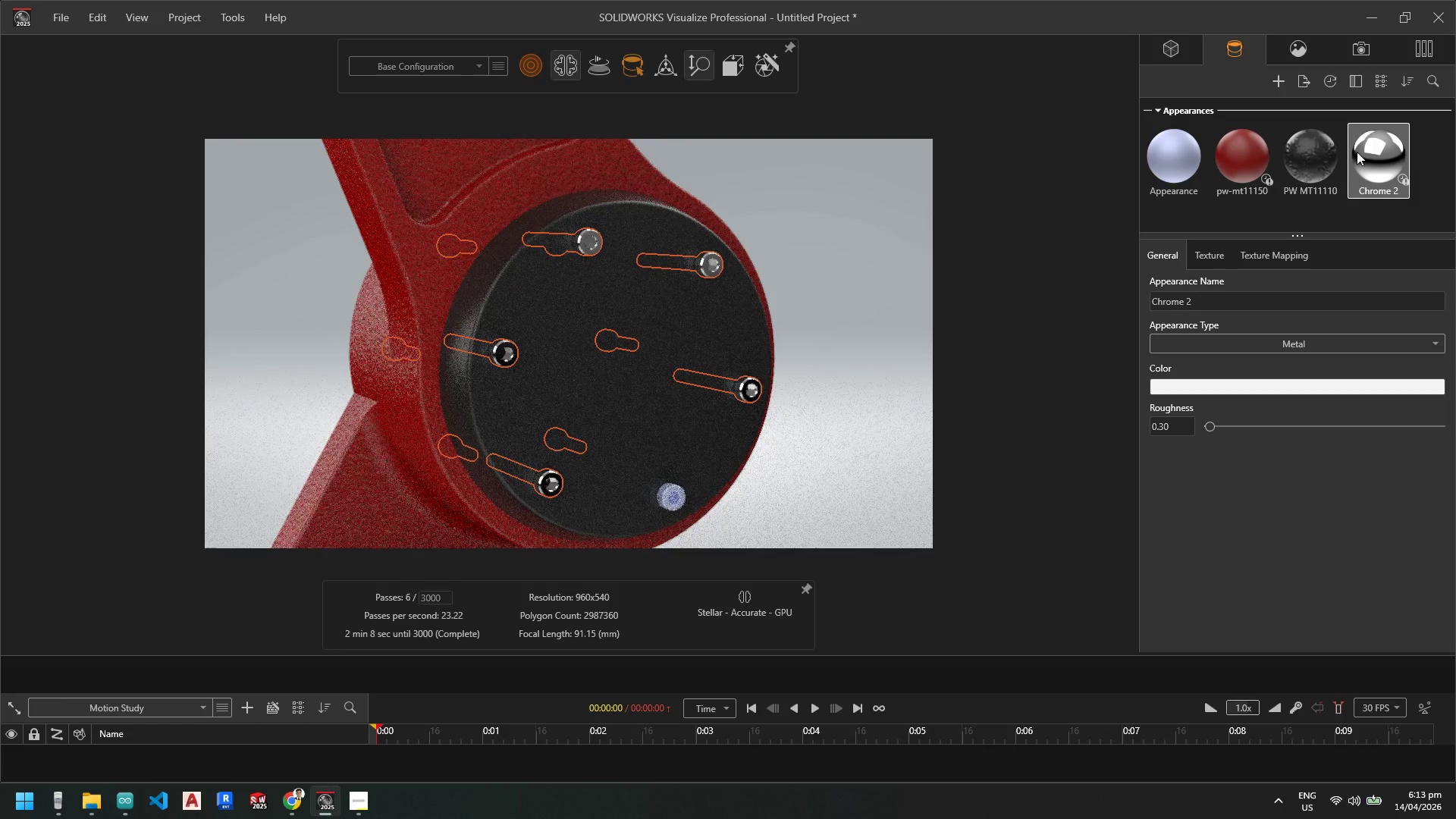 
left_click_drag(start_coordinate=[1362, 158], to_coordinate=[674, 498])
 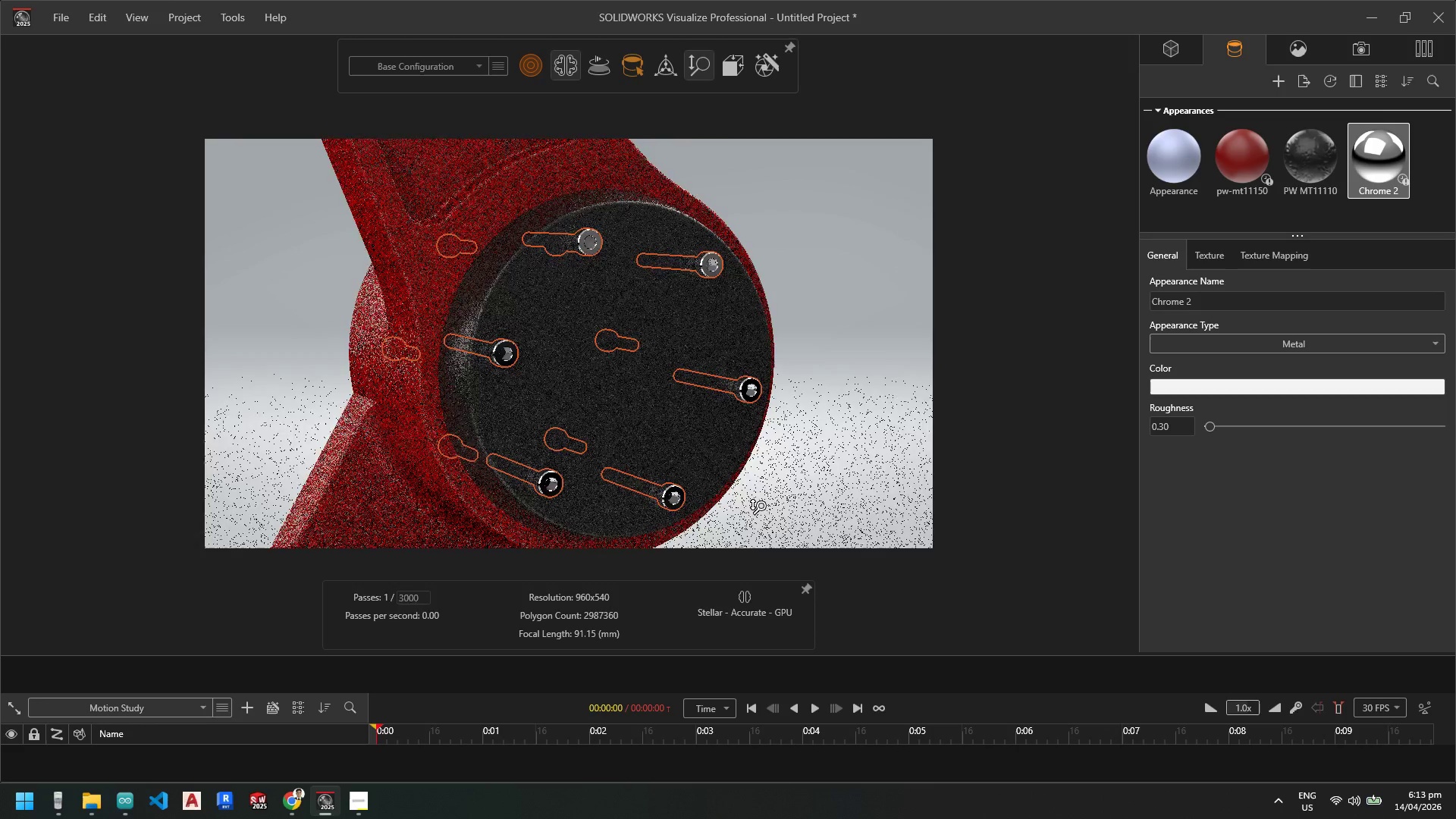 
scroll: coordinate [592, 423], scroll_direction: up, amount: 6.0
 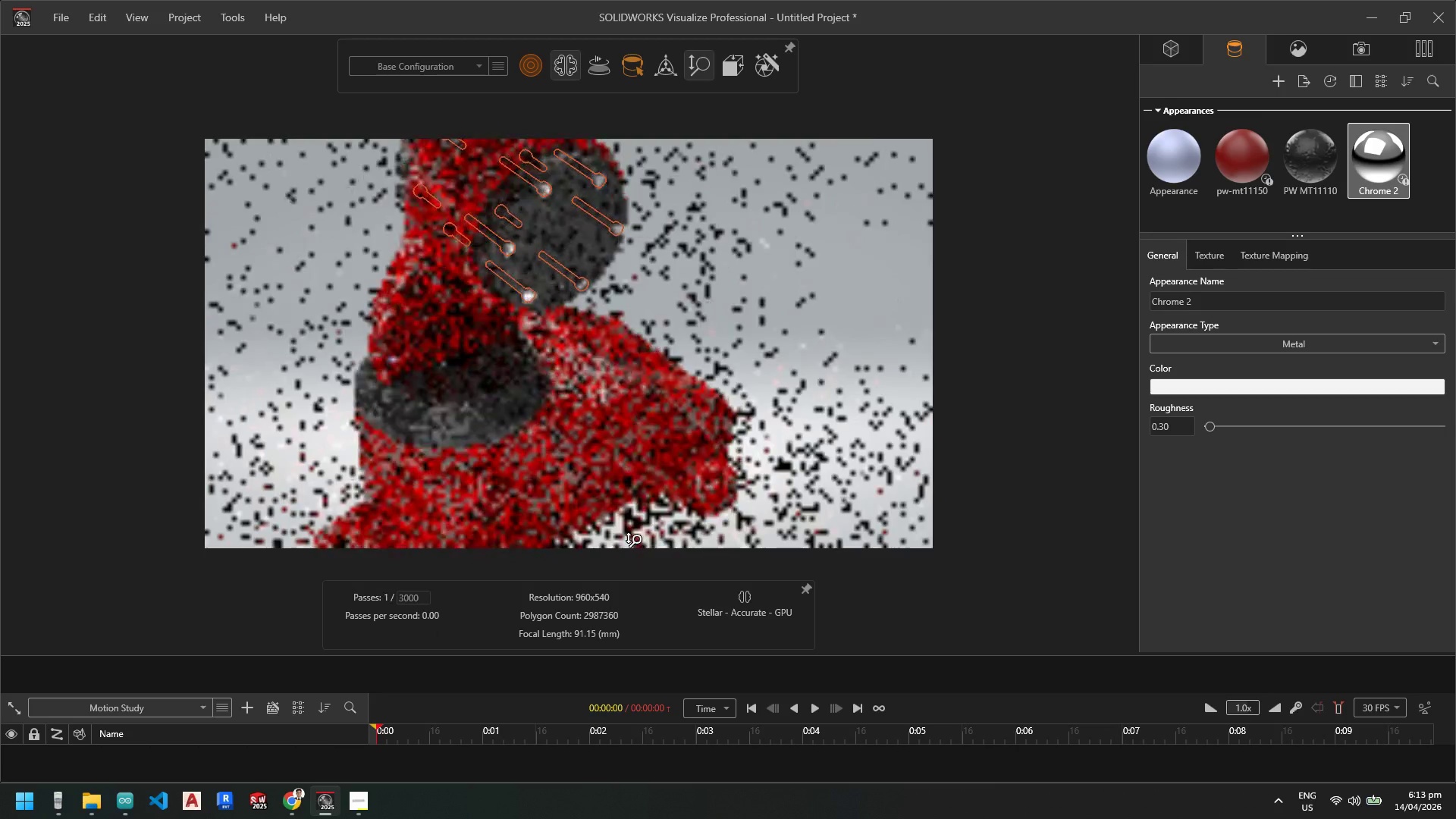 
scroll: coordinate [544, 280], scroll_direction: down, amount: 15.0
 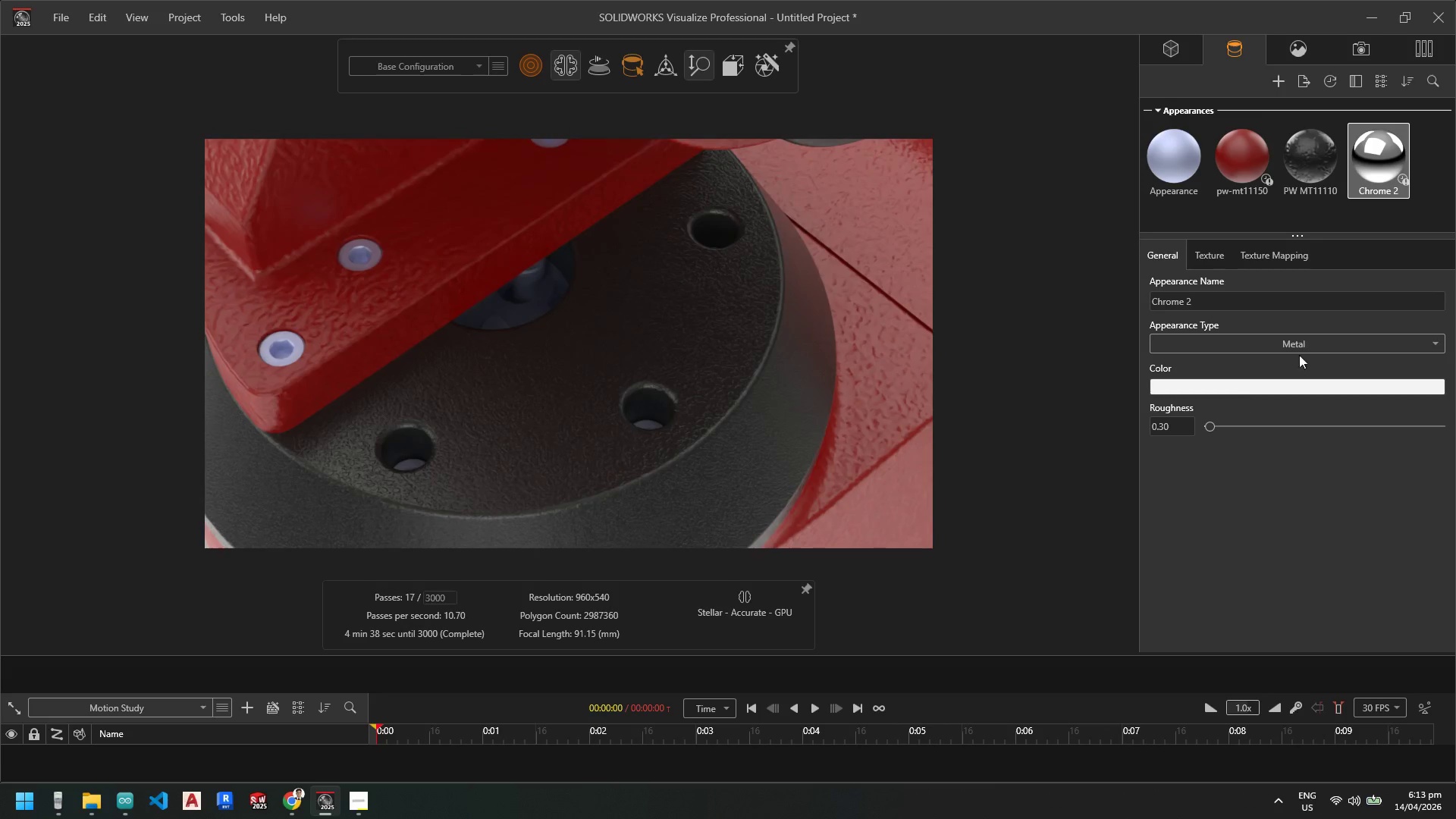 
left_click_drag(start_coordinate=[1368, 178], to_coordinate=[285, 341])
 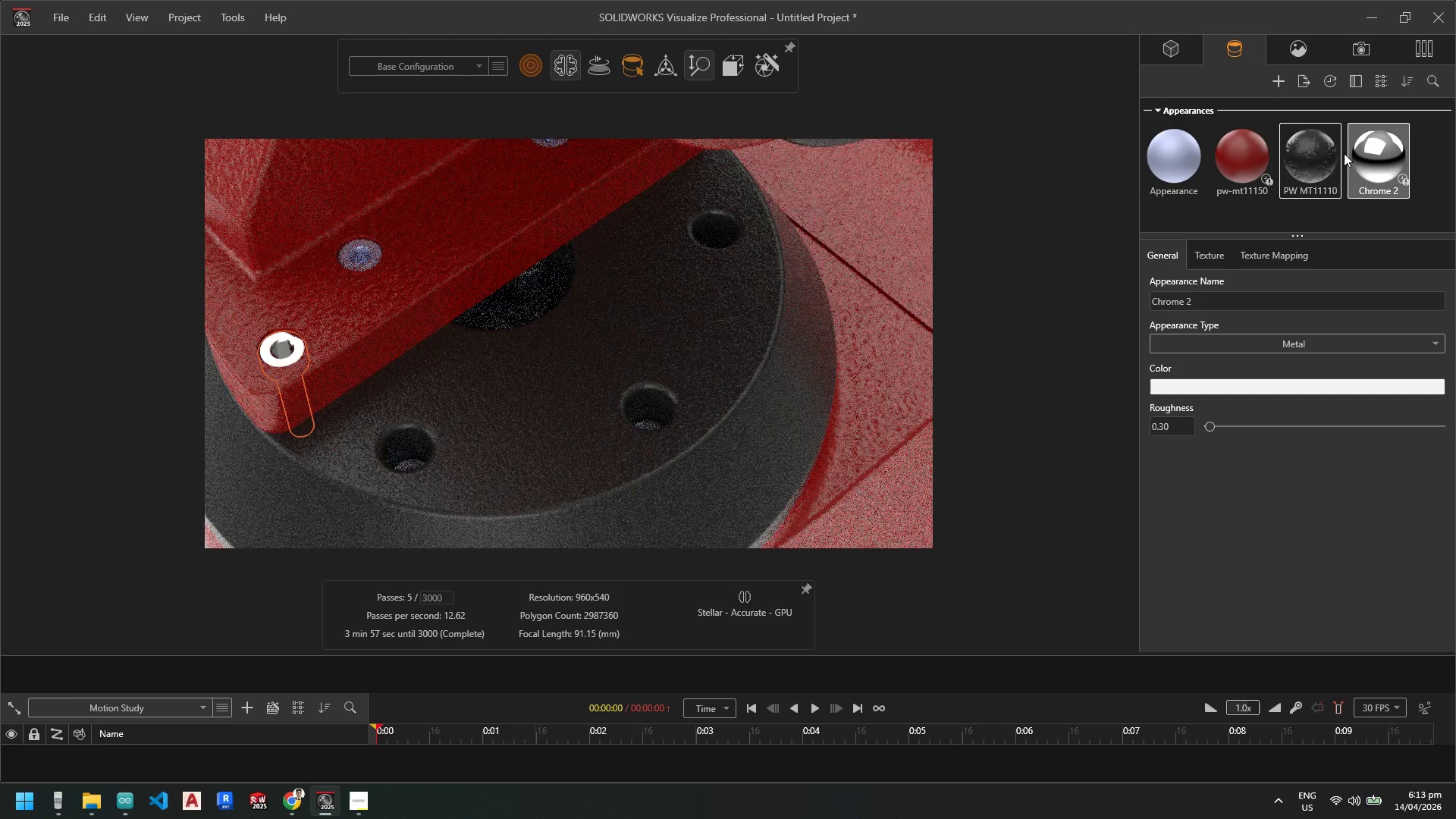 
left_click_drag(start_coordinate=[1376, 162], to_coordinate=[355, 253])
 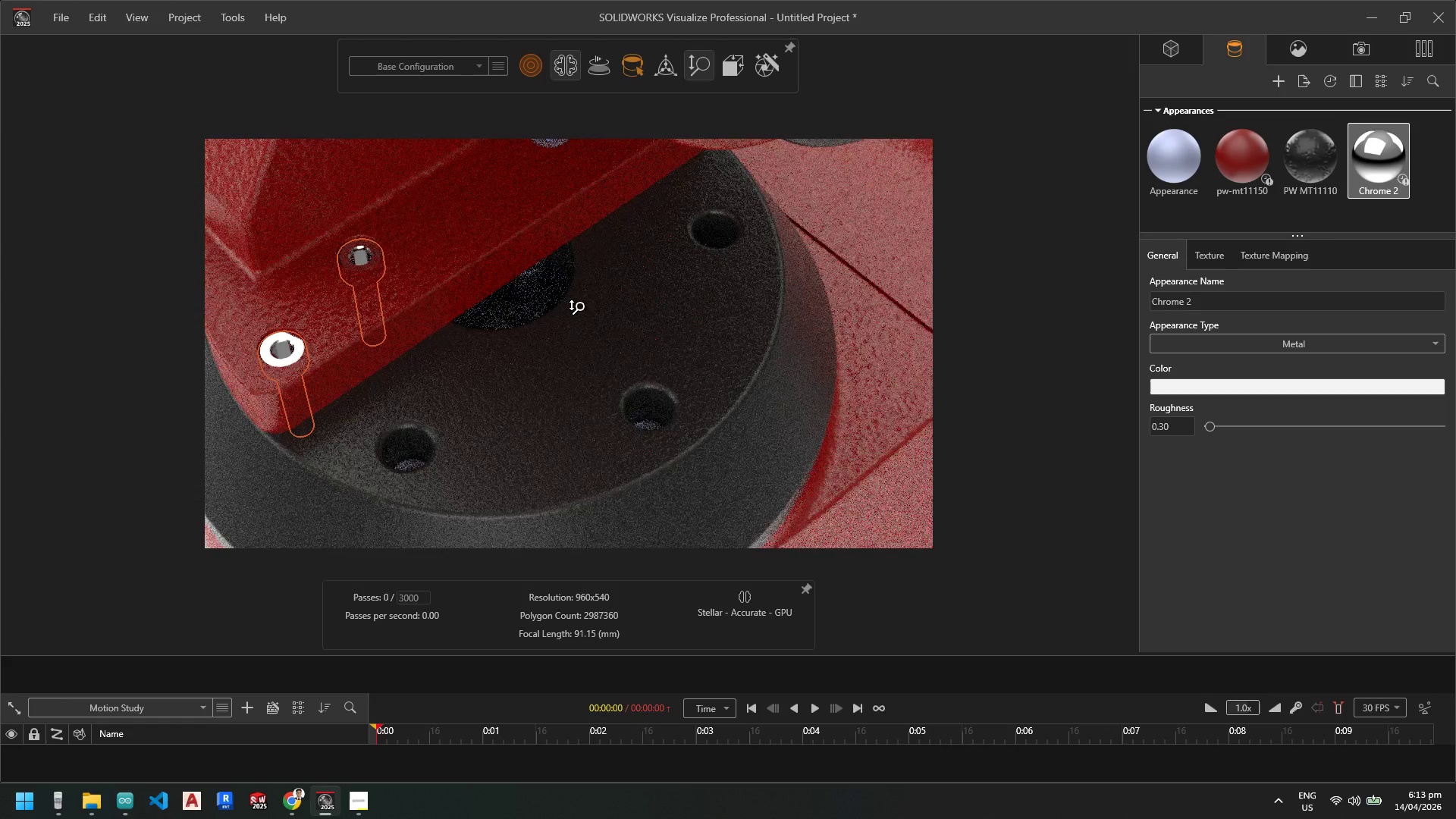 
scroll: coordinate [597, 305], scroll_direction: up, amount: 4.0
 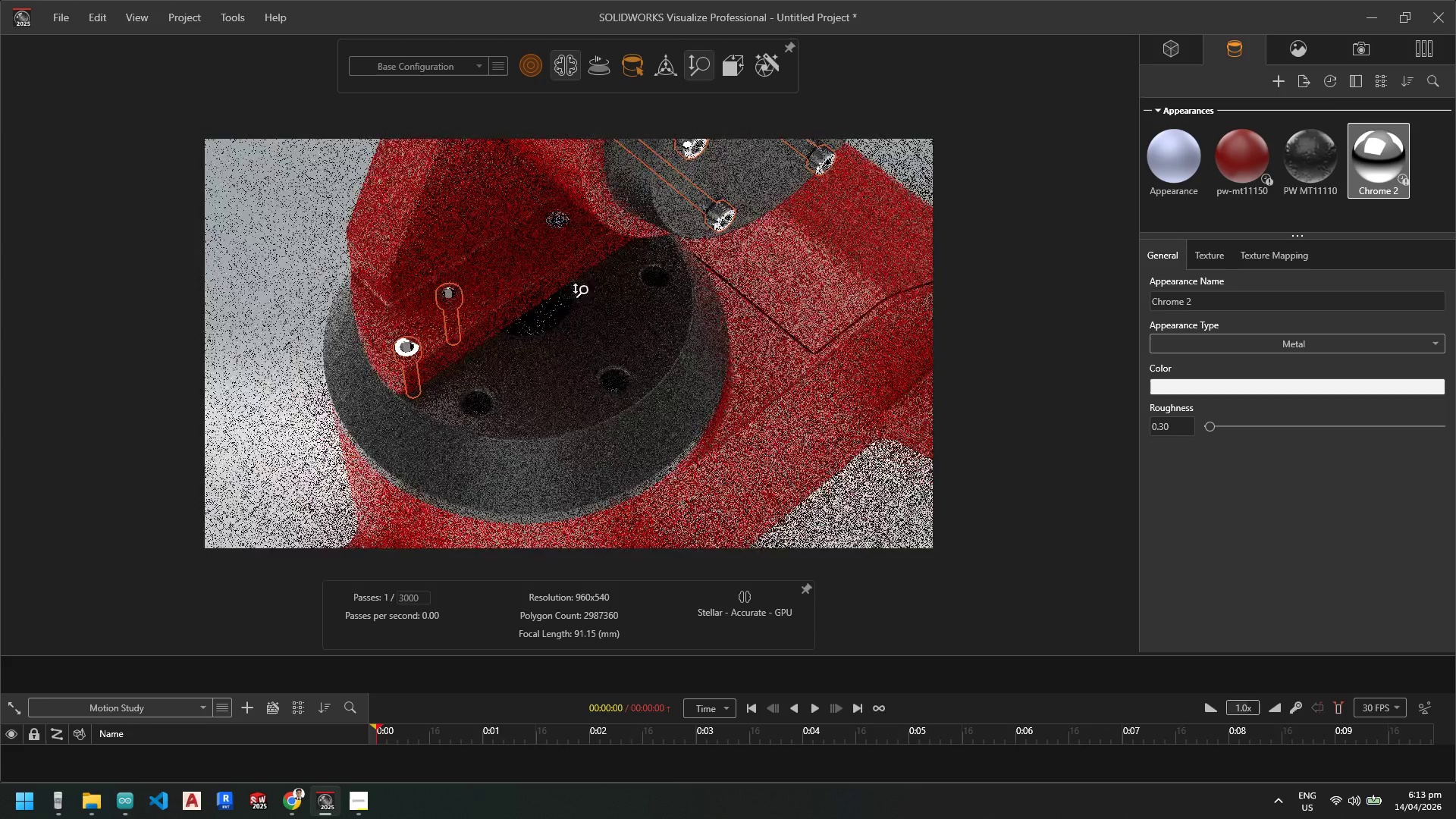 
scroll: coordinate [561, 269], scroll_direction: down, amount: 3.0
 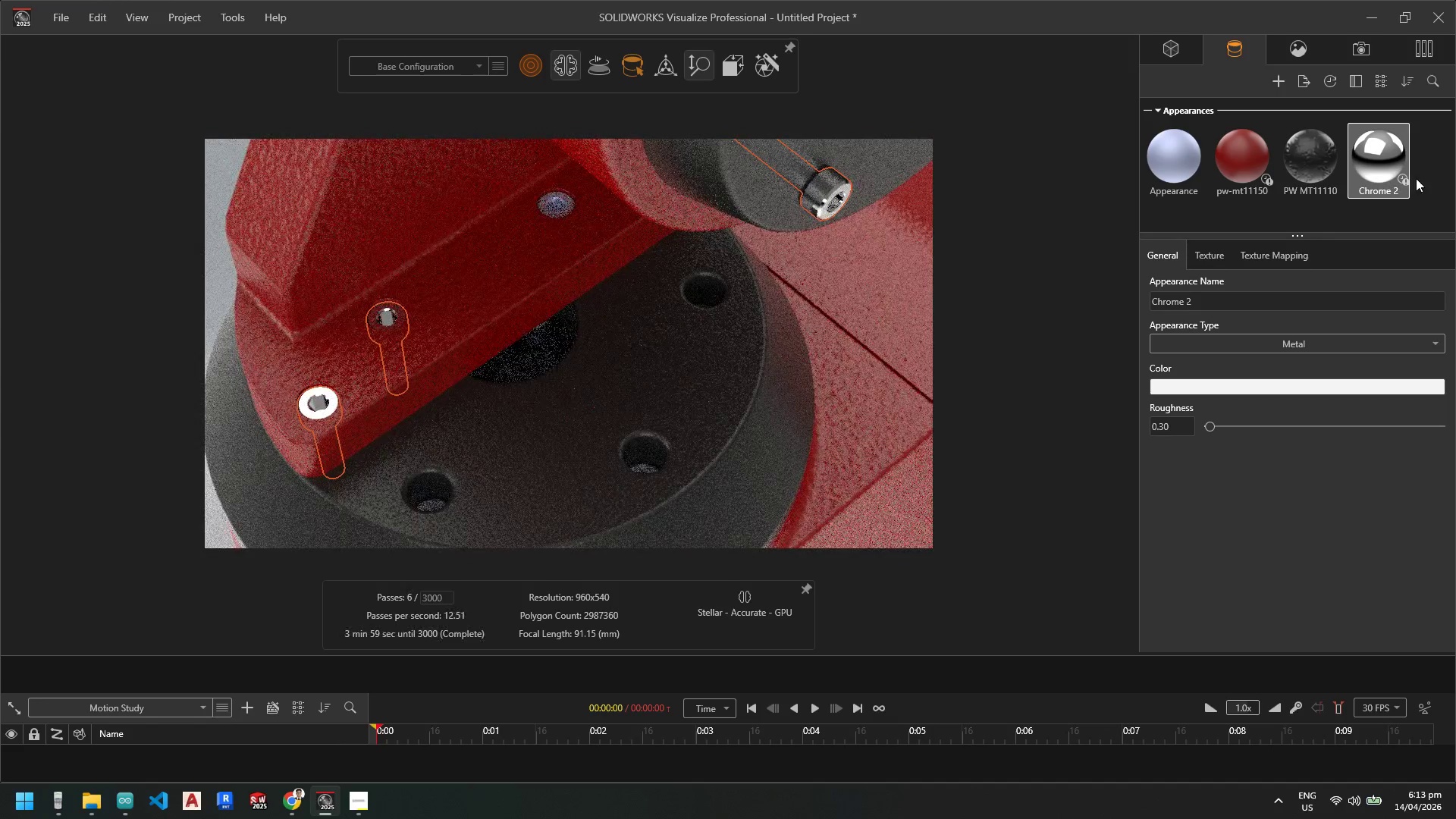 
left_click_drag(start_coordinate=[1389, 177], to_coordinate=[549, 202])
 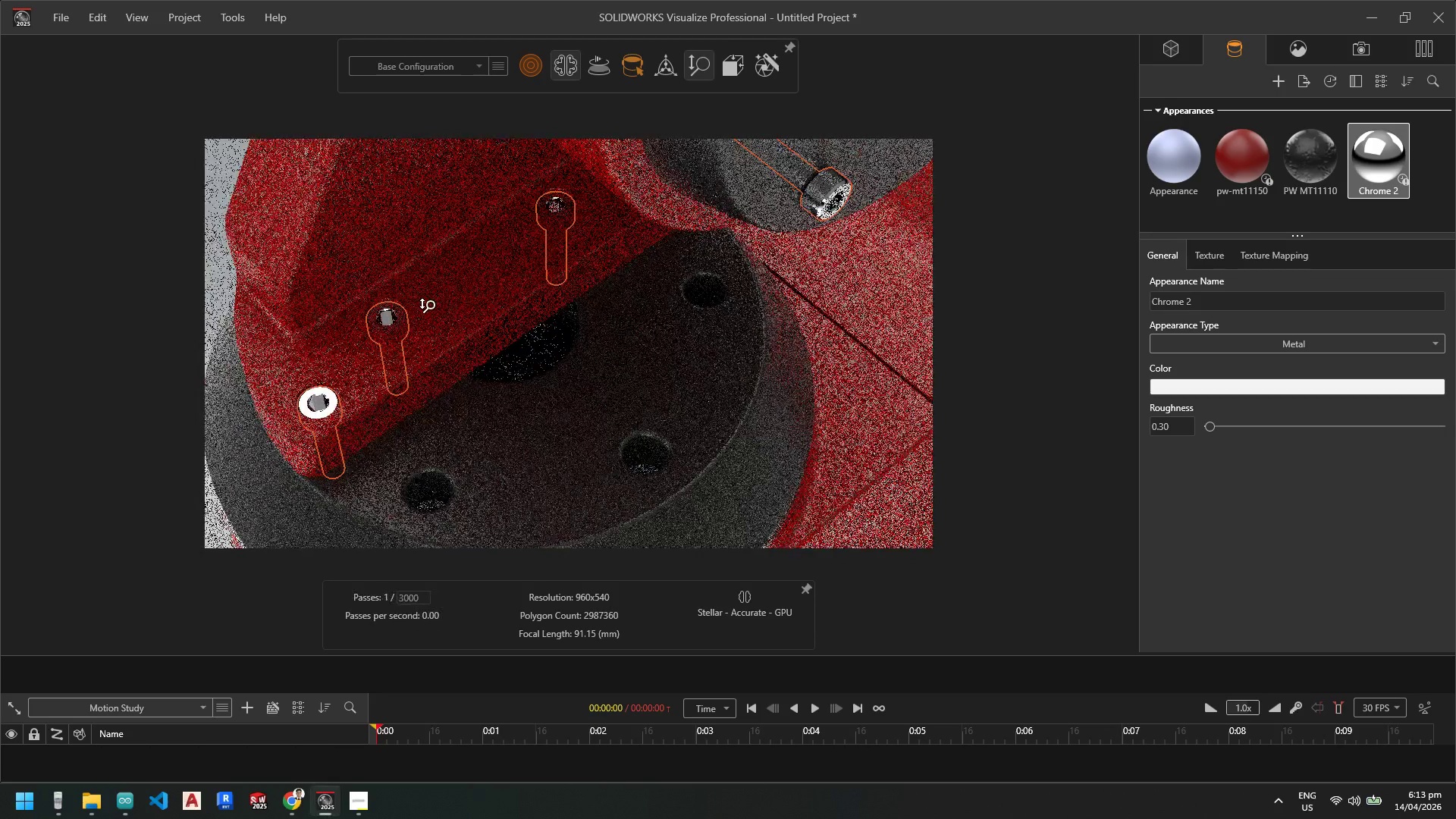 
scroll: coordinate [275, 310], scroll_direction: up, amount: 4.0
 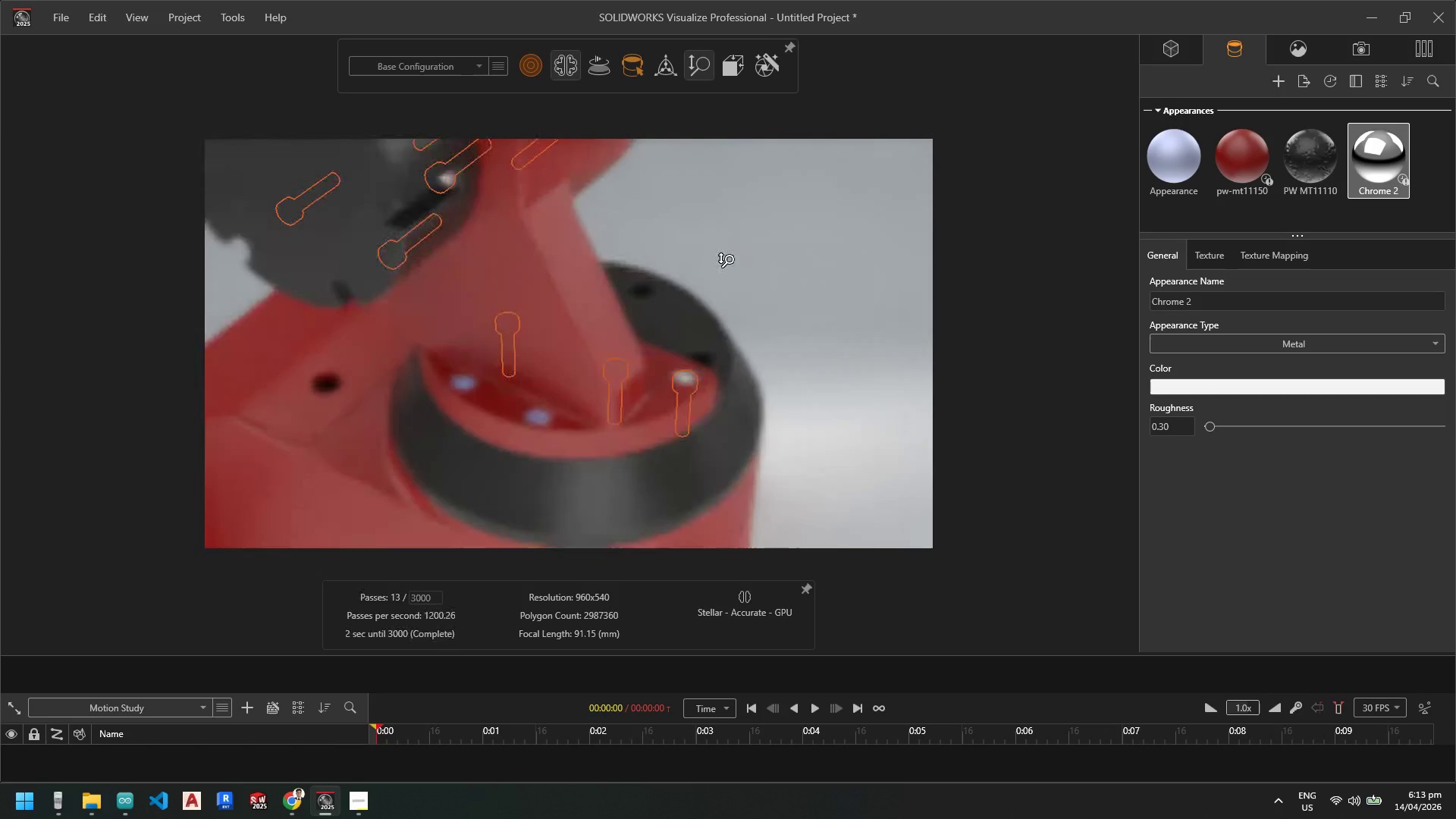 
scroll: coordinate [425, 323], scroll_direction: down, amount: 10.0
 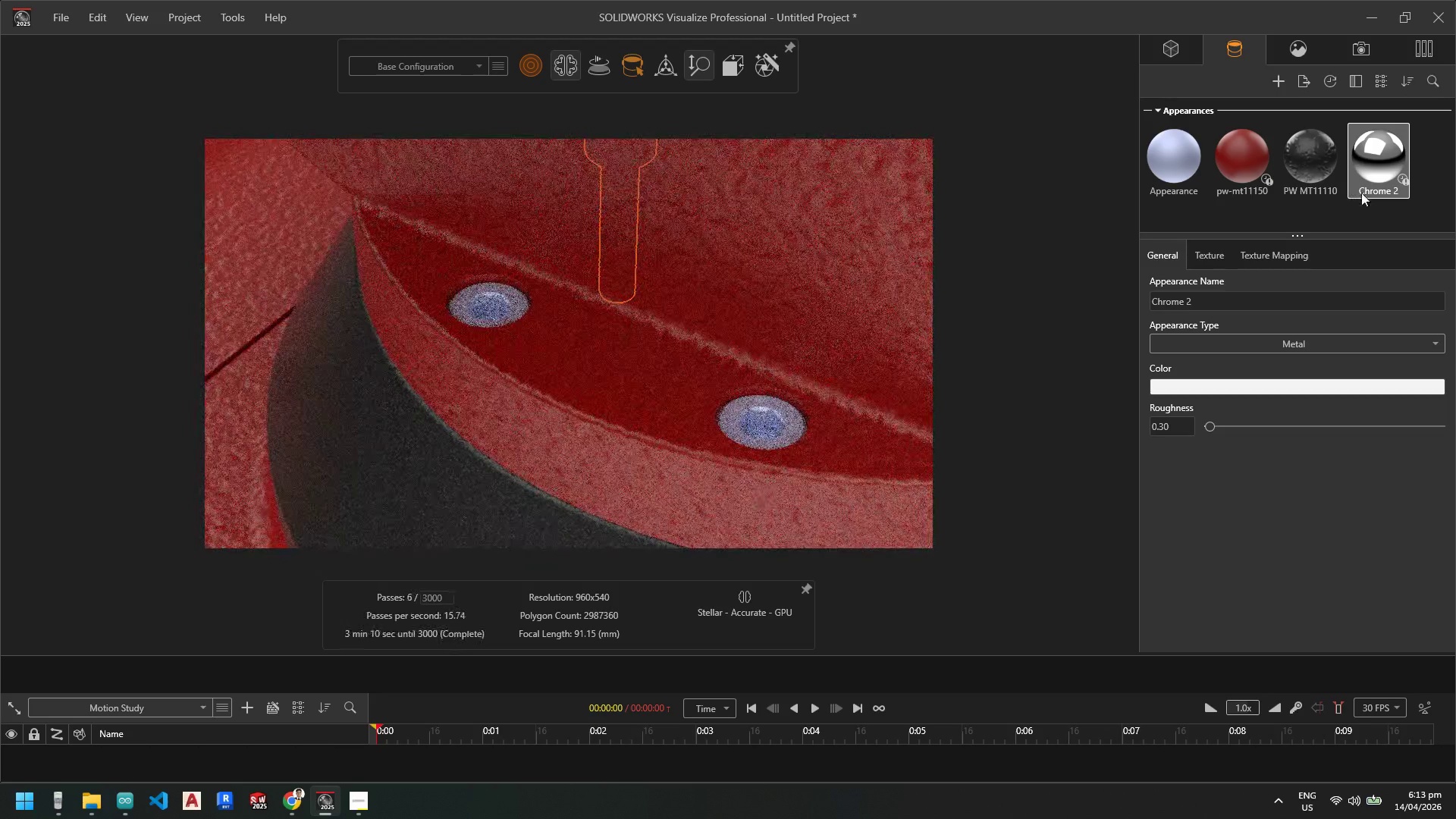 
left_click_drag(start_coordinate=[1383, 165], to_coordinate=[489, 301])
 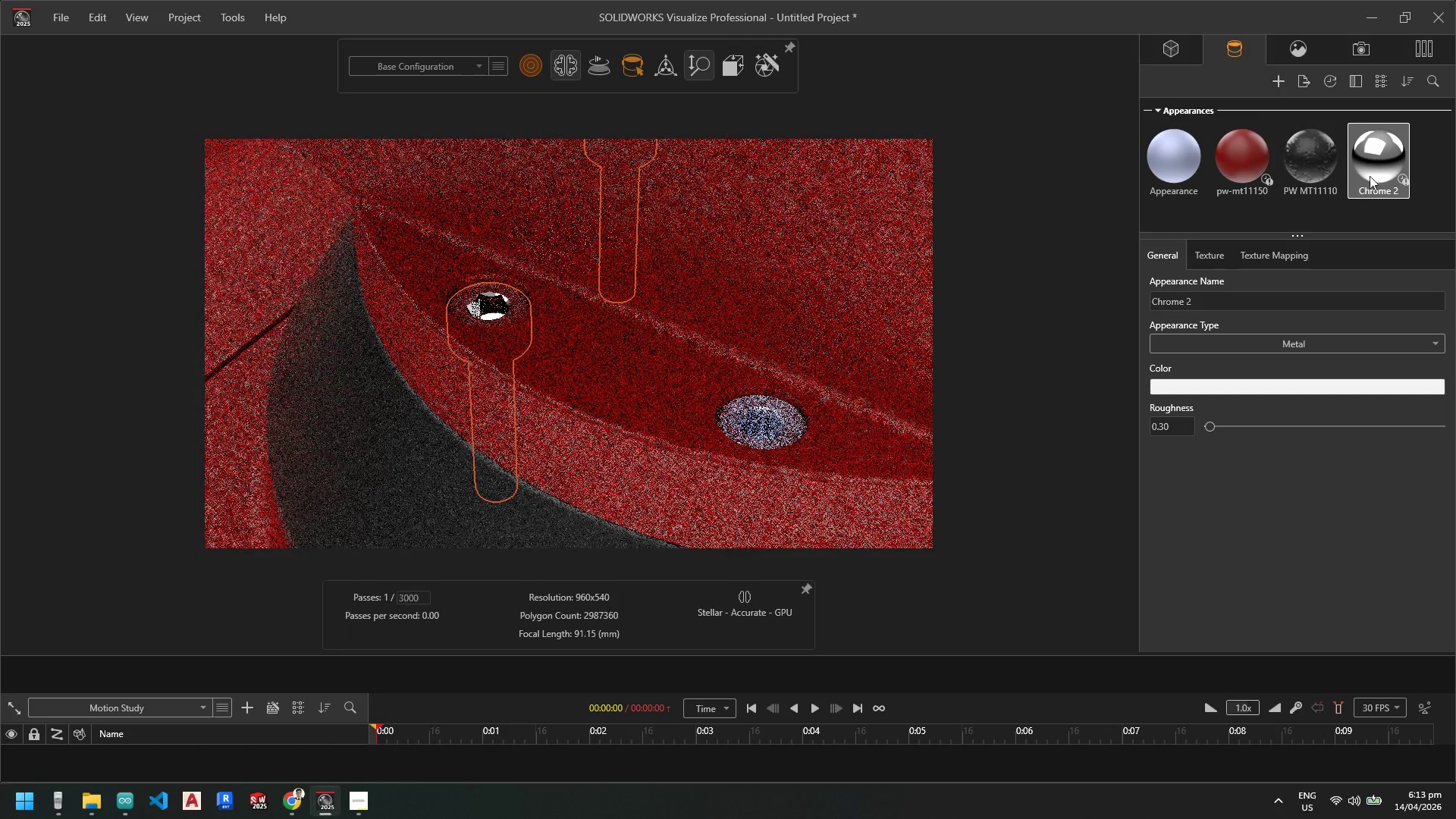 
left_click_drag(start_coordinate=[1376, 169], to_coordinate=[771, 422])
 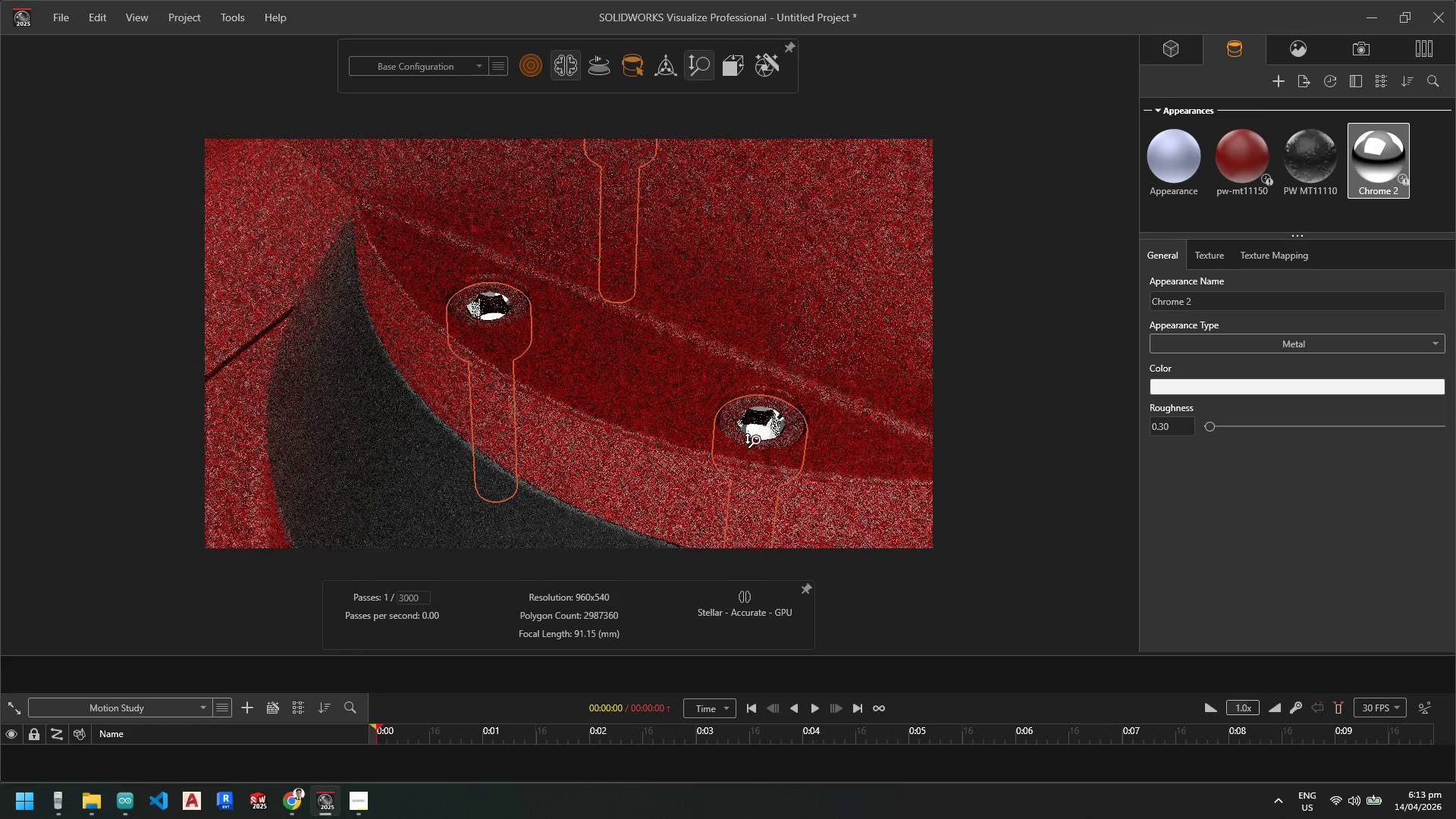 
scroll: coordinate [516, 384], scroll_direction: up, amount: 19.0
 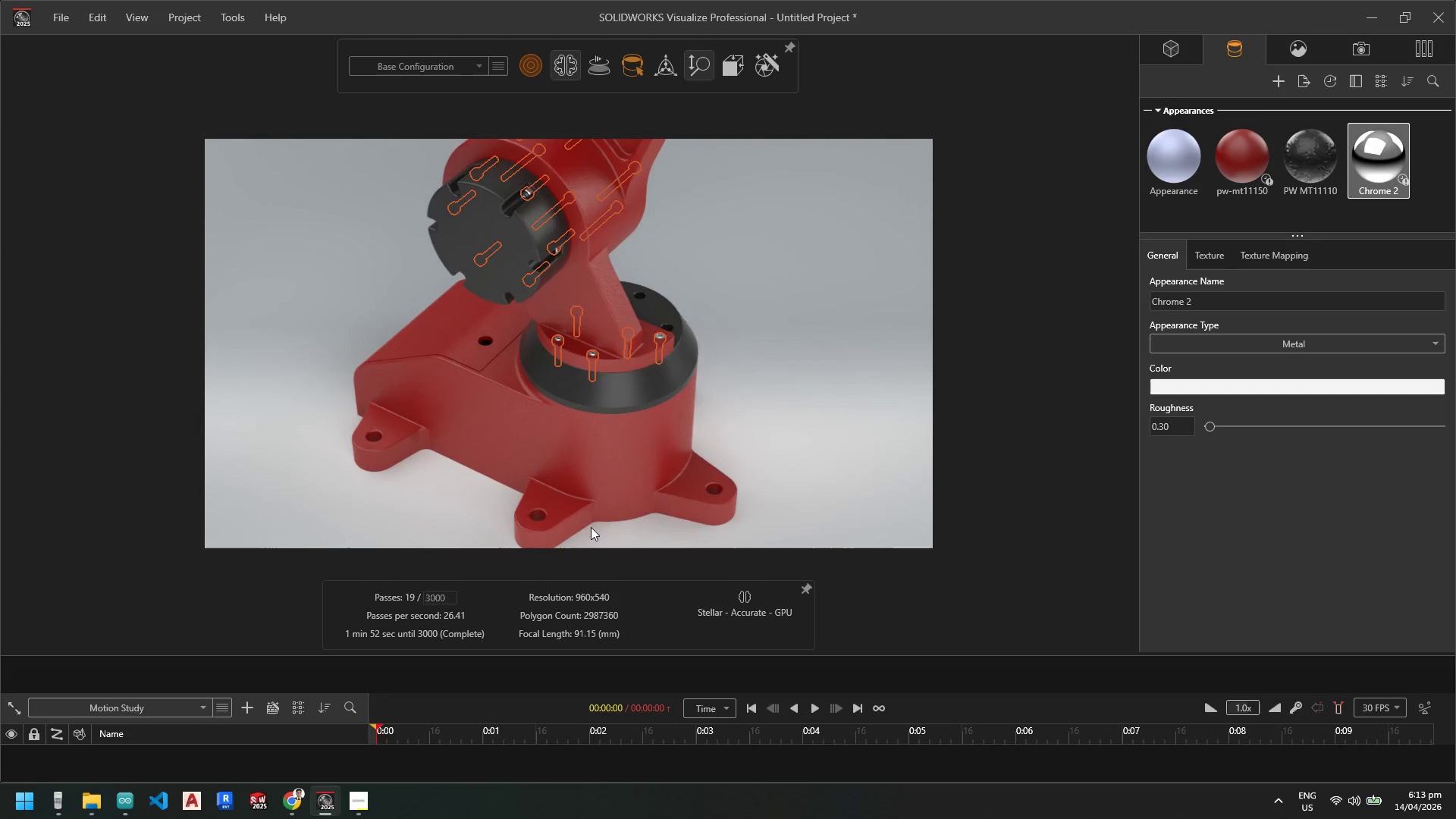 
scroll: coordinate [602, 414], scroll_direction: down, amount: 27.0
 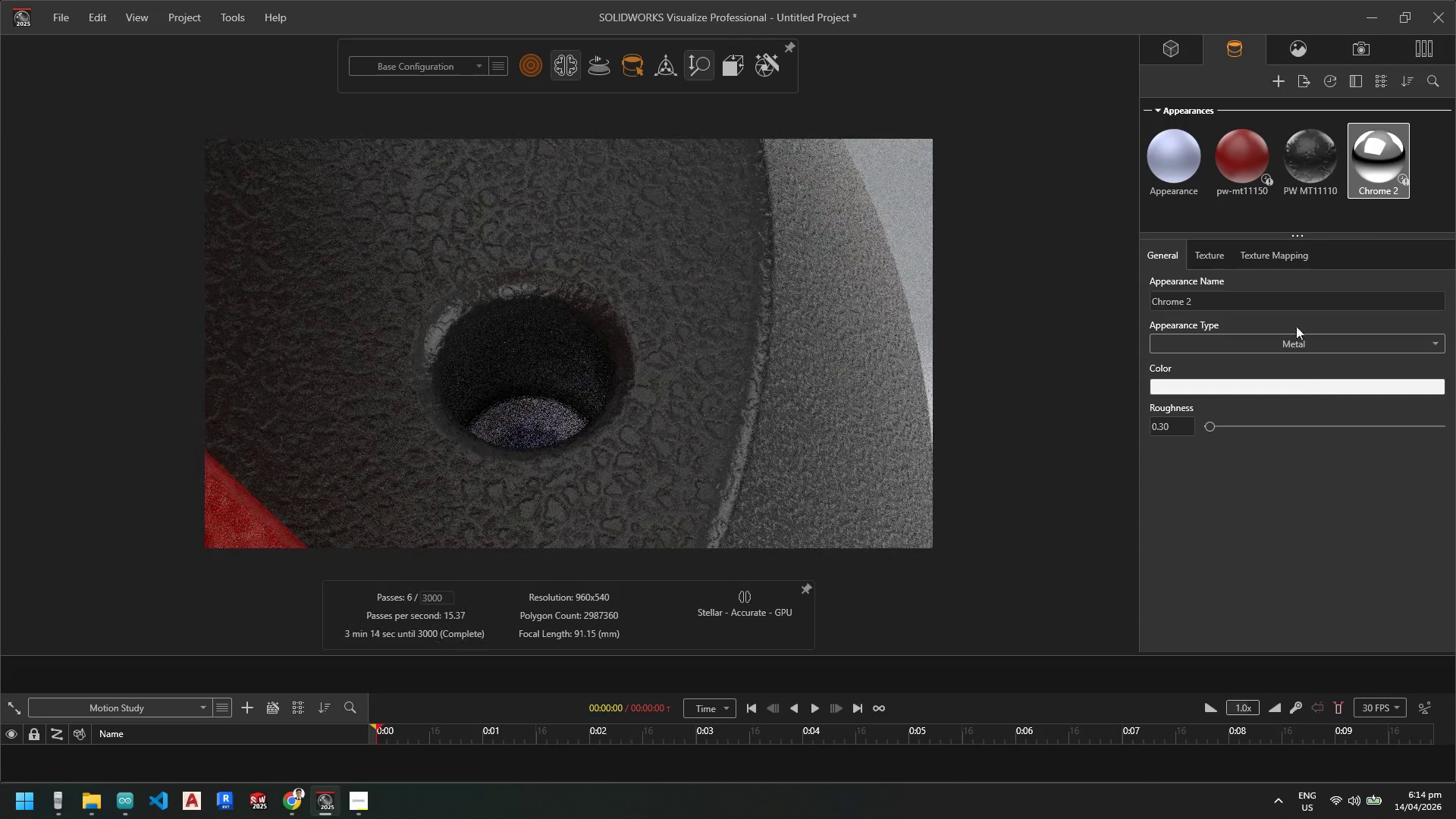 
left_click_drag(start_coordinate=[1366, 158], to_coordinate=[530, 418])
 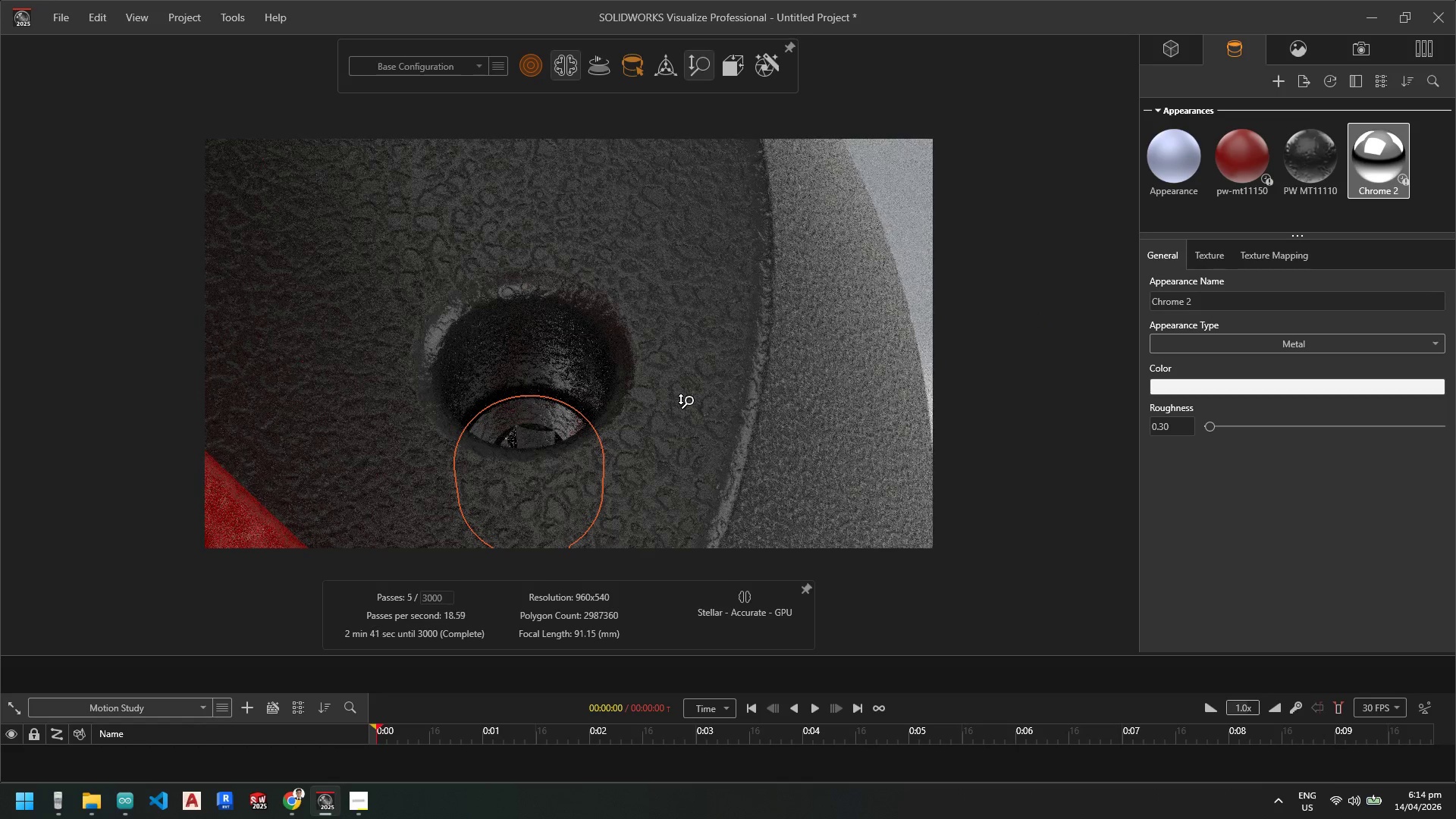 
scroll: coordinate [734, 391], scroll_direction: up, amount: 27.0
 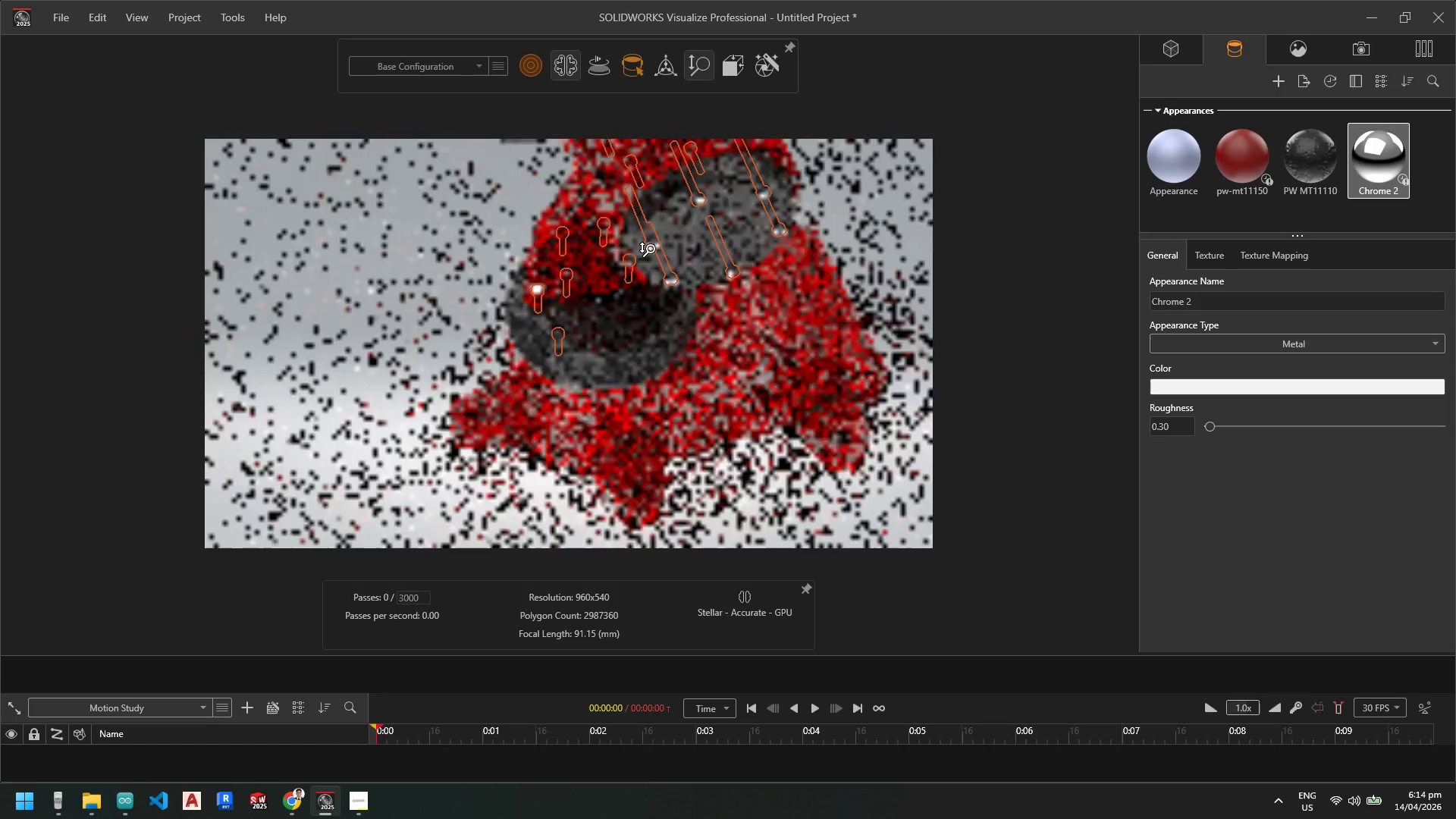 
scroll: coordinate [525, 369], scroll_direction: down, amount: 14.0
 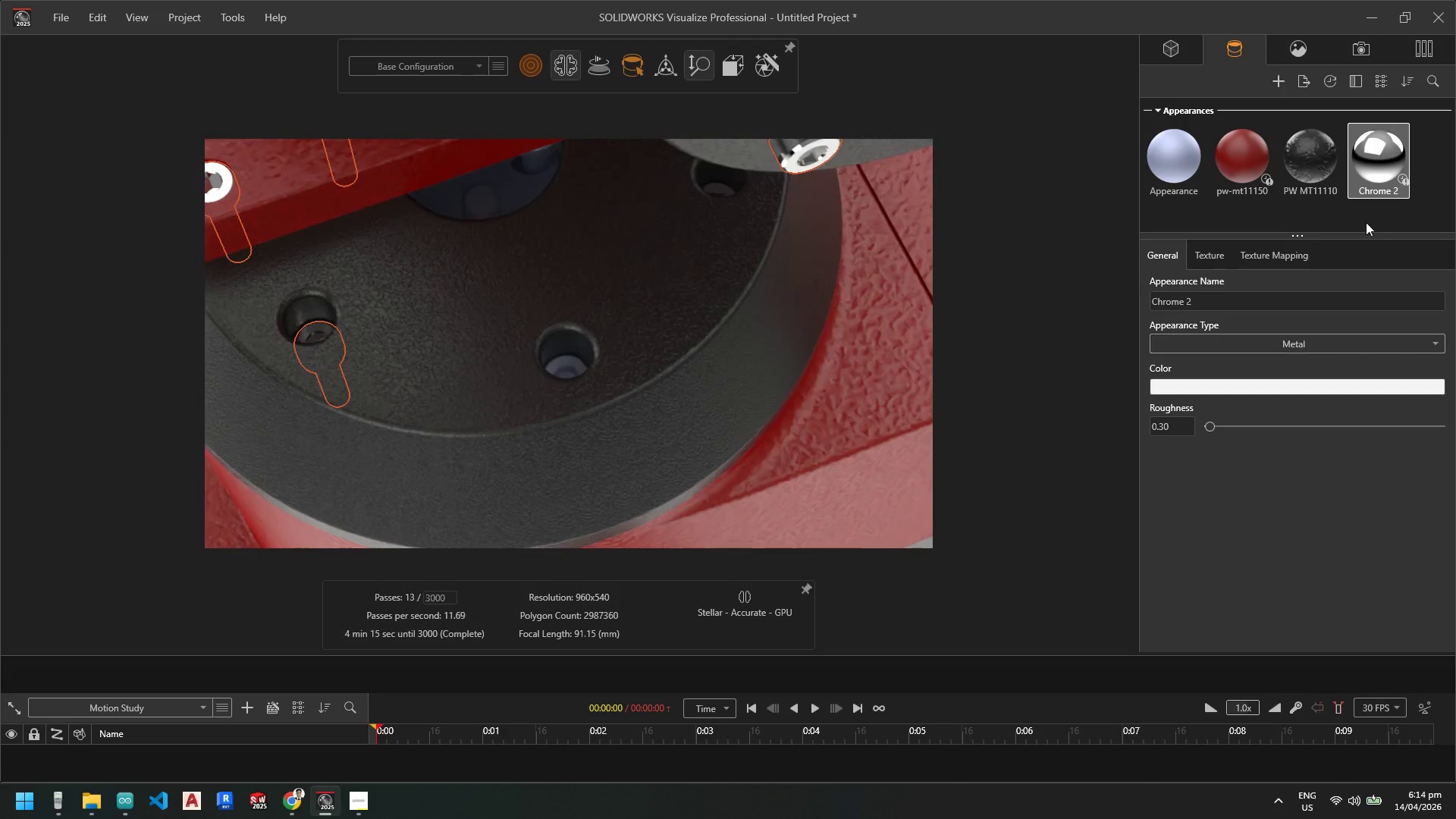 
left_click_drag(start_coordinate=[1376, 176], to_coordinate=[570, 365])
 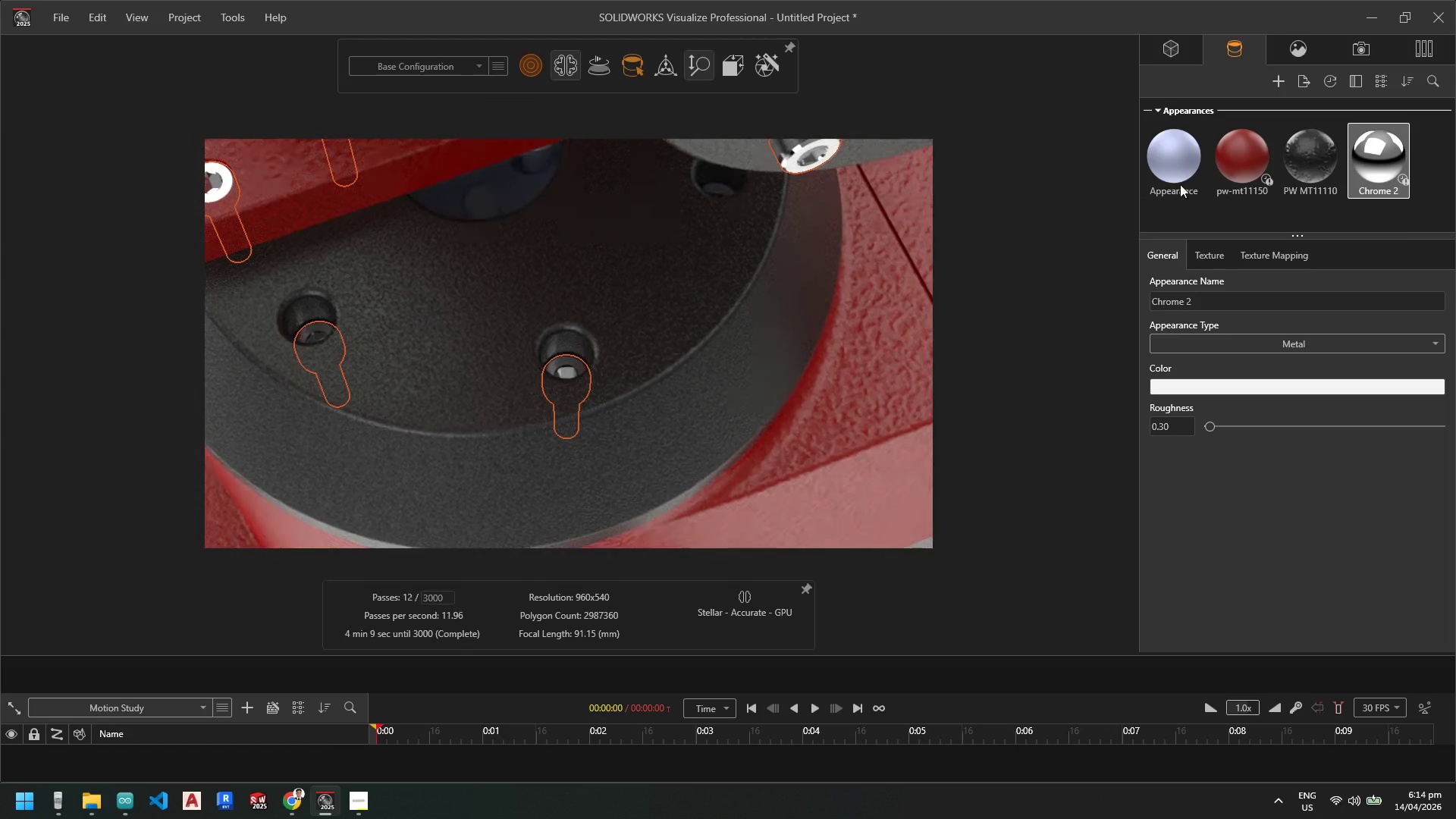 
left_click_drag(start_coordinate=[1398, 170], to_coordinate=[719, 190])
 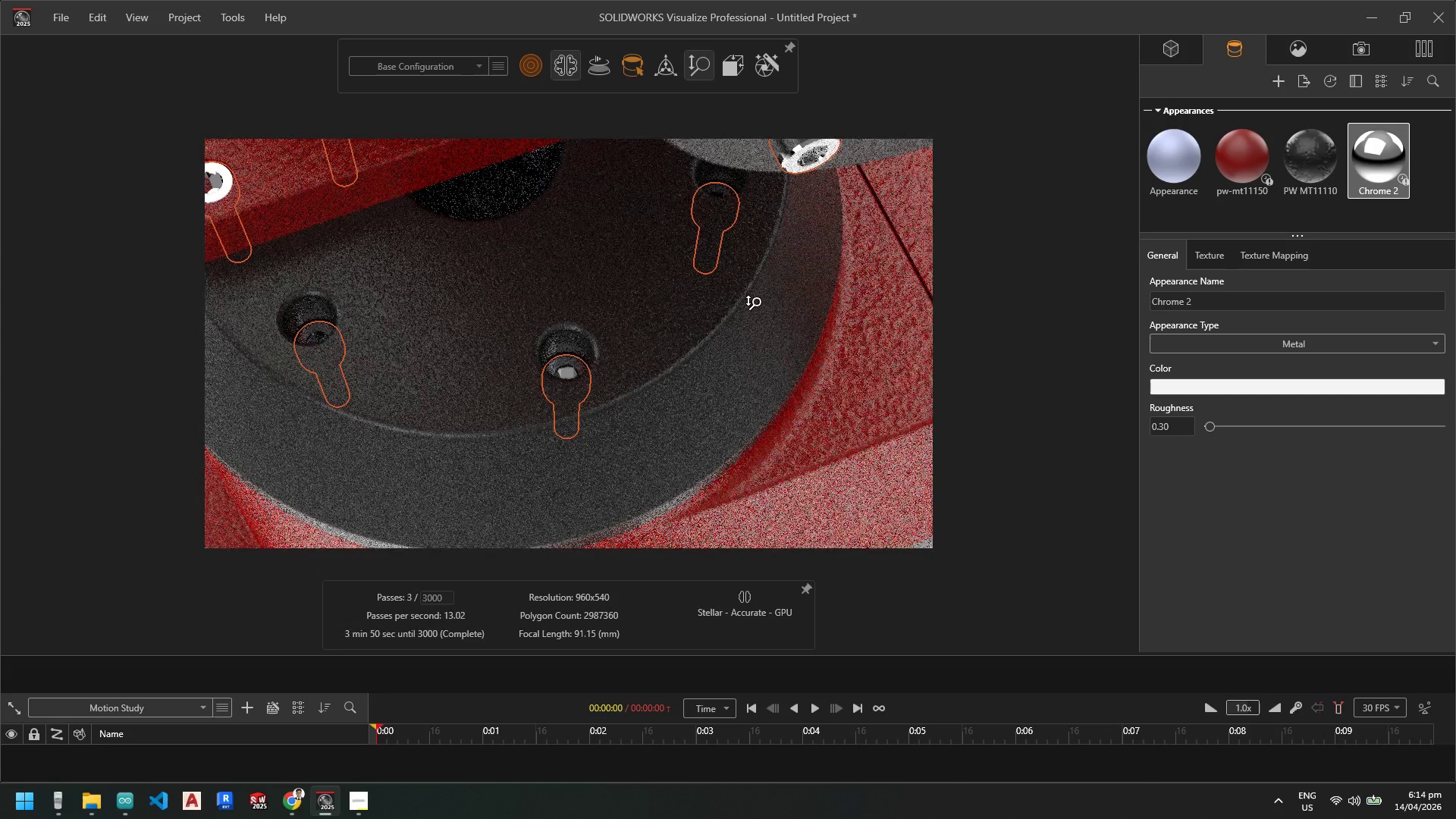 
scroll: coordinate [457, 277], scroll_direction: up, amount: 23.0
 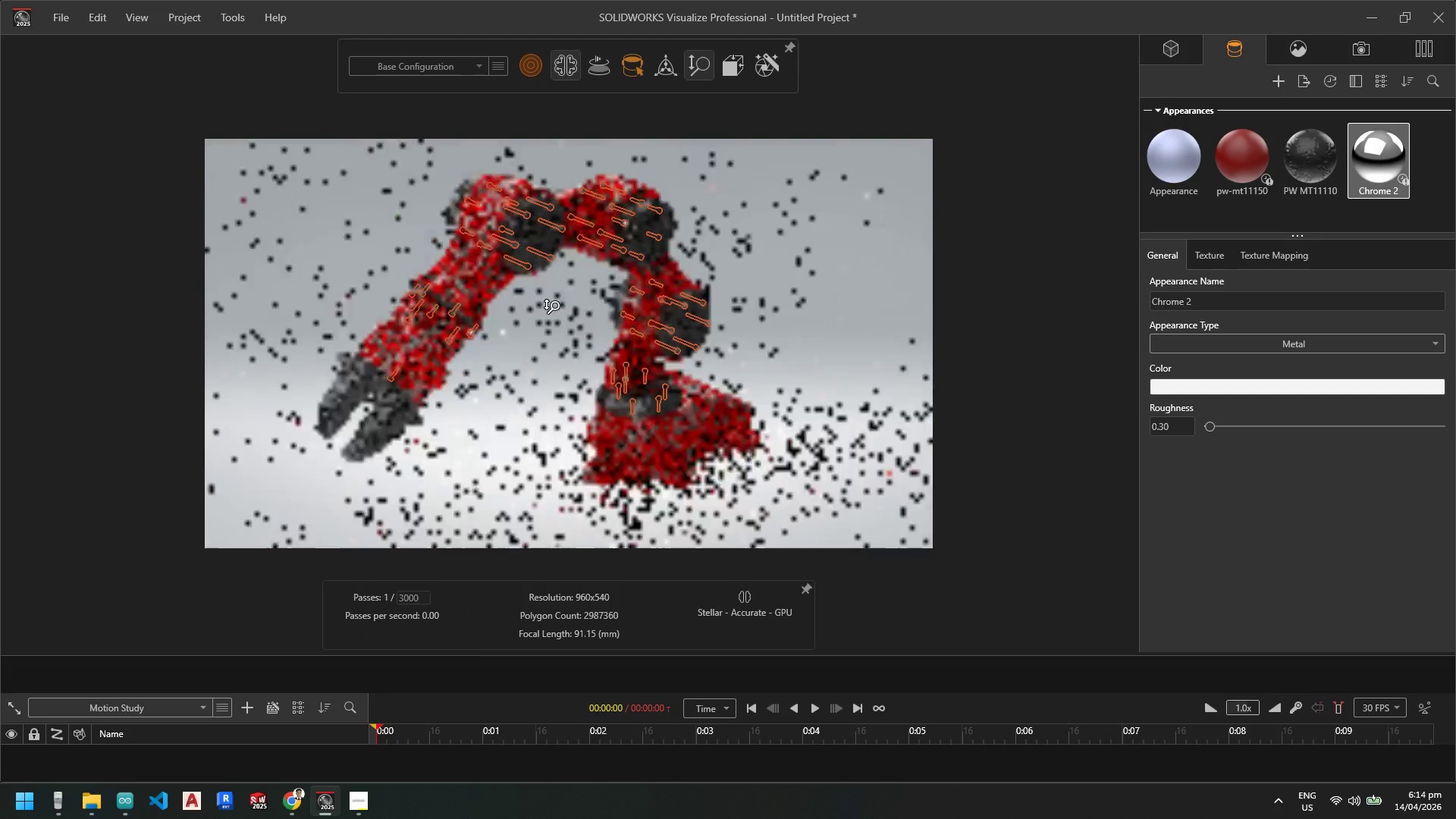 
scroll: coordinate [551, 285], scroll_direction: down, amount: 1.0
 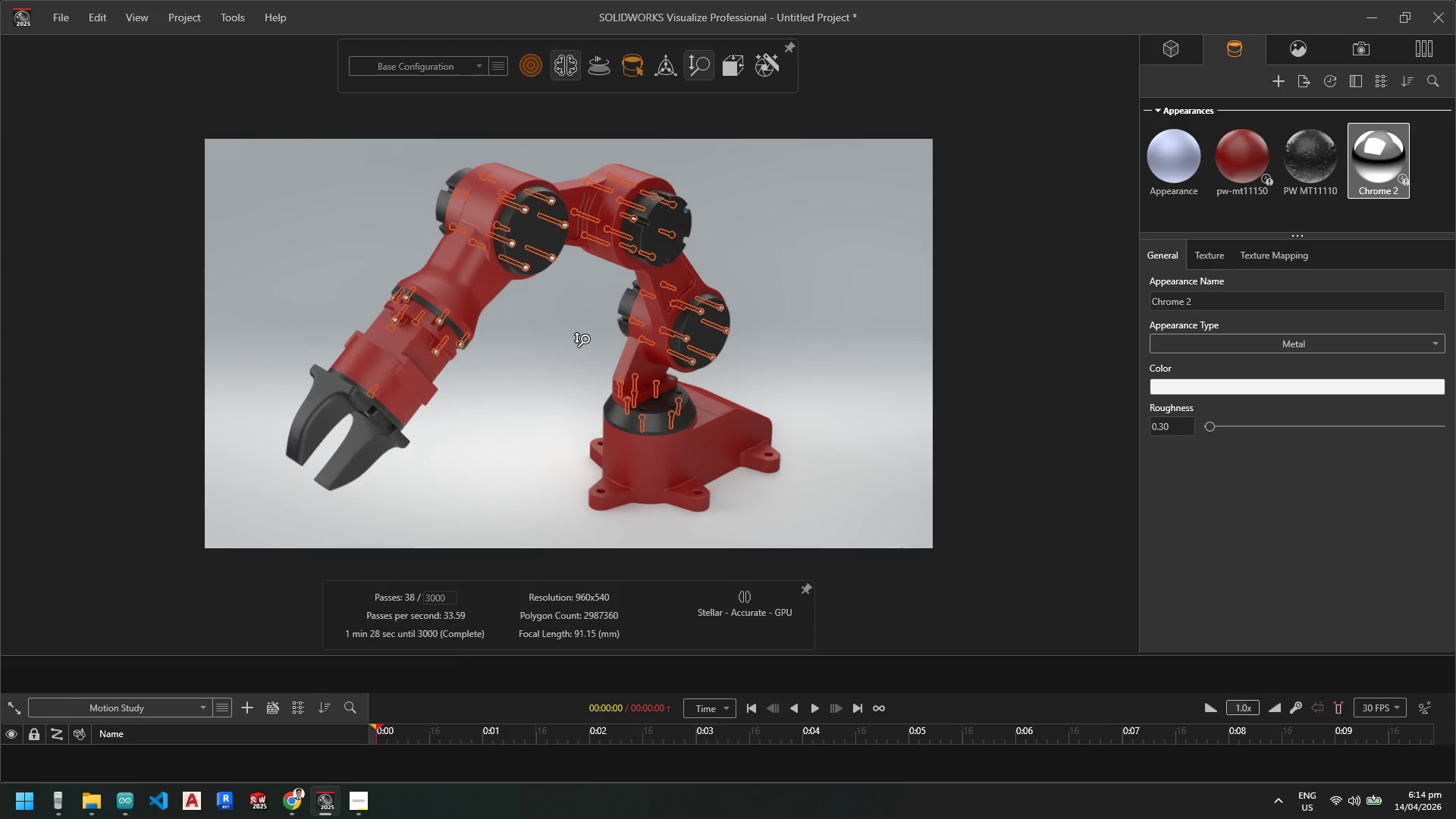 
left_click([833, 388])
 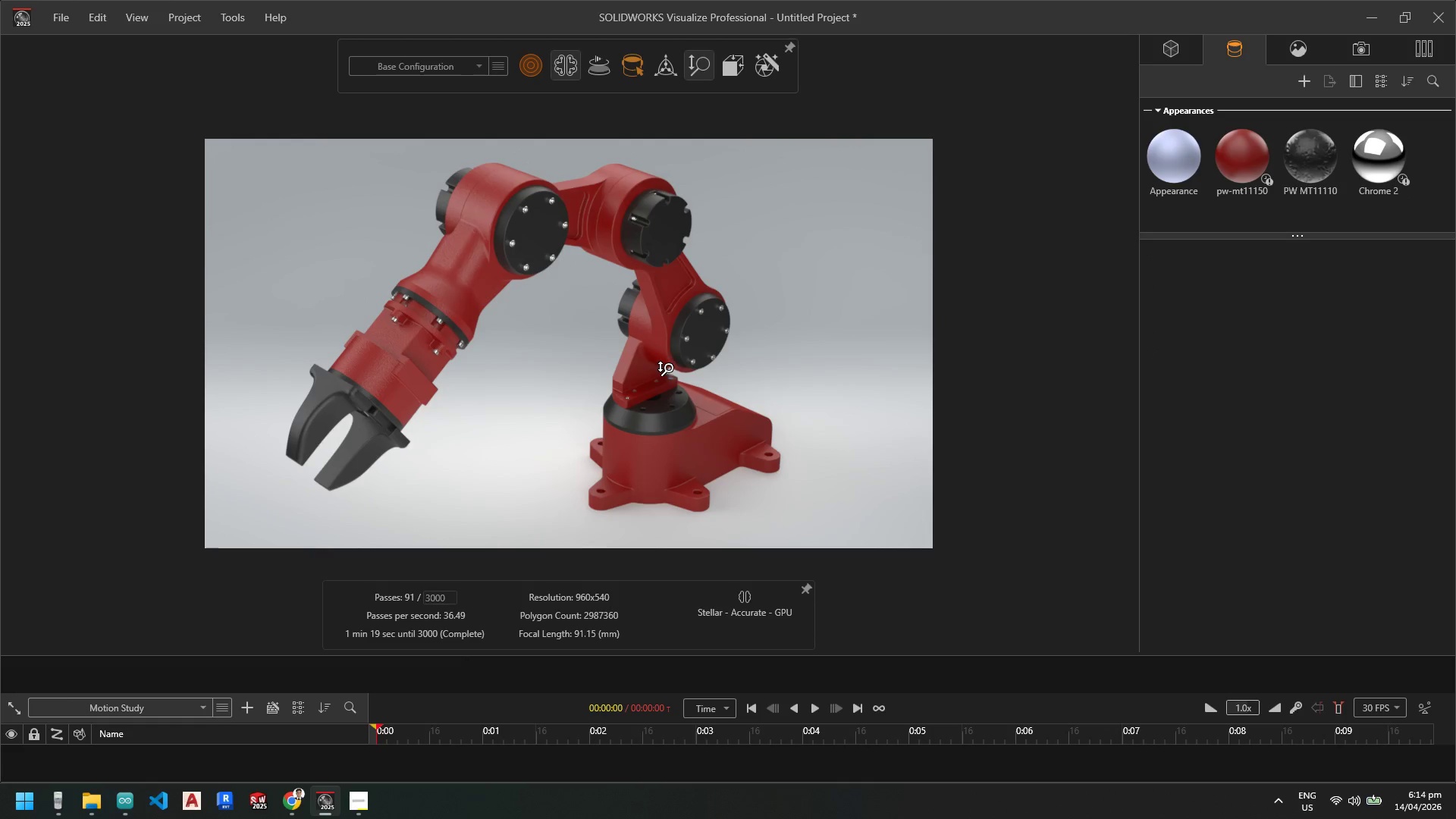 
scroll: coordinate [576, 346], scroll_direction: down, amount: 1.0
 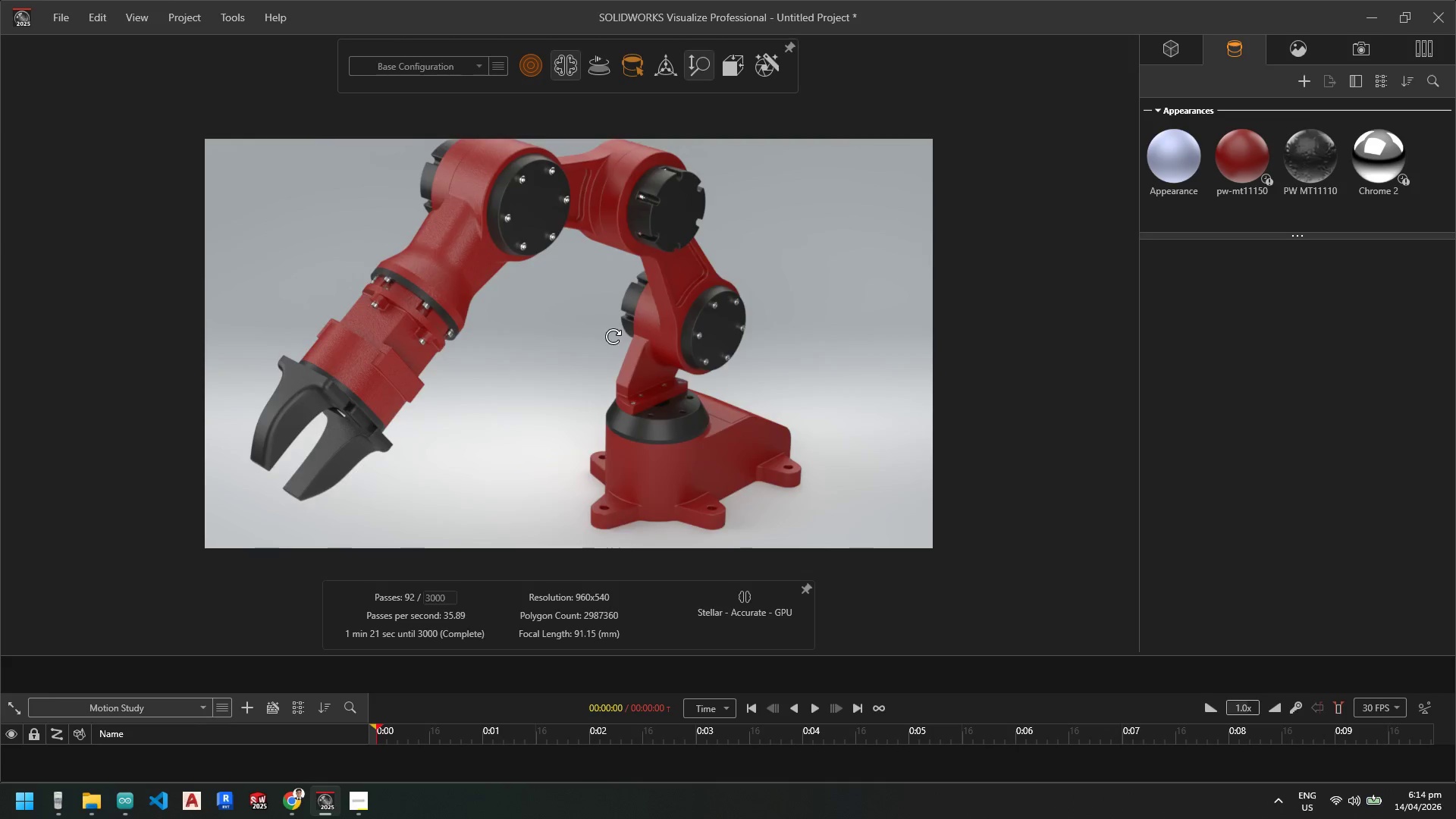 
scroll: coordinate [637, 328], scroll_direction: up, amount: 2.0
 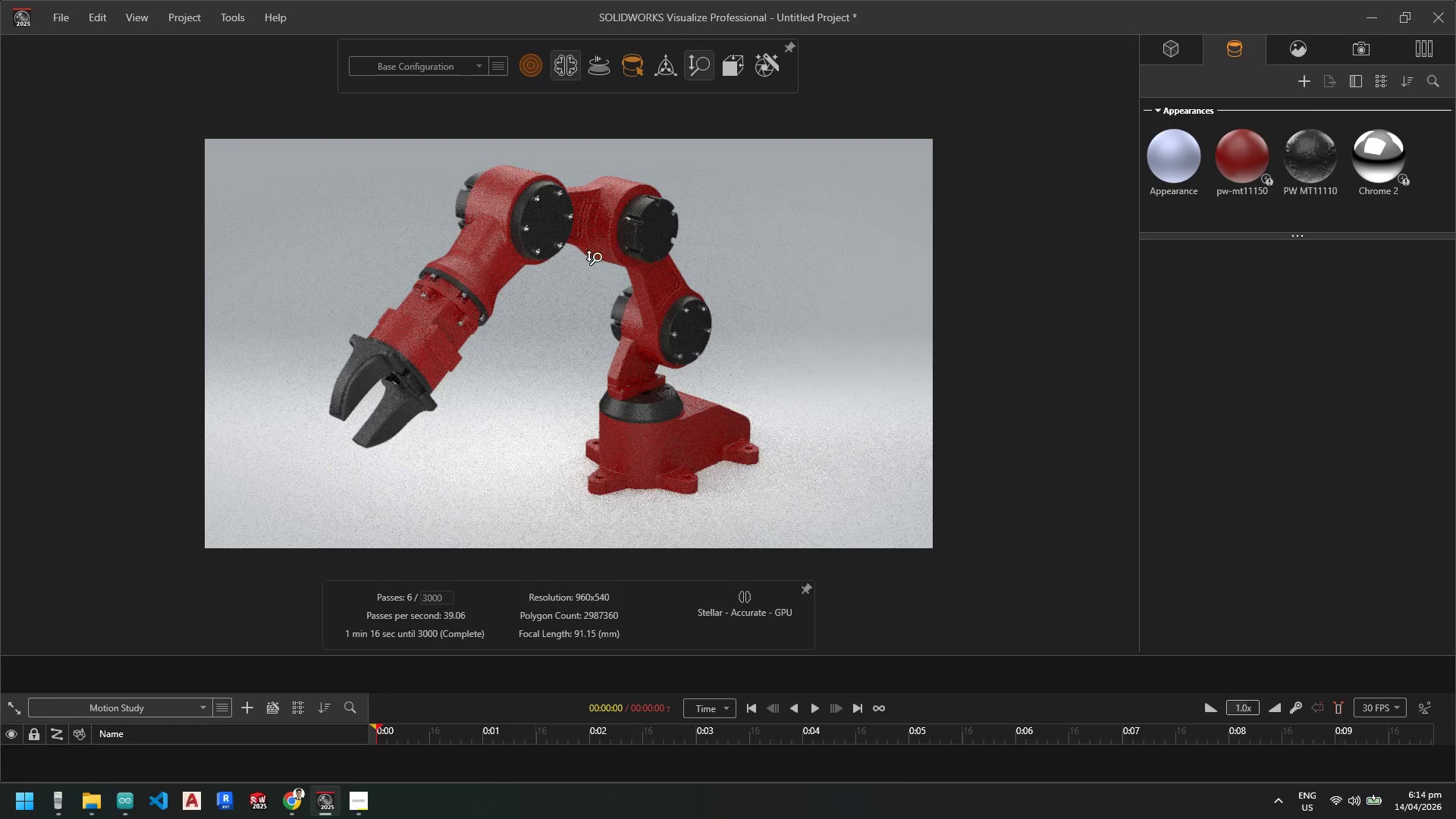 
scroll: coordinate [582, 270], scroll_direction: none, amount: 0.0
 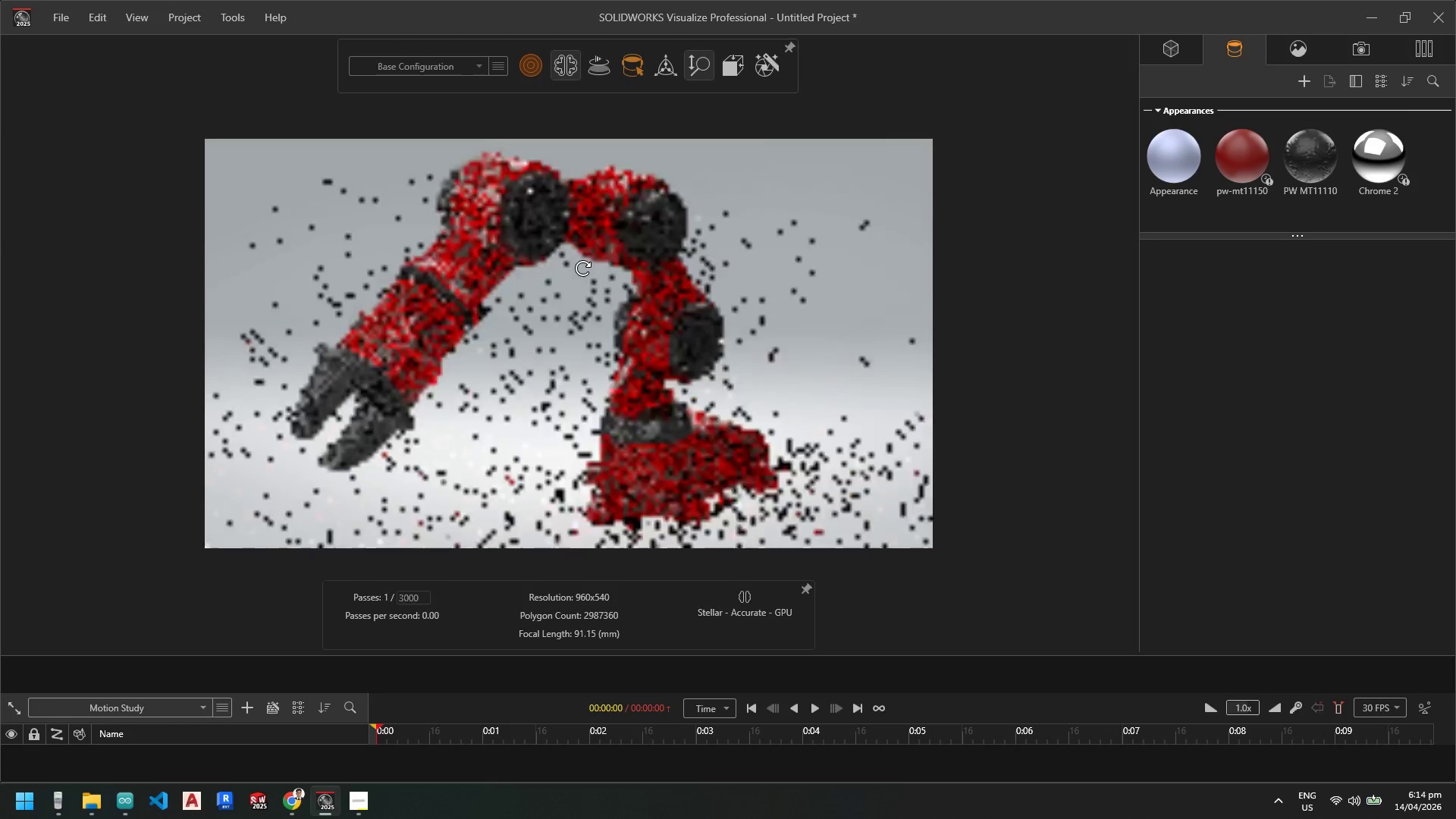 
scroll: coordinate [583, 264], scroll_direction: down, amount: 1.0
 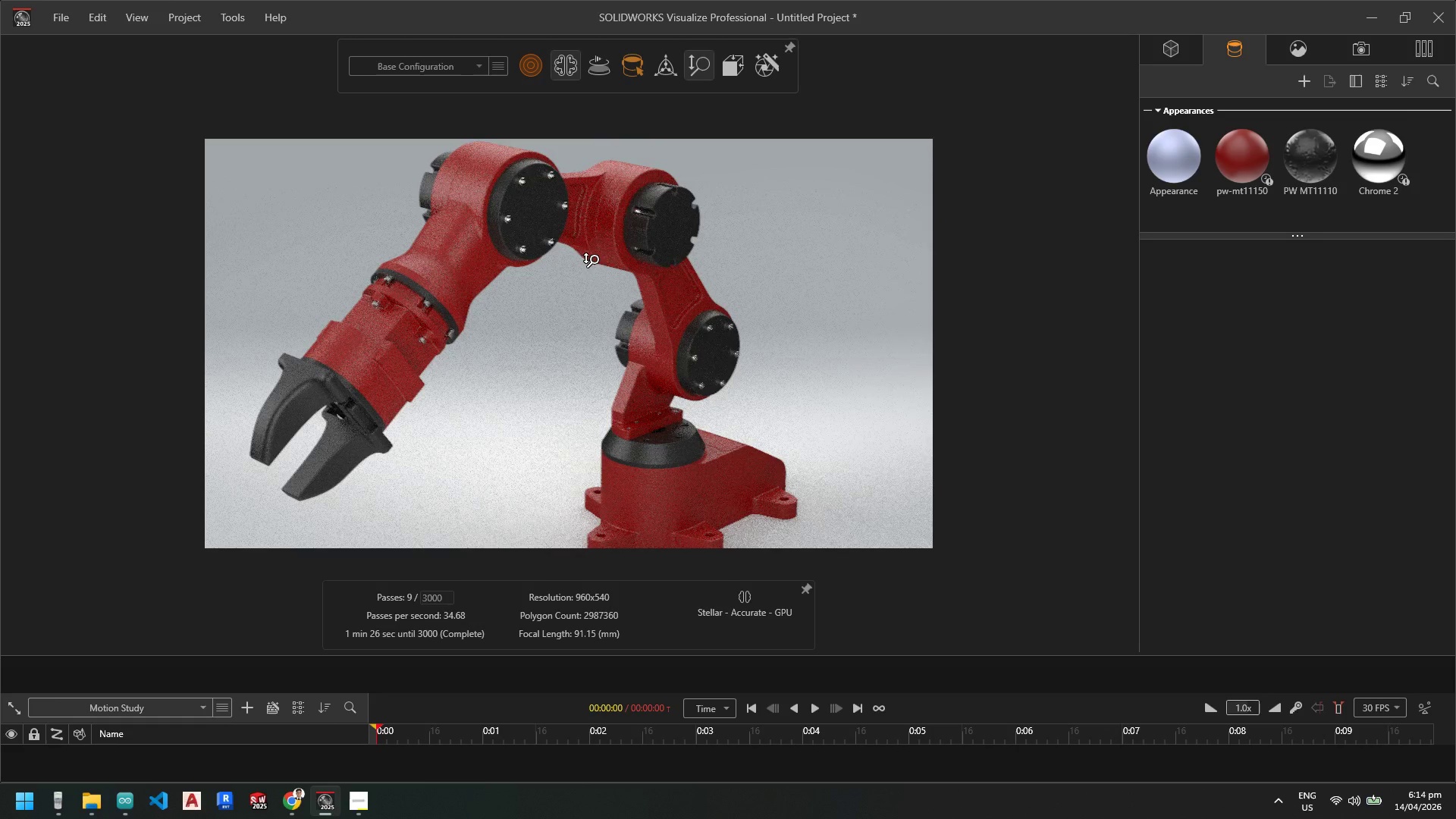 
scroll: coordinate [599, 293], scroll_direction: none, amount: 0.0
 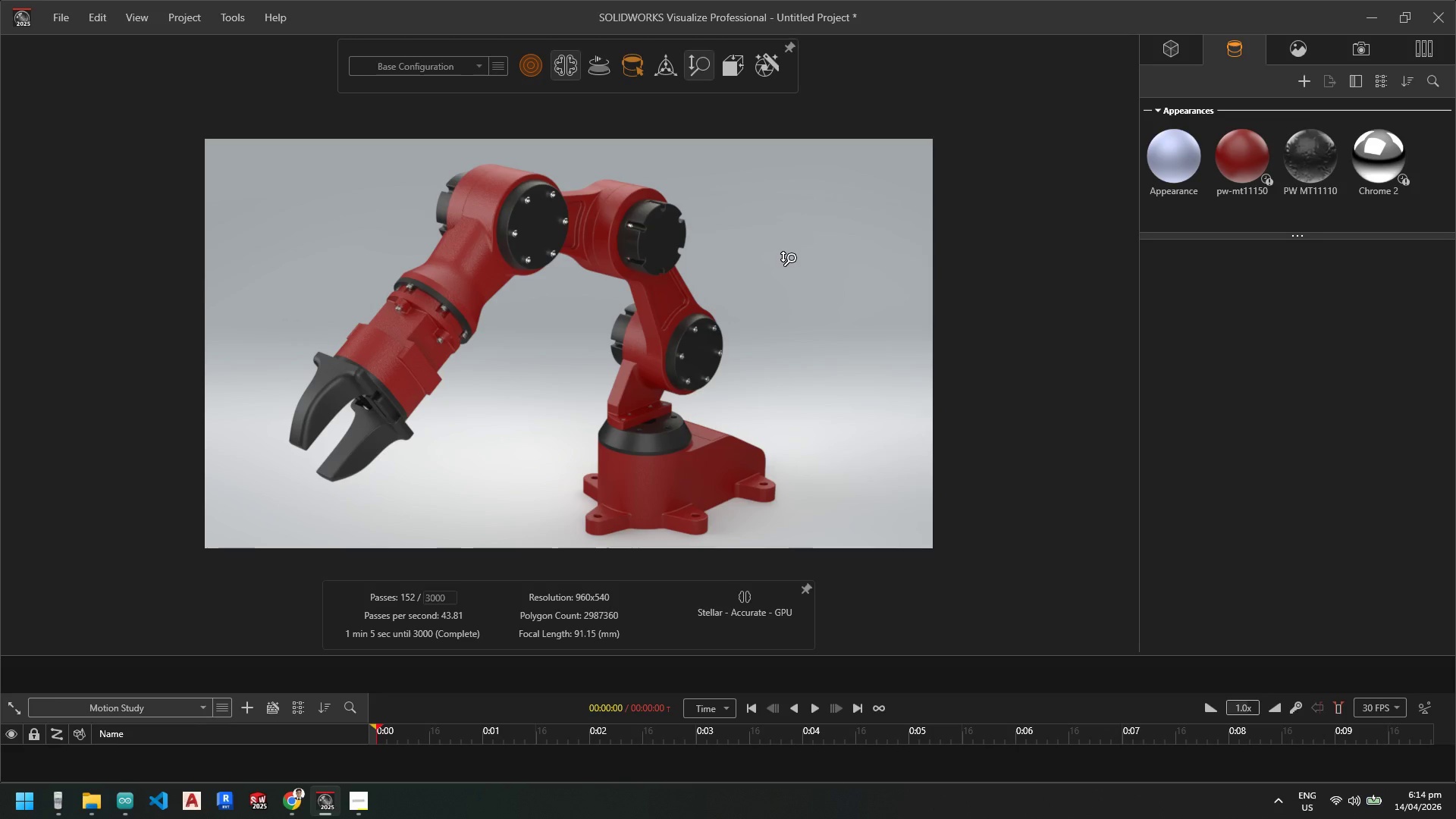 
wait(5.56)
 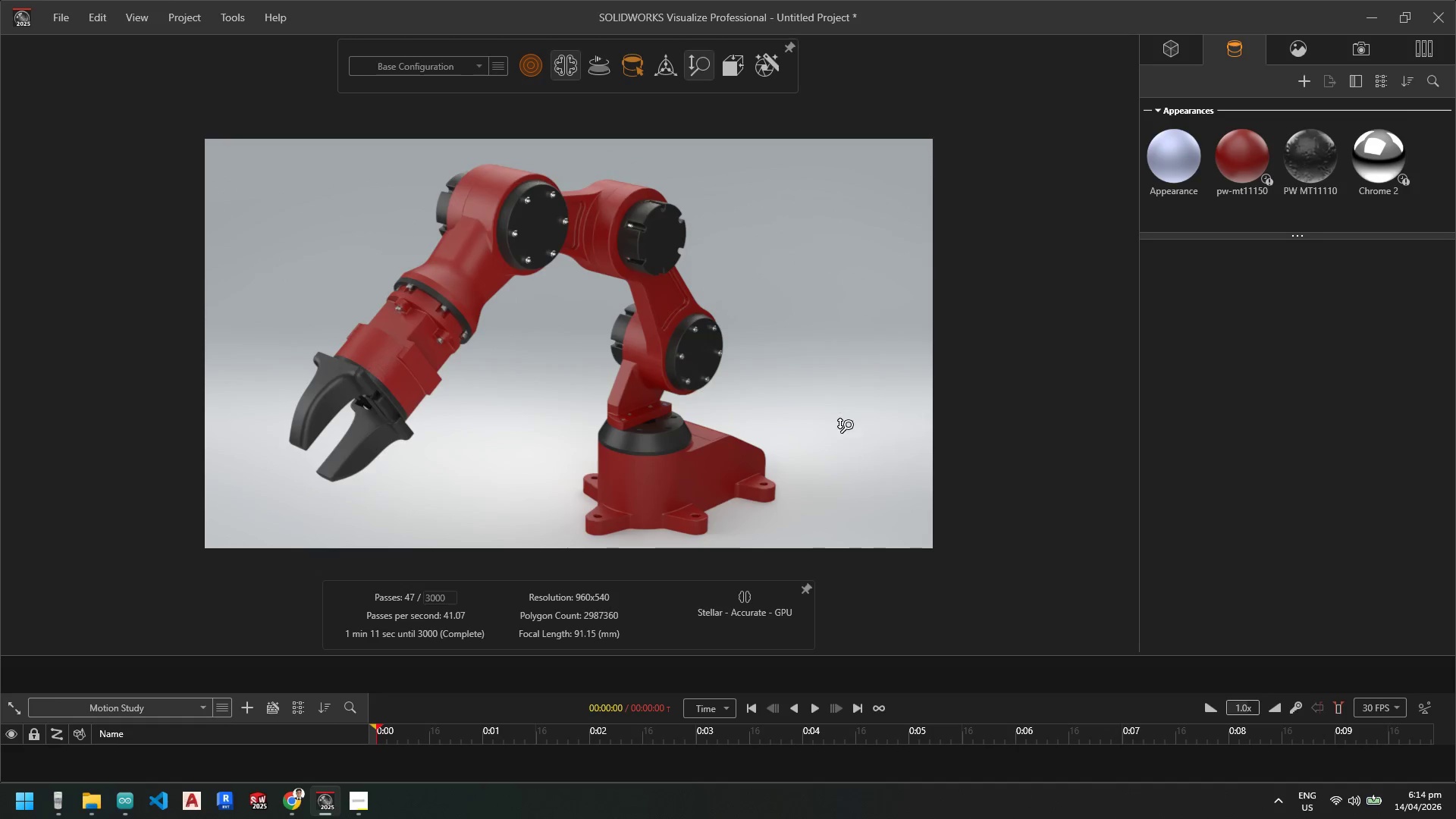 
left_click([1234, 155])
 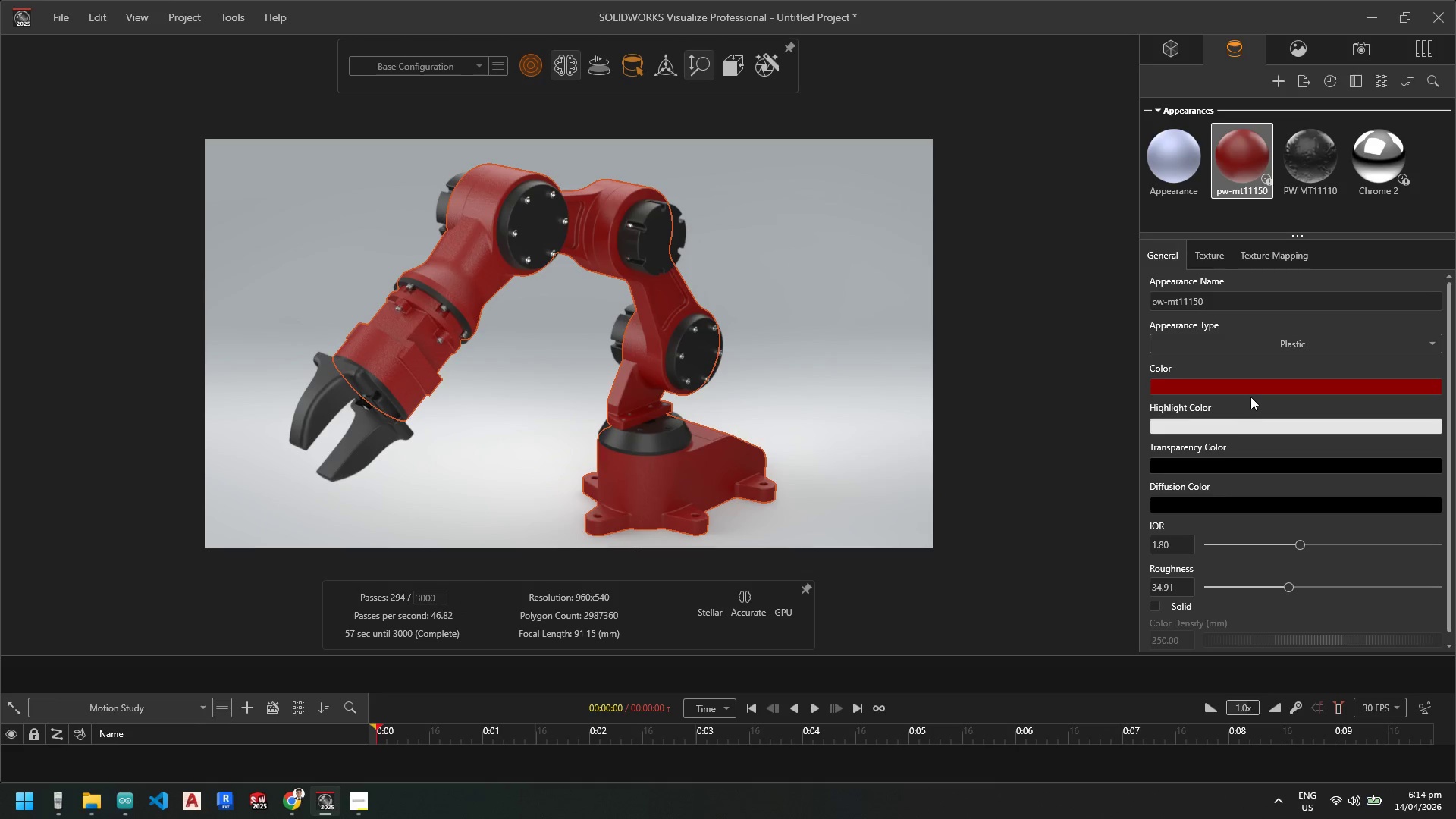 
left_click([1222, 423])
 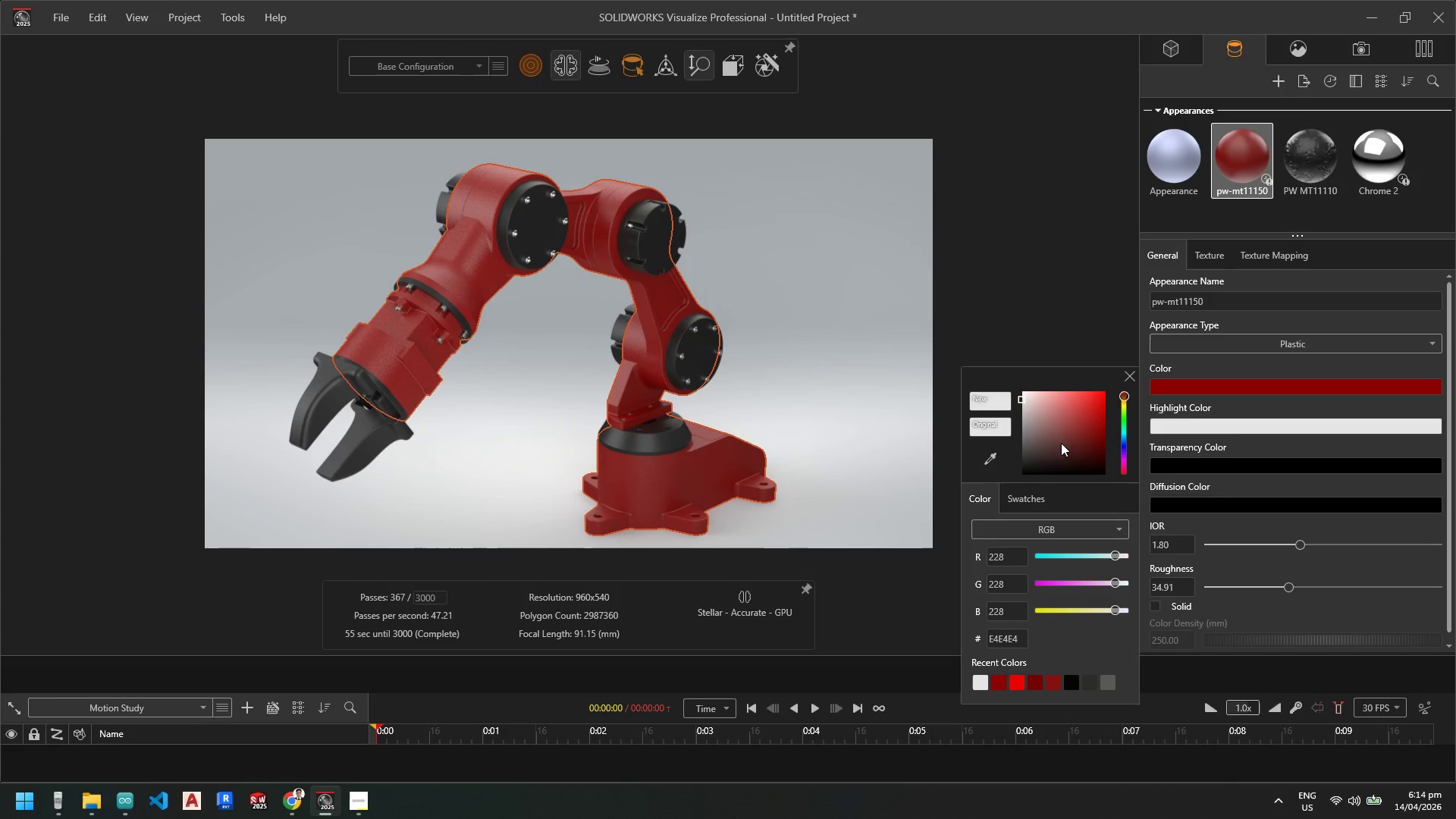 
left_click_drag(start_coordinate=[1046, 455], to_coordinate=[1036, 461])
 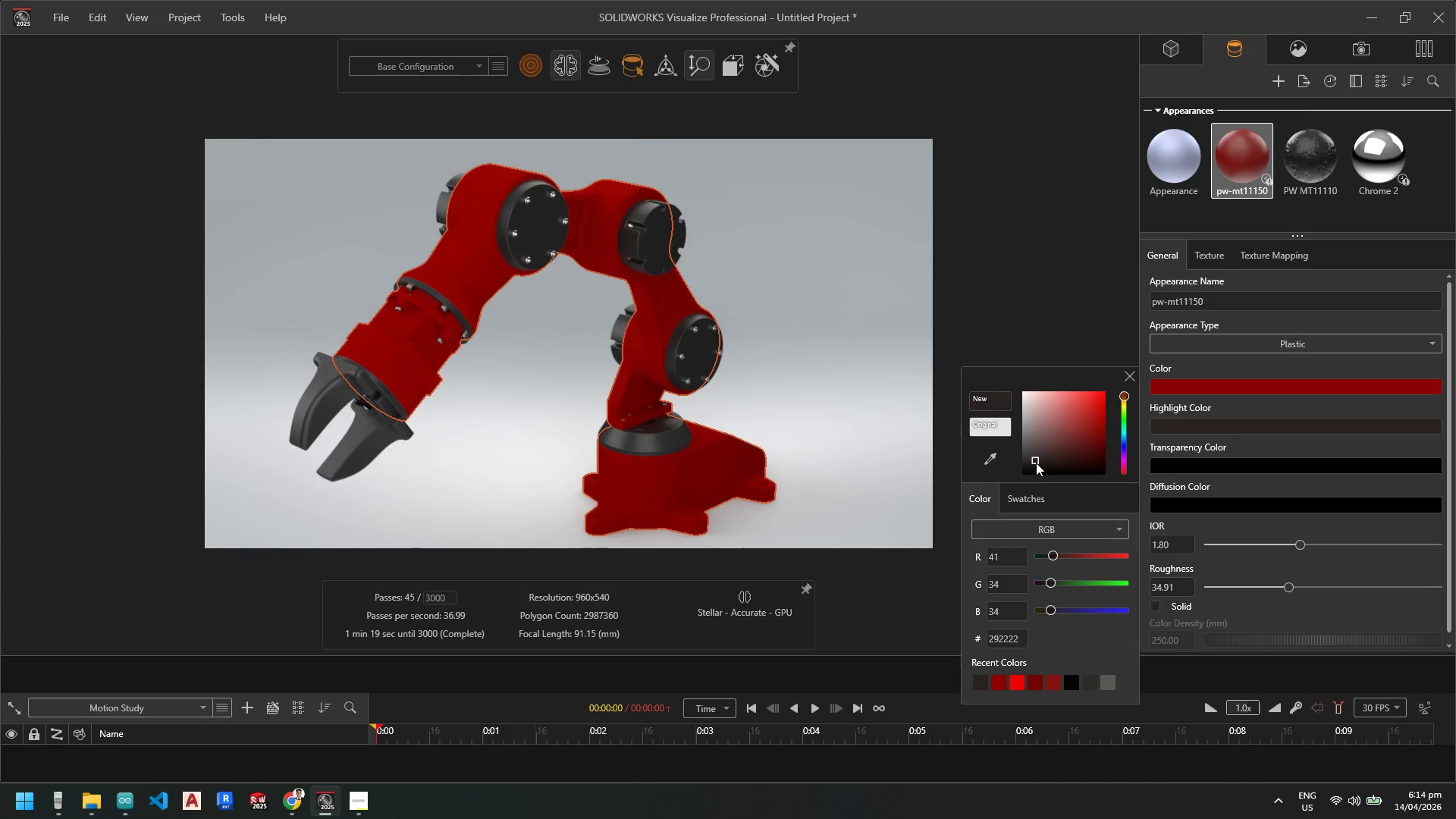 
left_click_drag(start_coordinate=[1036, 463], to_coordinate=[925, 419])
 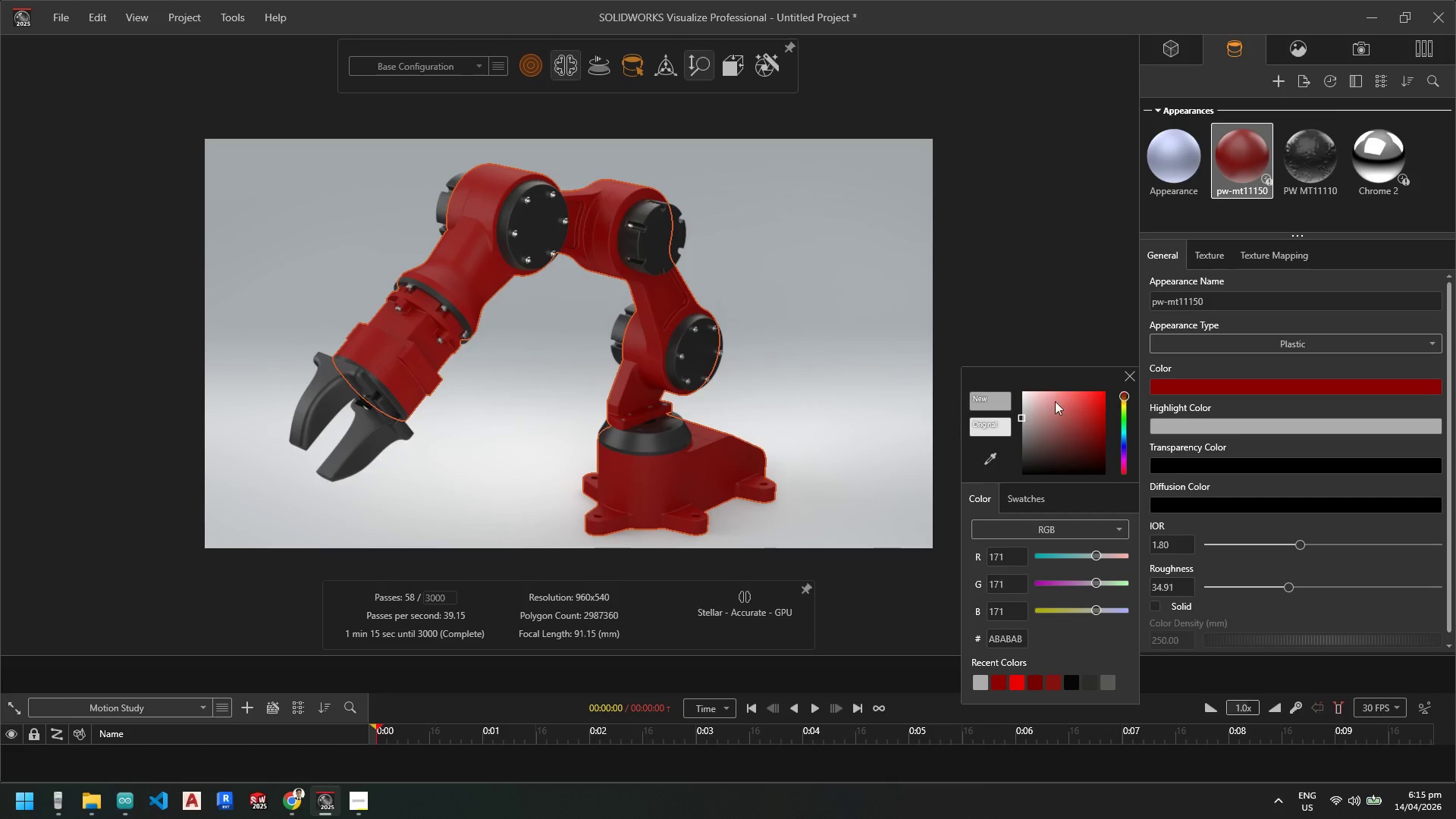 
left_click_drag(start_coordinate=[1021, 417], to_coordinate=[1007, 373])
 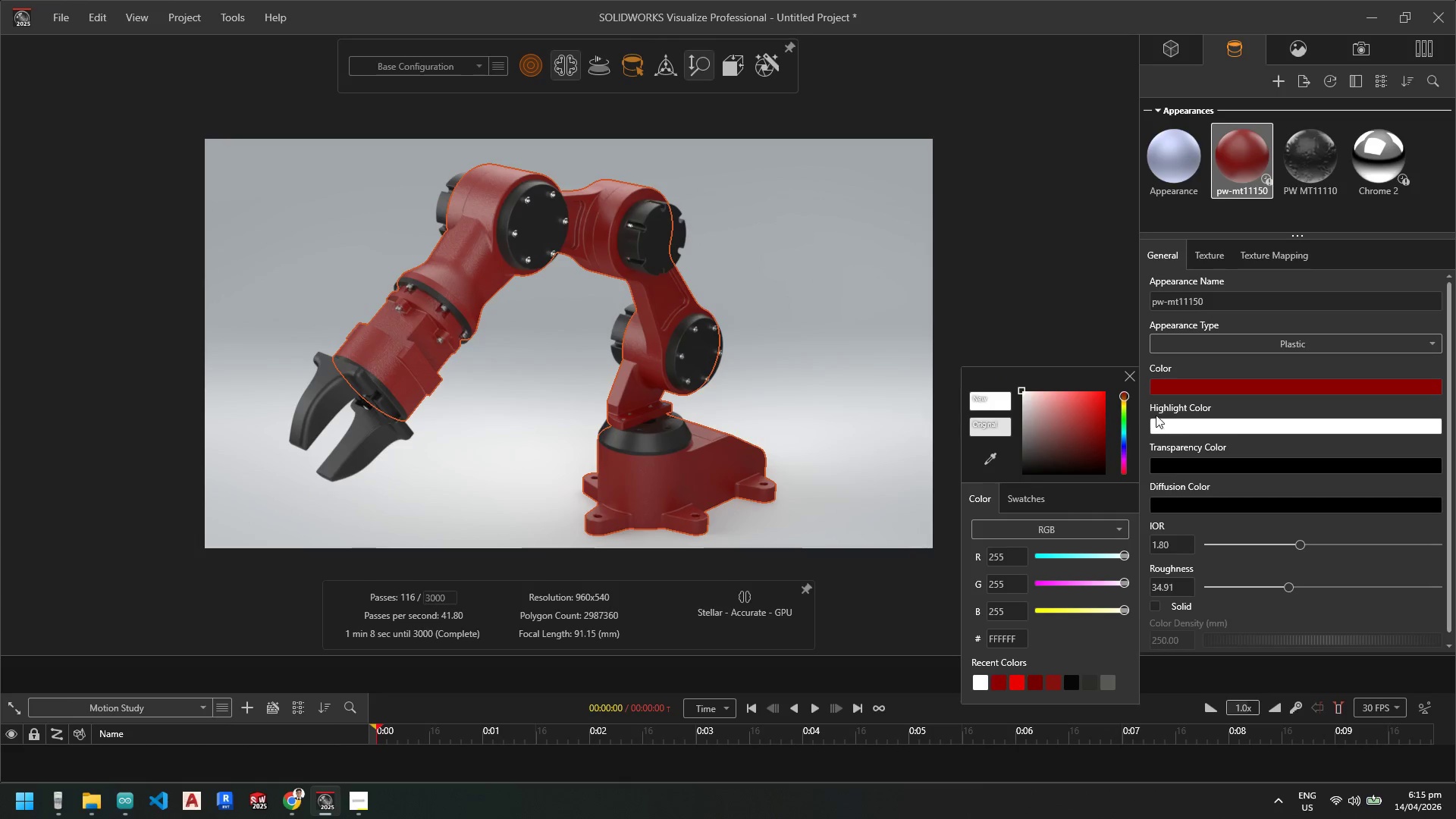 
left_click_drag(start_coordinate=[1026, 395], to_coordinate=[1003, 418])
 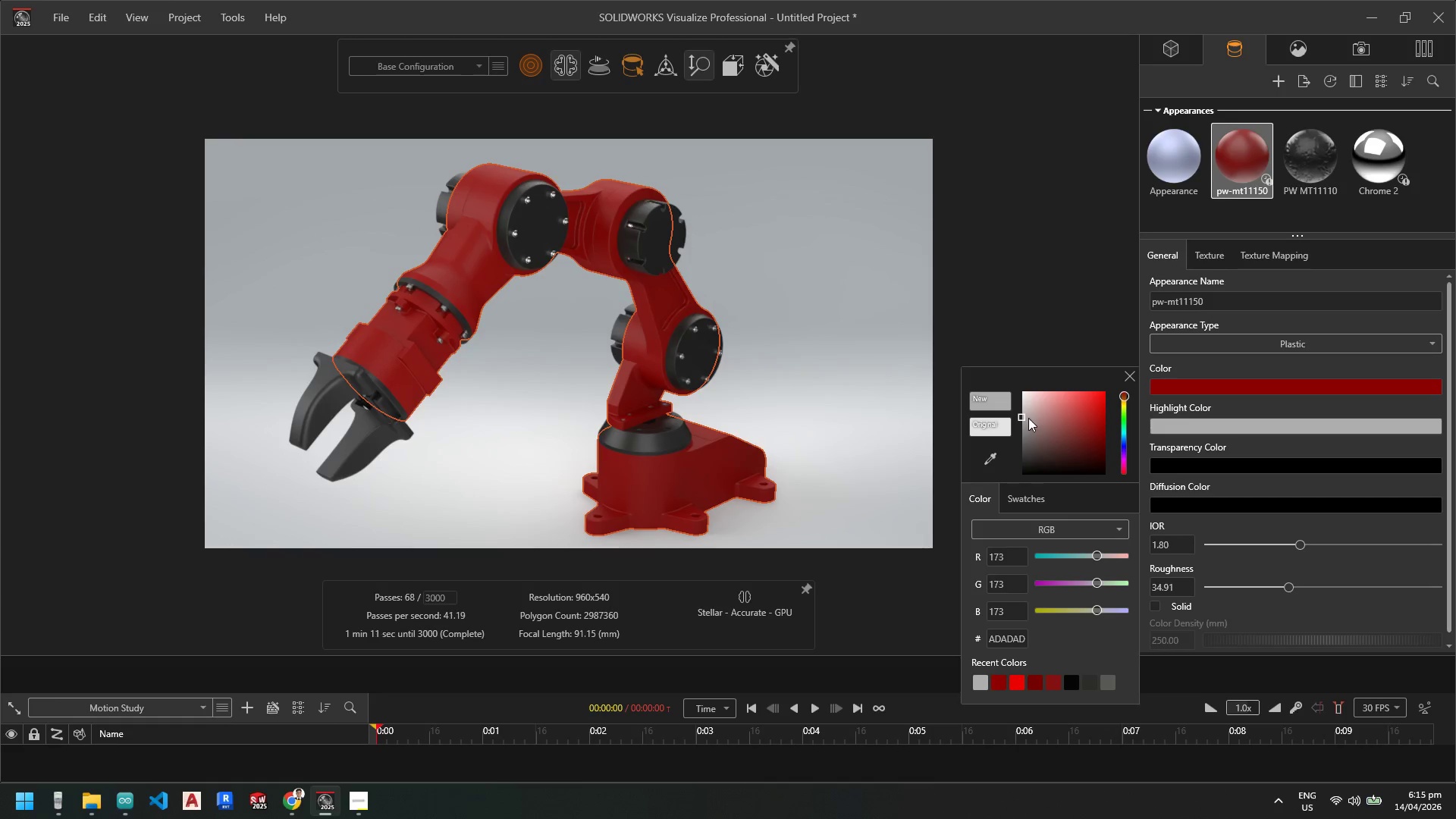 
left_click_drag(start_coordinate=[1024, 416], to_coordinate=[1022, 425])
 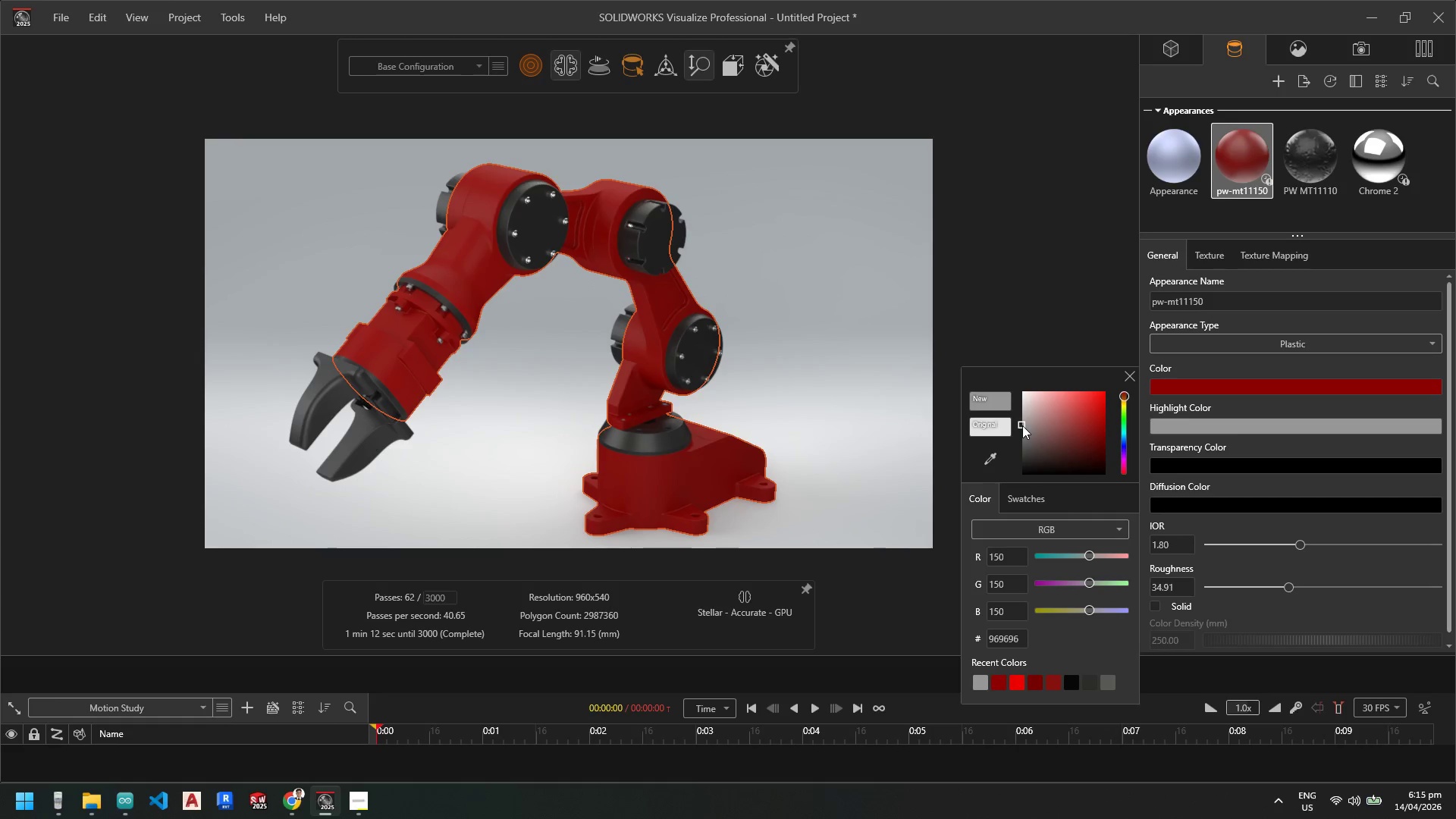 
left_click_drag(start_coordinate=[1022, 425], to_coordinate=[1024, 431])
 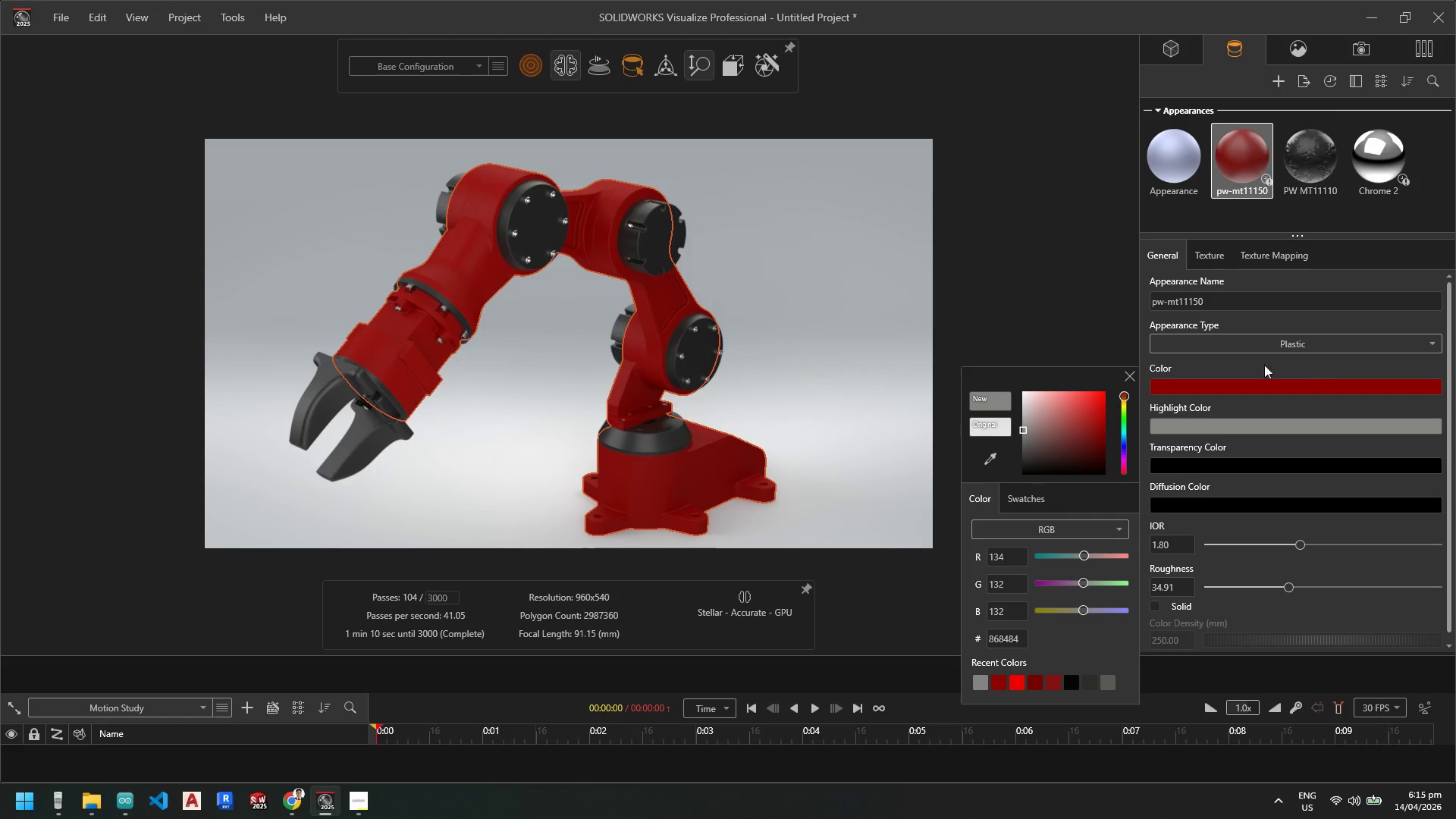 
left_click_drag(start_coordinate=[1025, 431], to_coordinate=[1022, 422])
 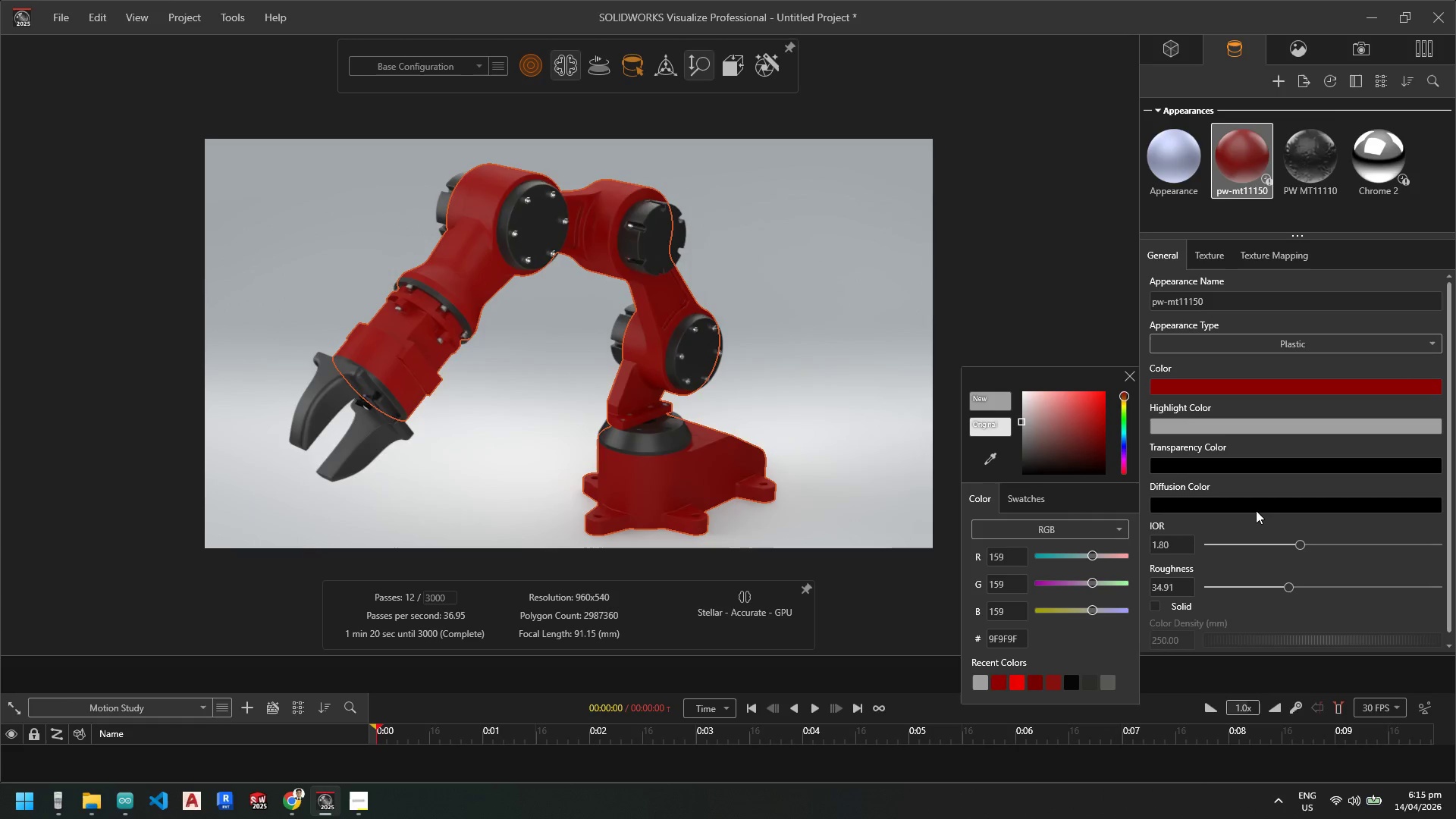 
left_click([1254, 513])
 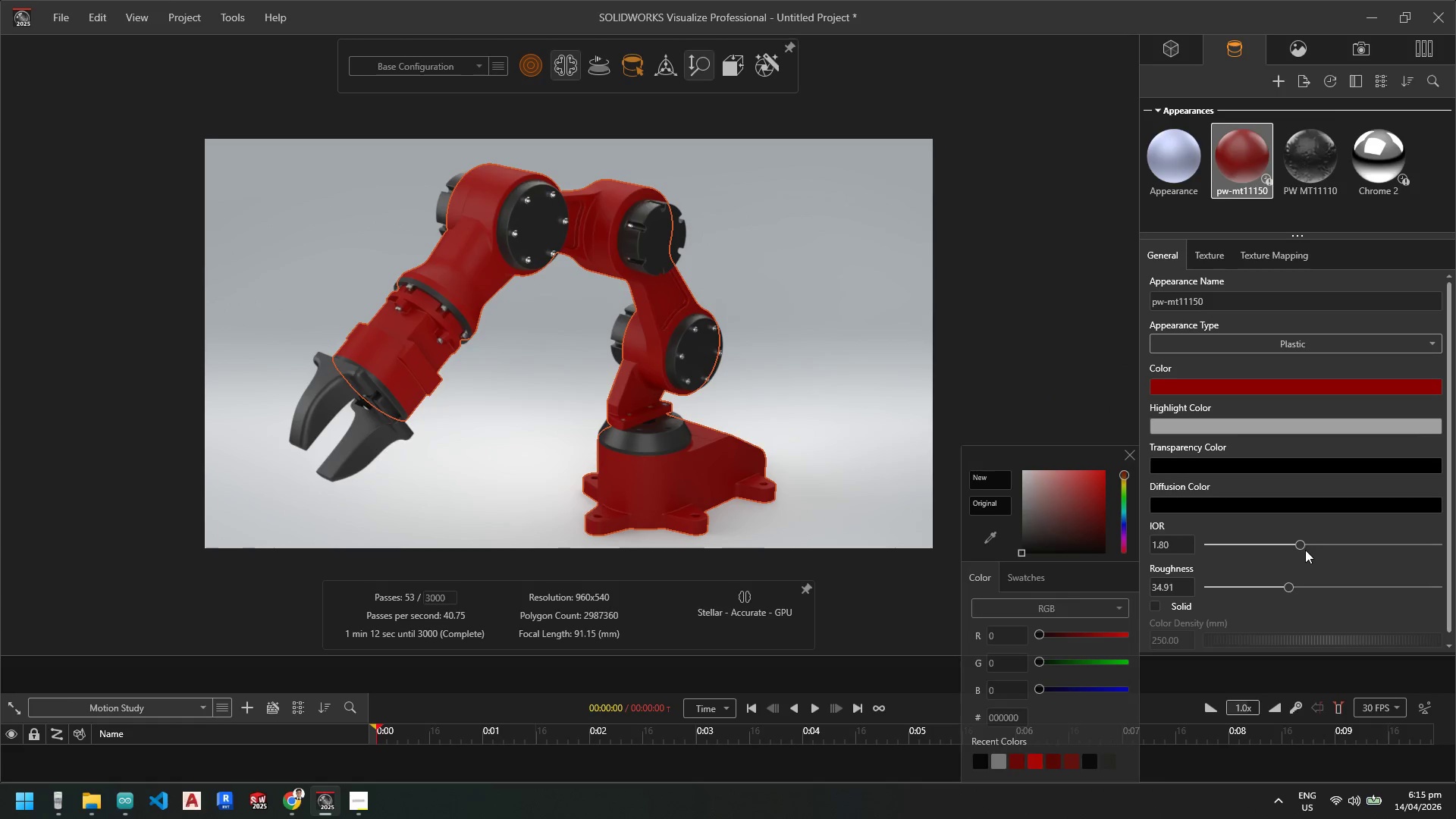 
left_click_drag(start_coordinate=[1301, 546], to_coordinate=[1338, 547])
 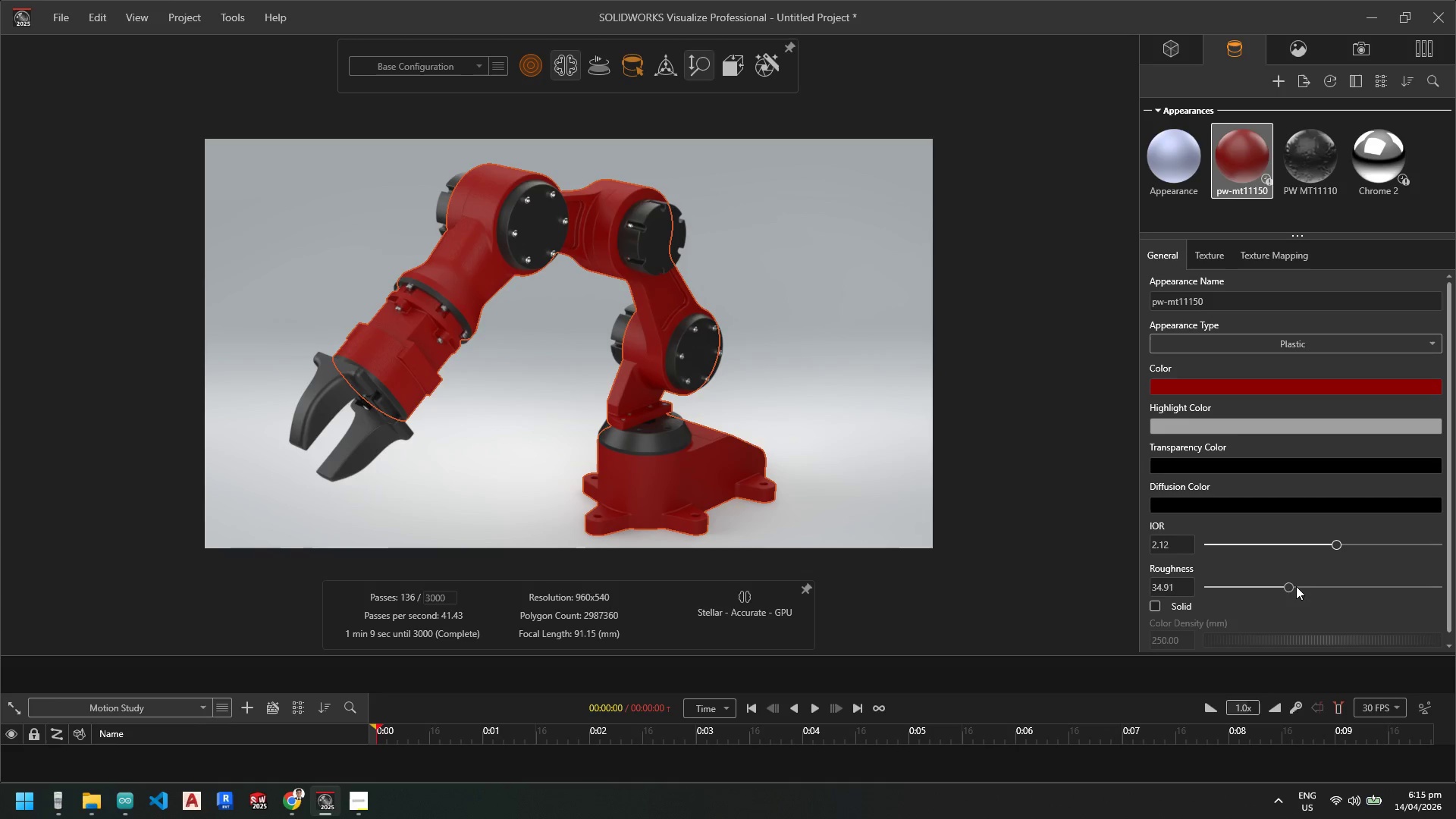 
left_click_drag(start_coordinate=[1288, 584], to_coordinate=[1335, 591])
 